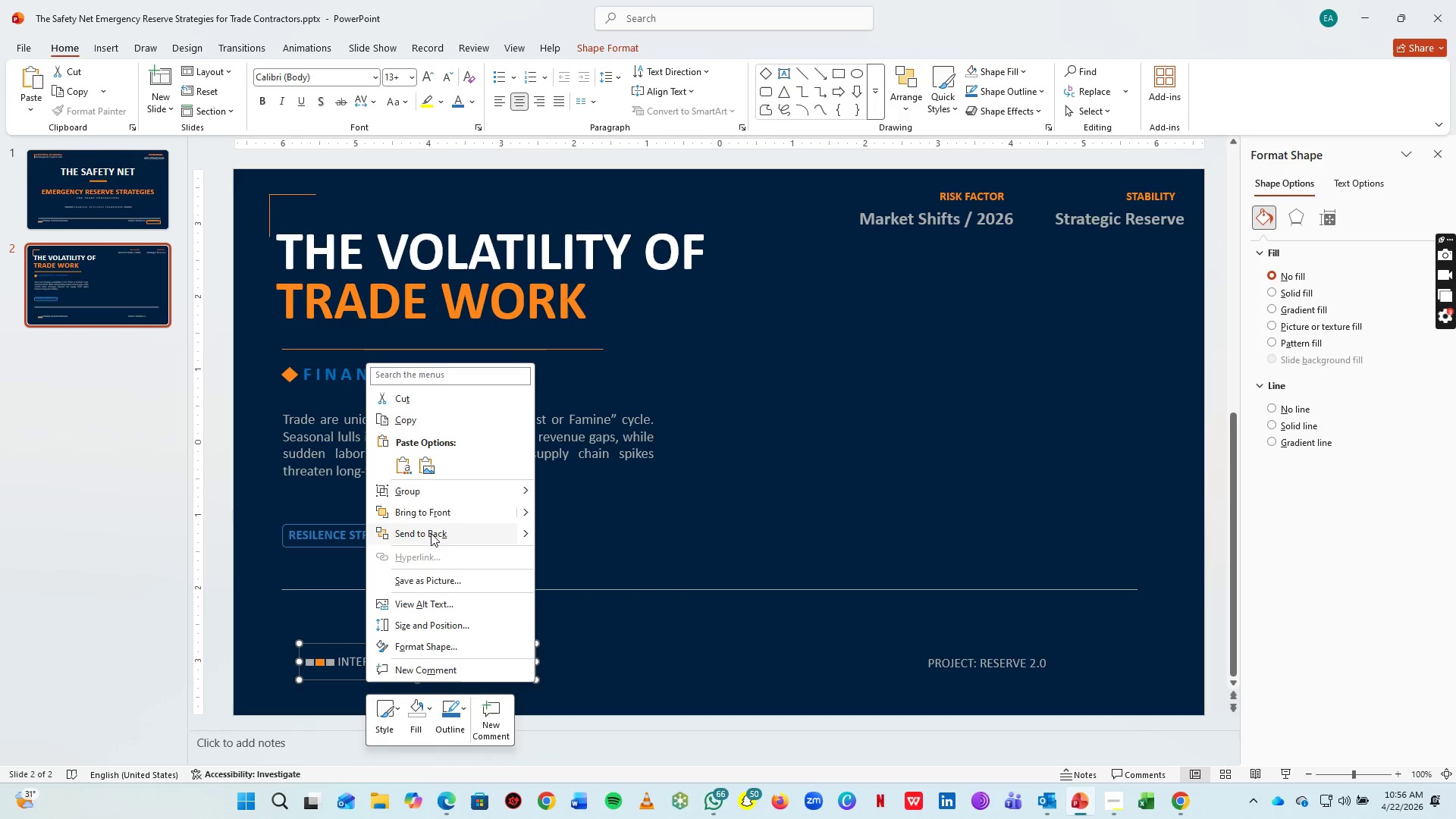 
key(Control+ControlLeft)
 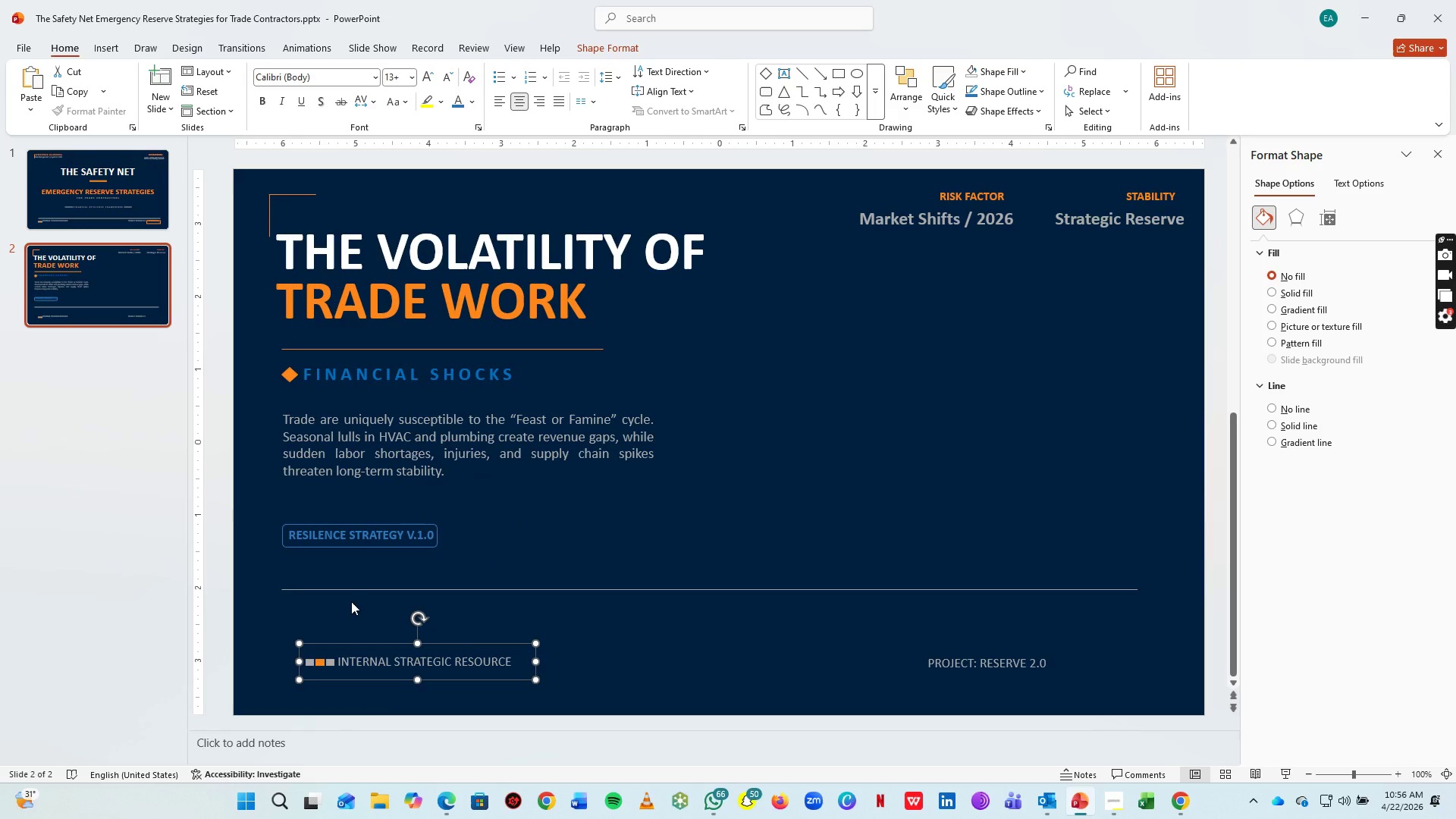 
left_click([351, 601])
 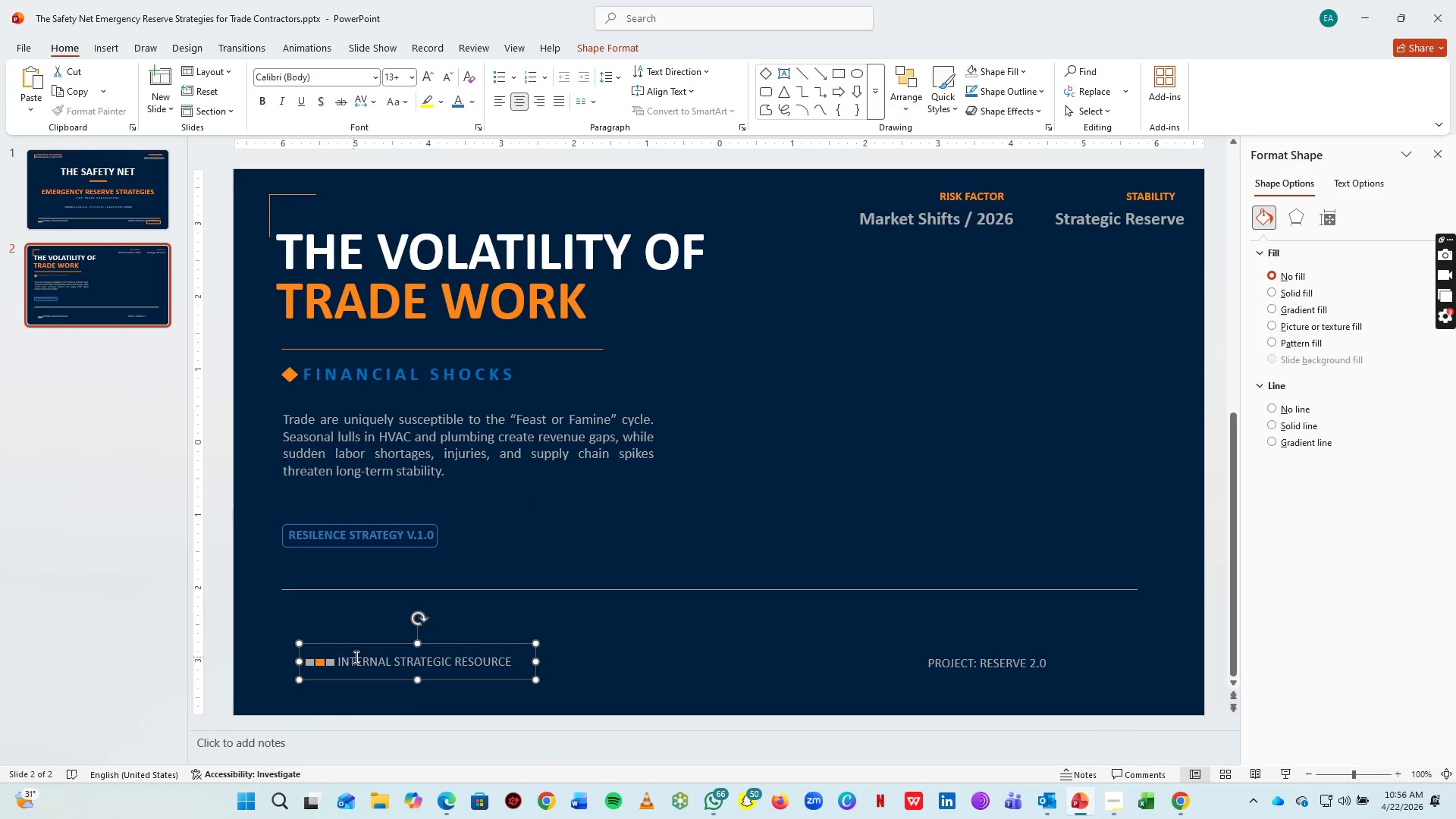 
hold_key(key=ControlLeft, duration=0.78)
scroll: coordinate [388, 643], scroll_direction: up, amount: 8.0
 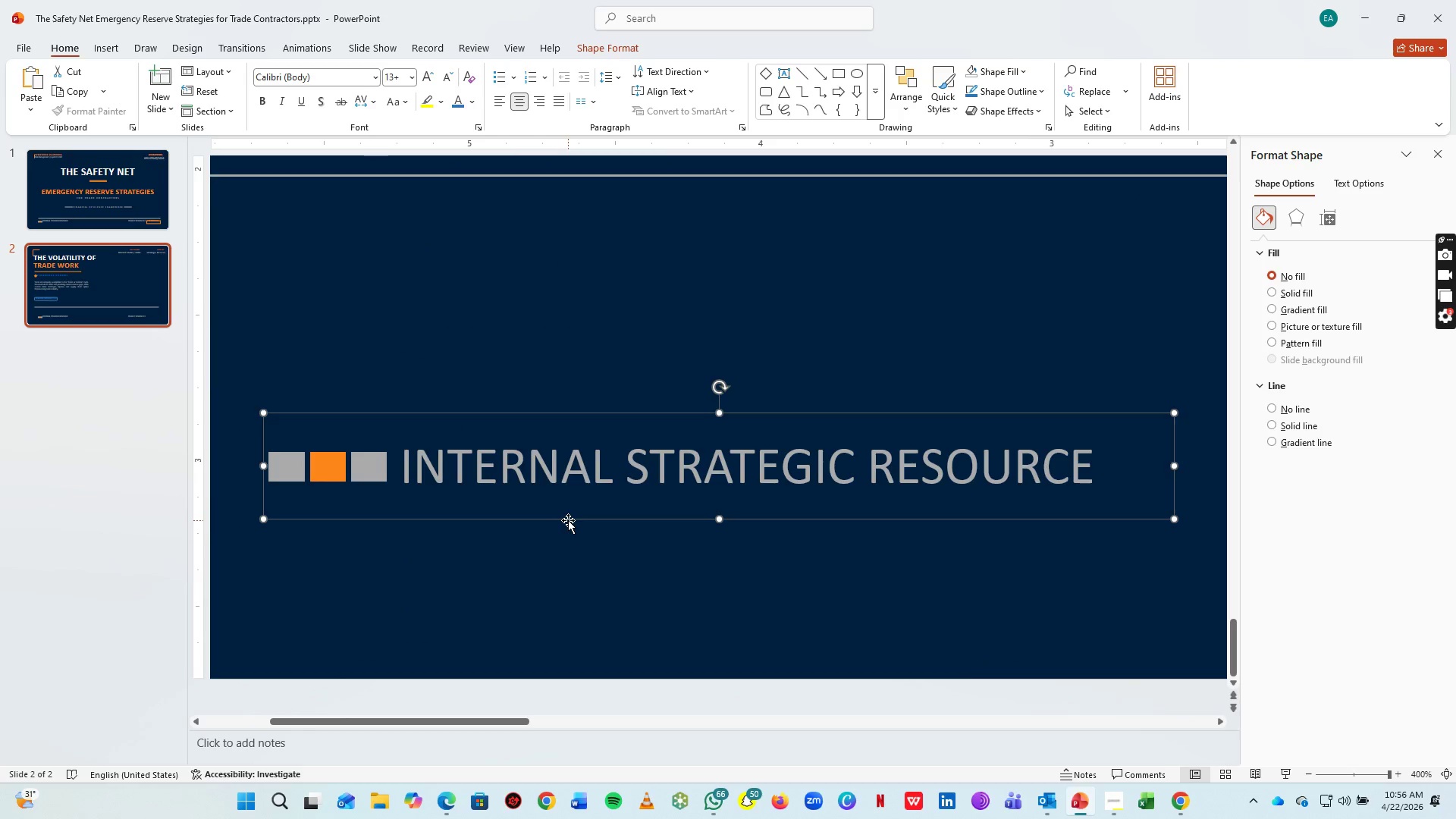 
right_click([568, 520])
 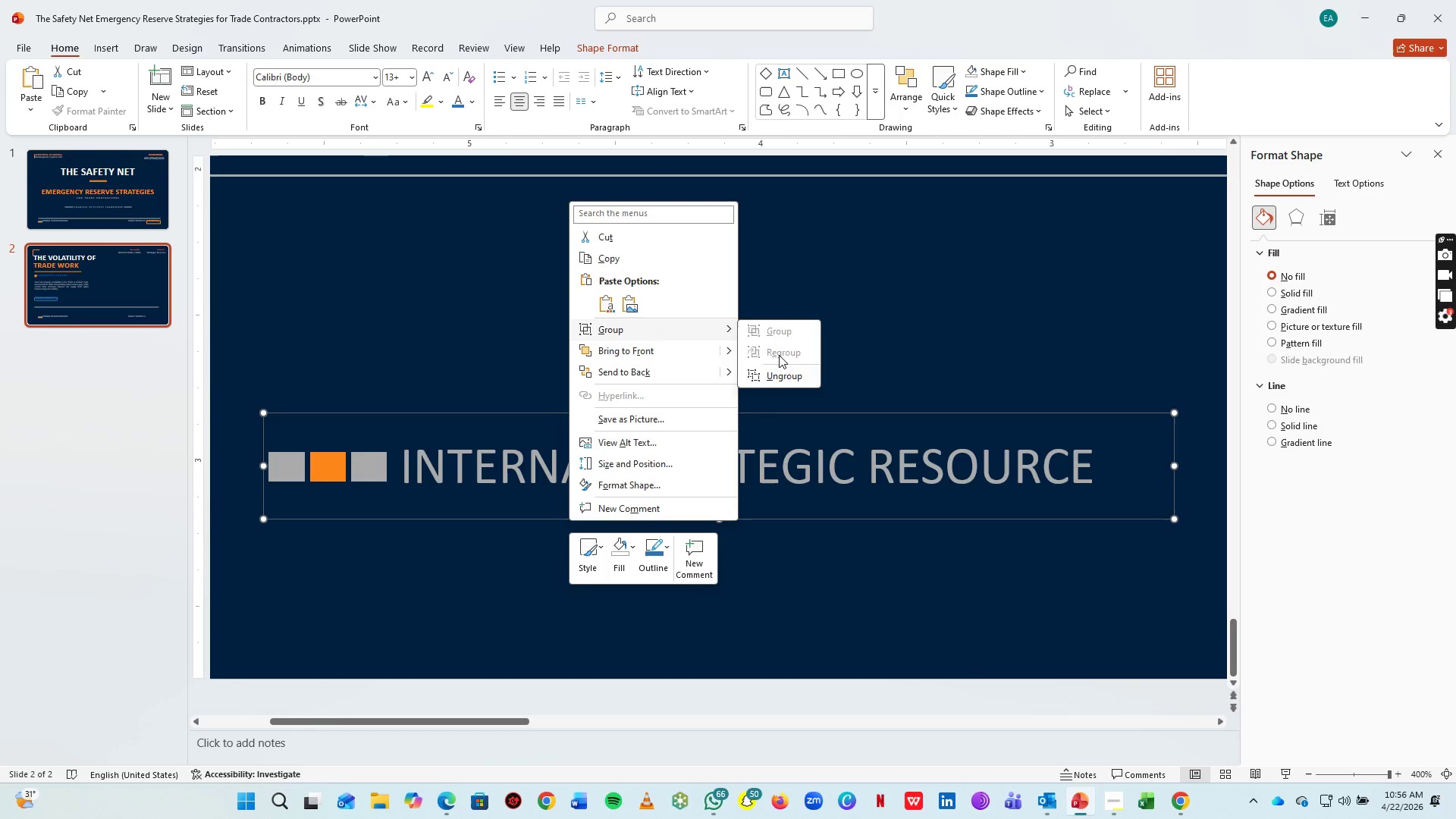 
left_click([783, 377])
 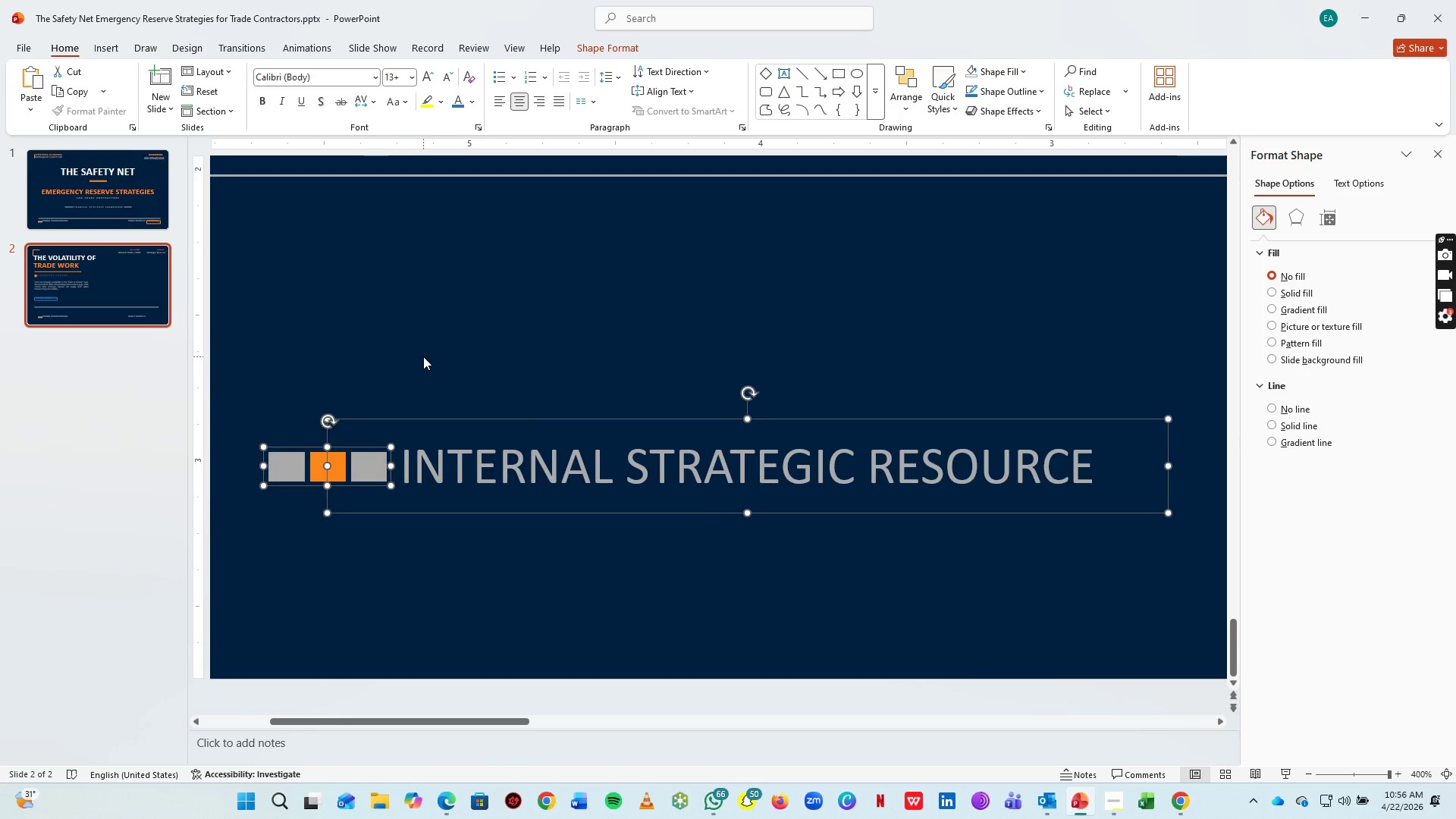 
left_click([421, 362])
 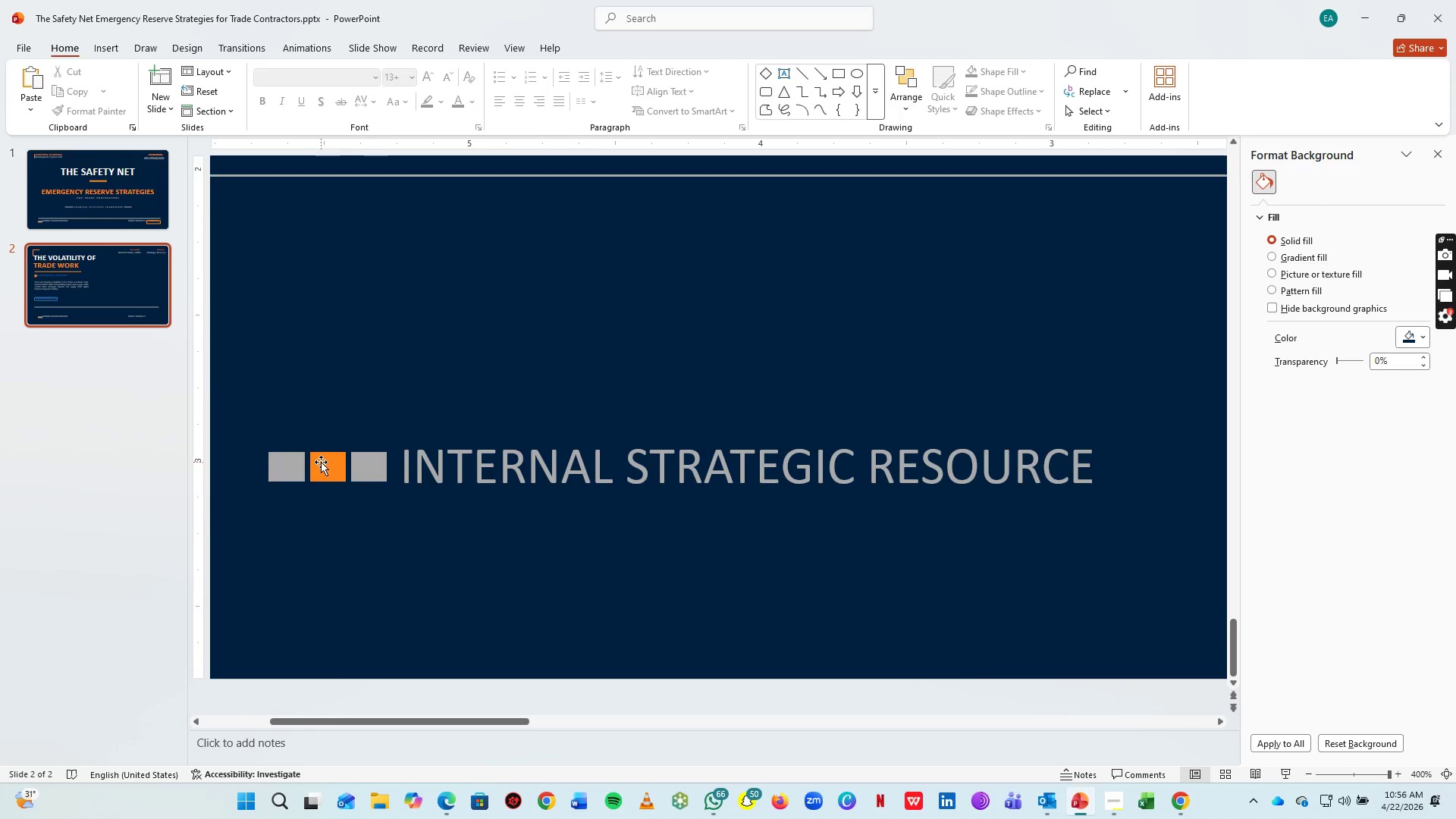 
left_click([323, 463])
 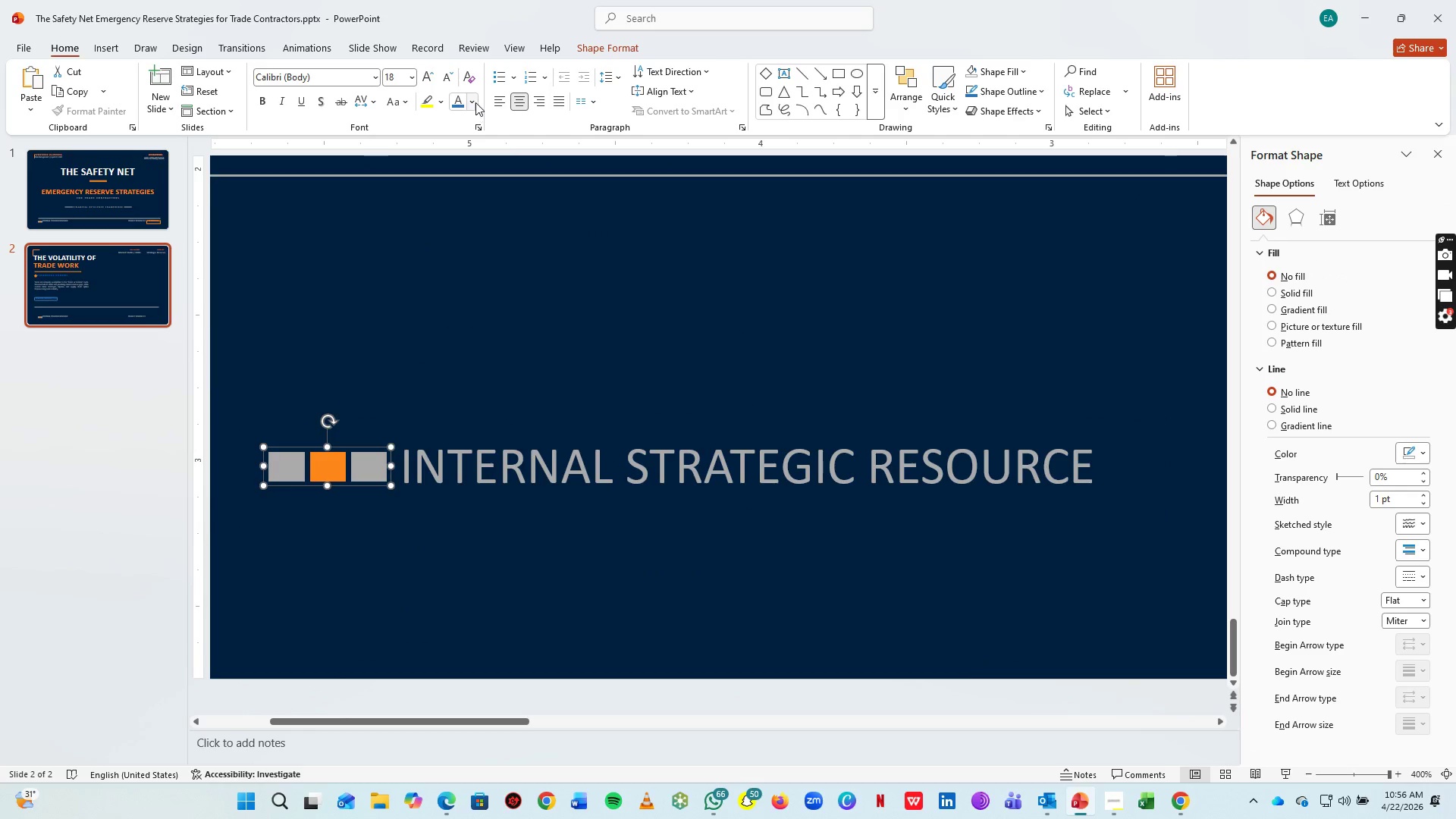 
left_click_drag(start_coordinate=[595, 51], to_coordinate=[614, 88])
 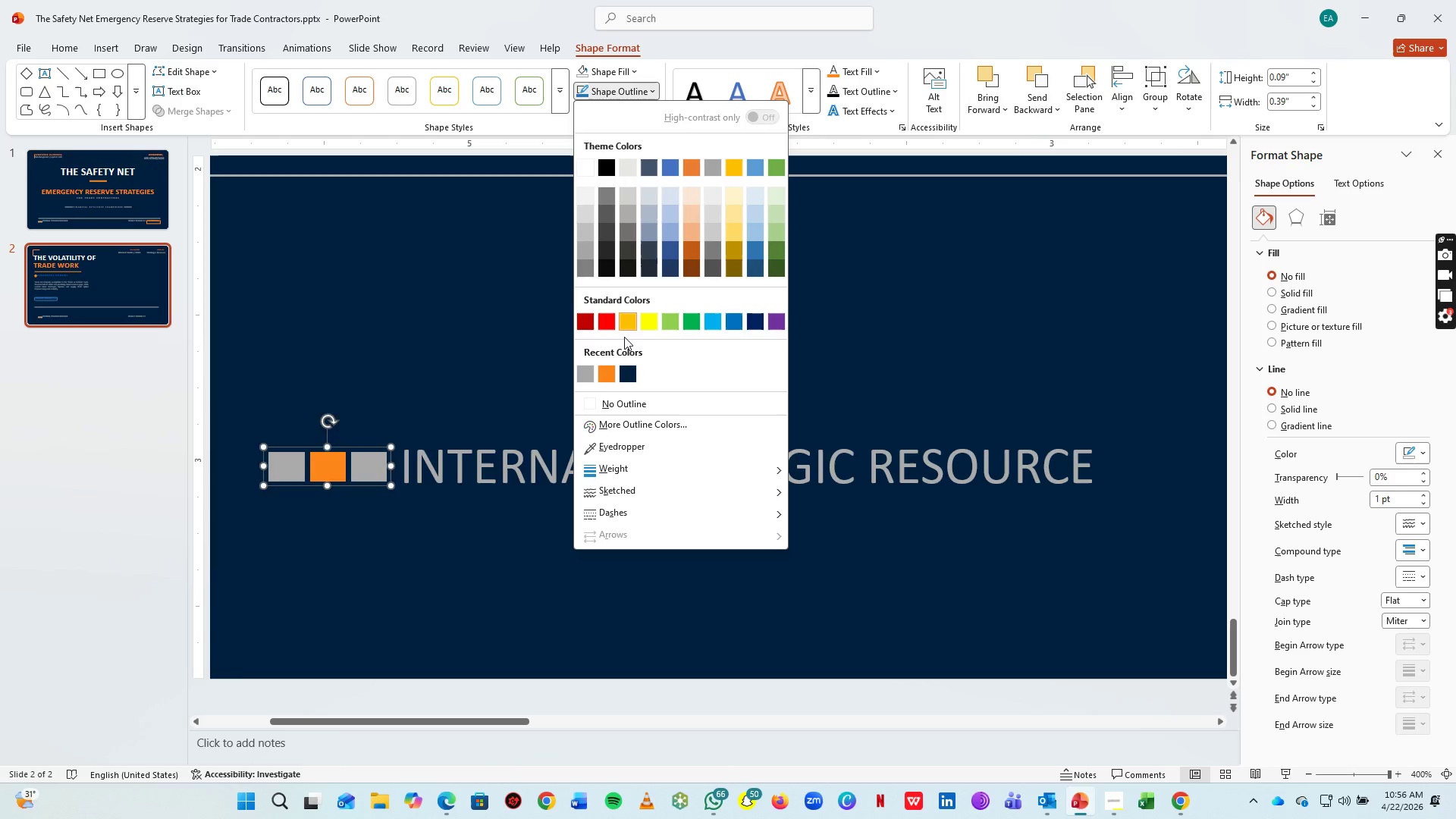 
left_click([614, 88])
 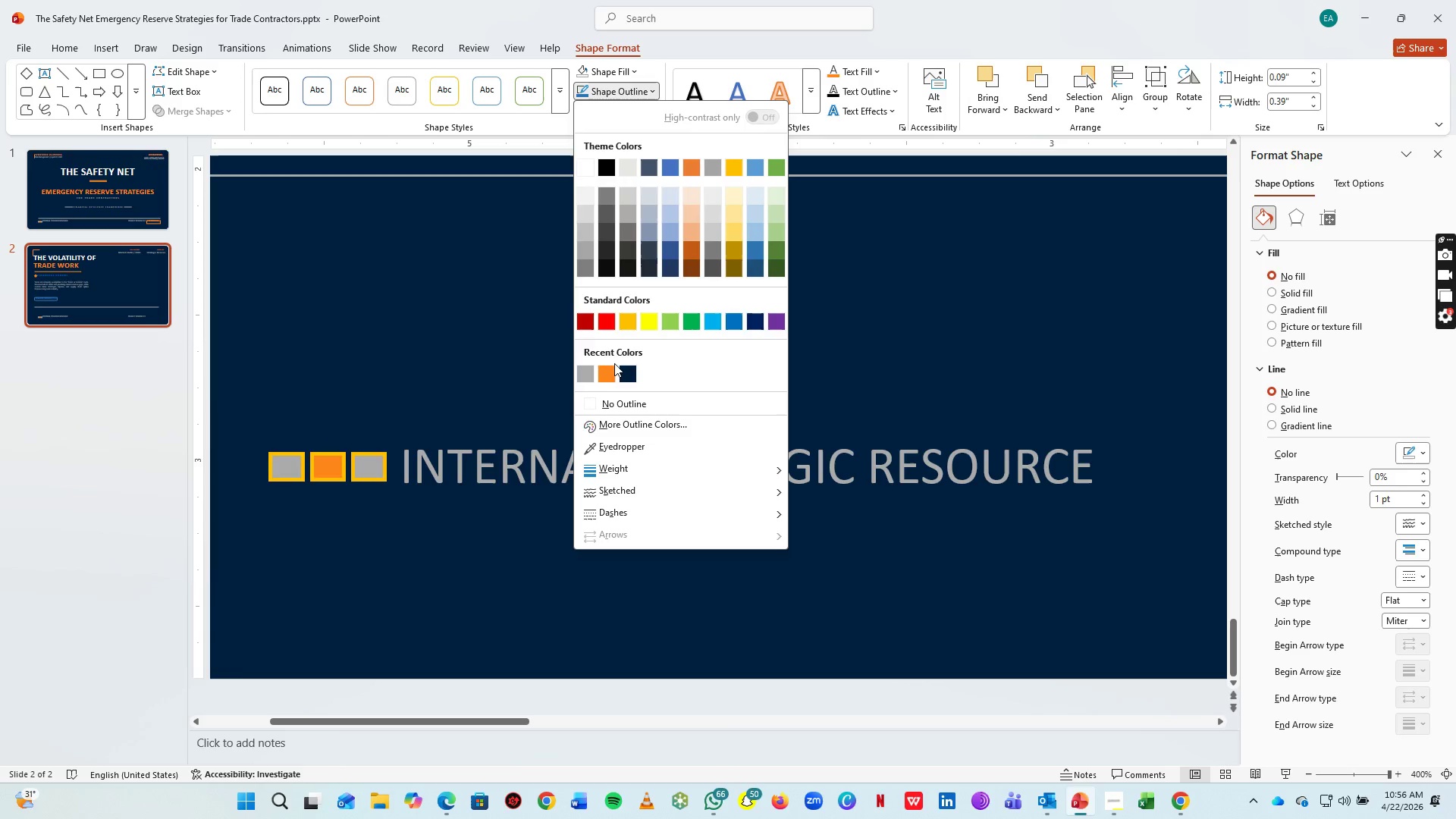 
left_click([604, 378])
 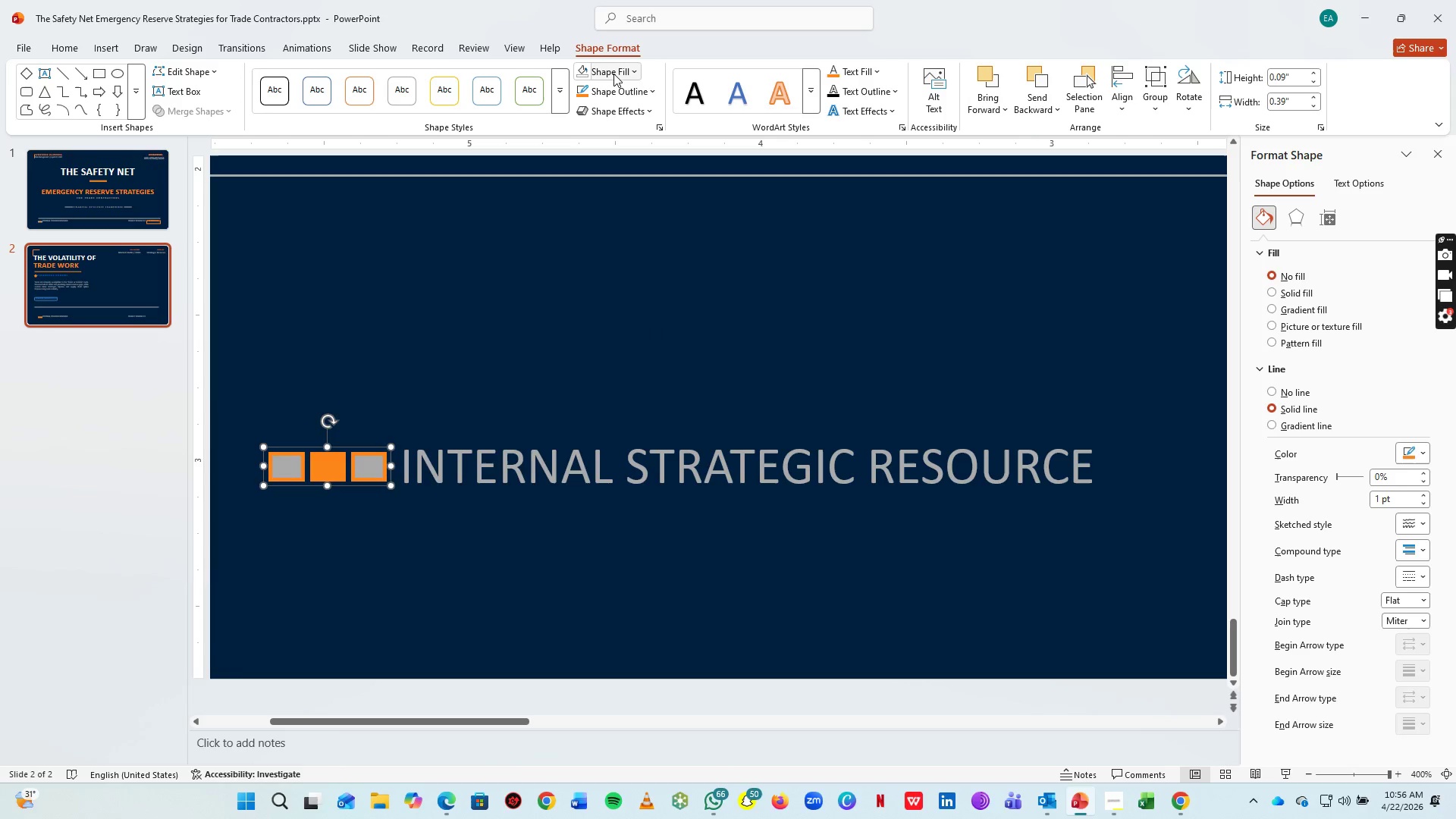 
left_click([613, 74])
 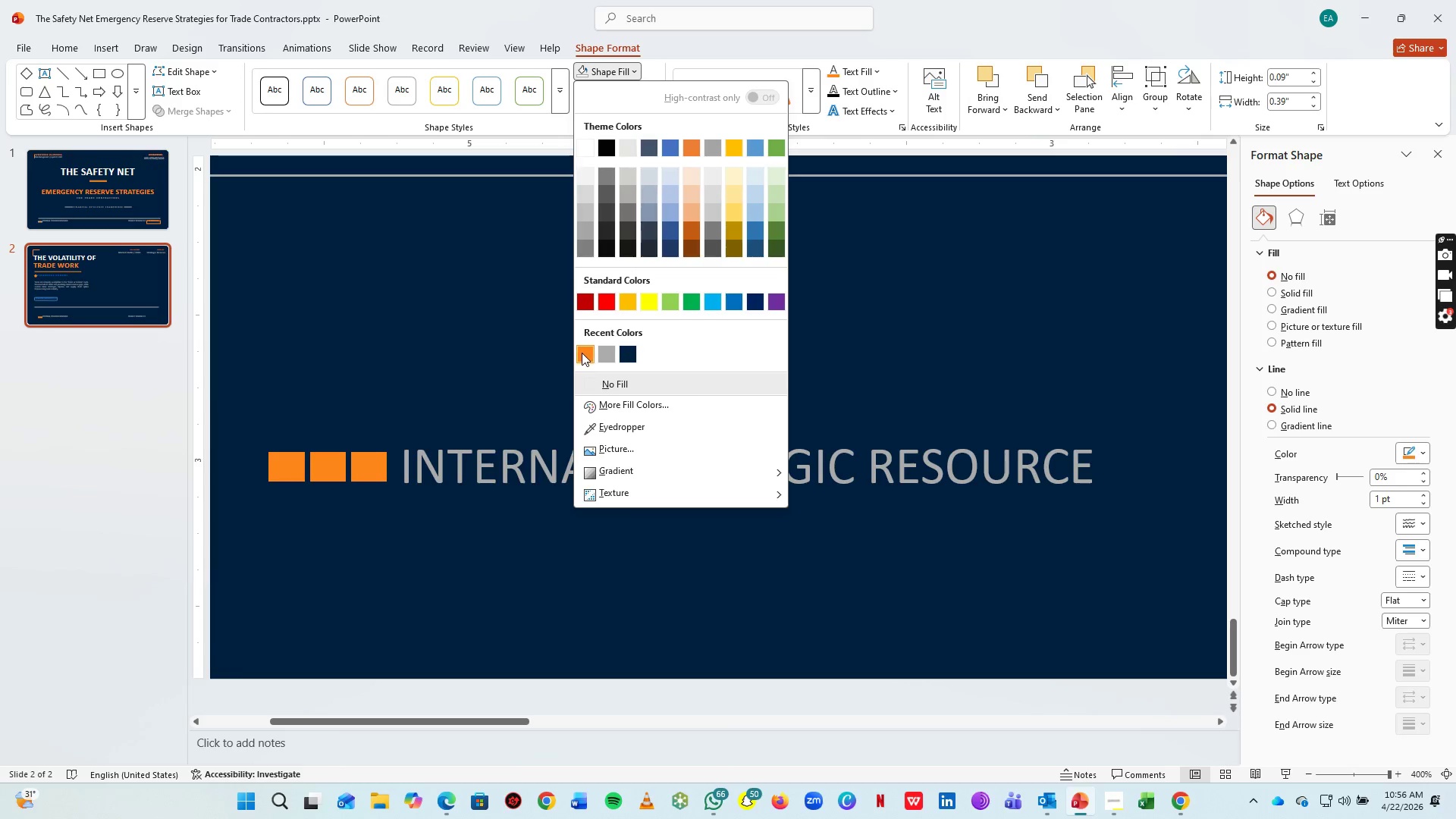 
left_click([582, 353])
 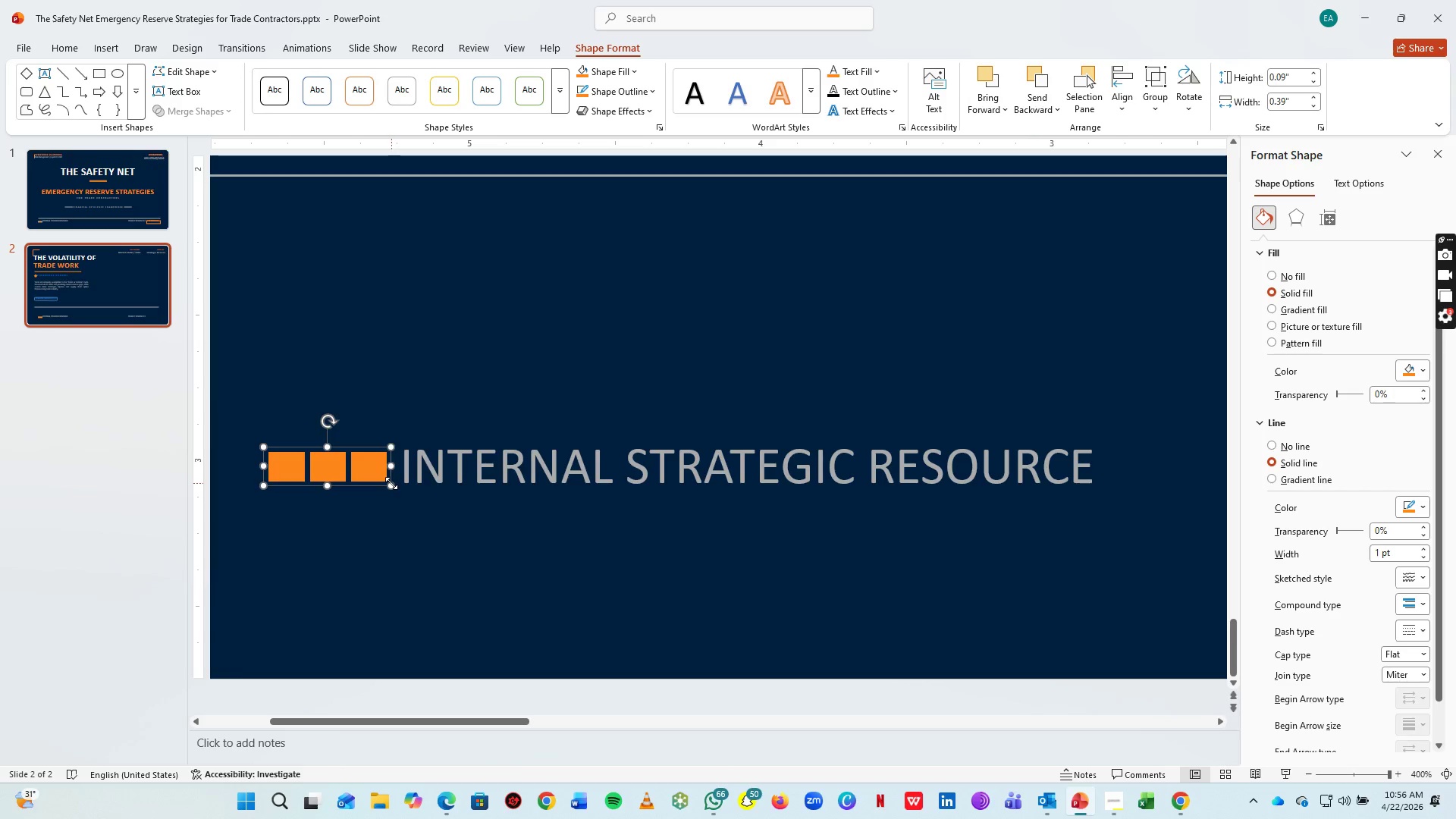 
left_click_drag(start_coordinate=[390, 485], to_coordinate=[359, 470])
 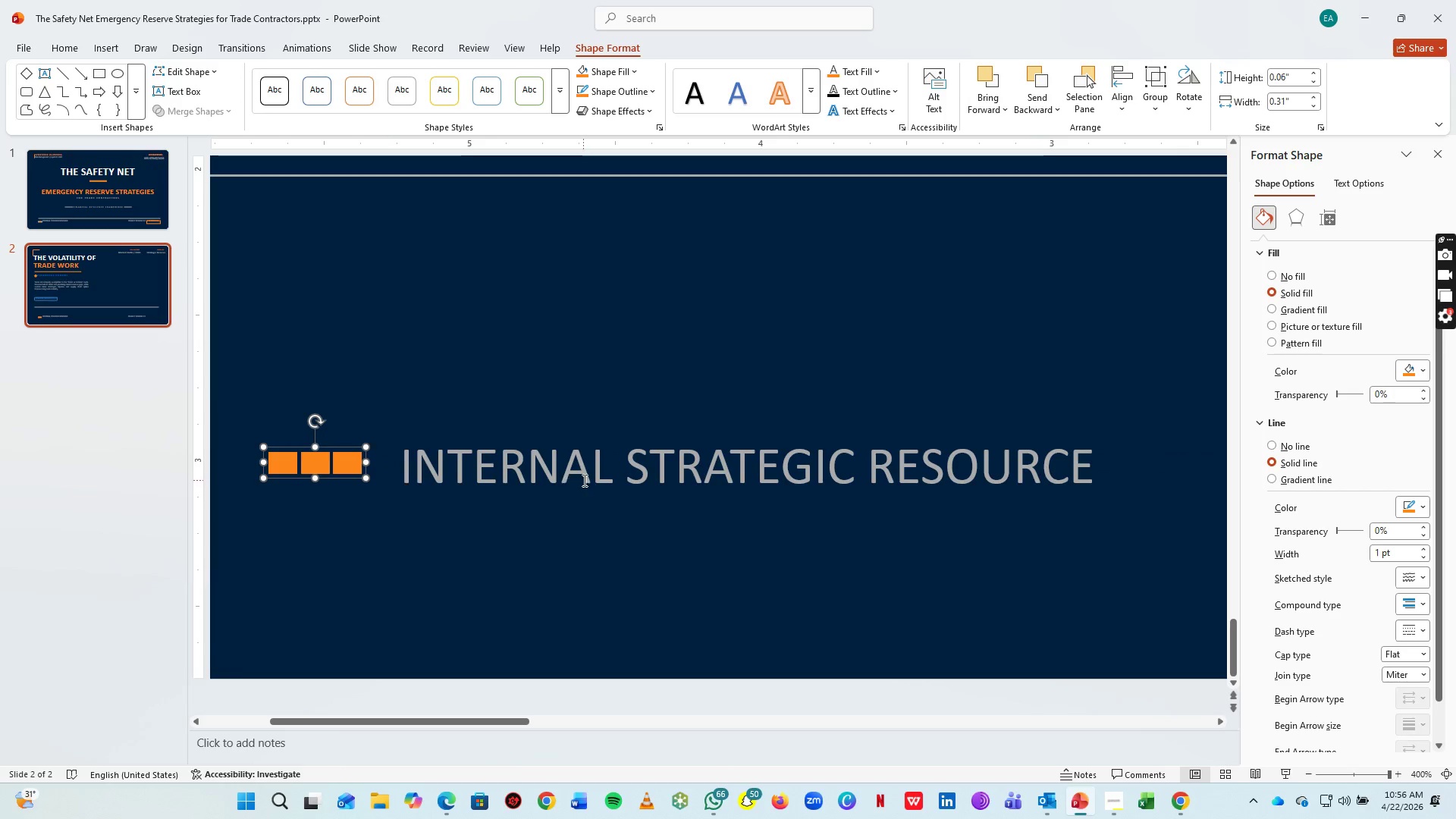 
left_click([583, 479])
 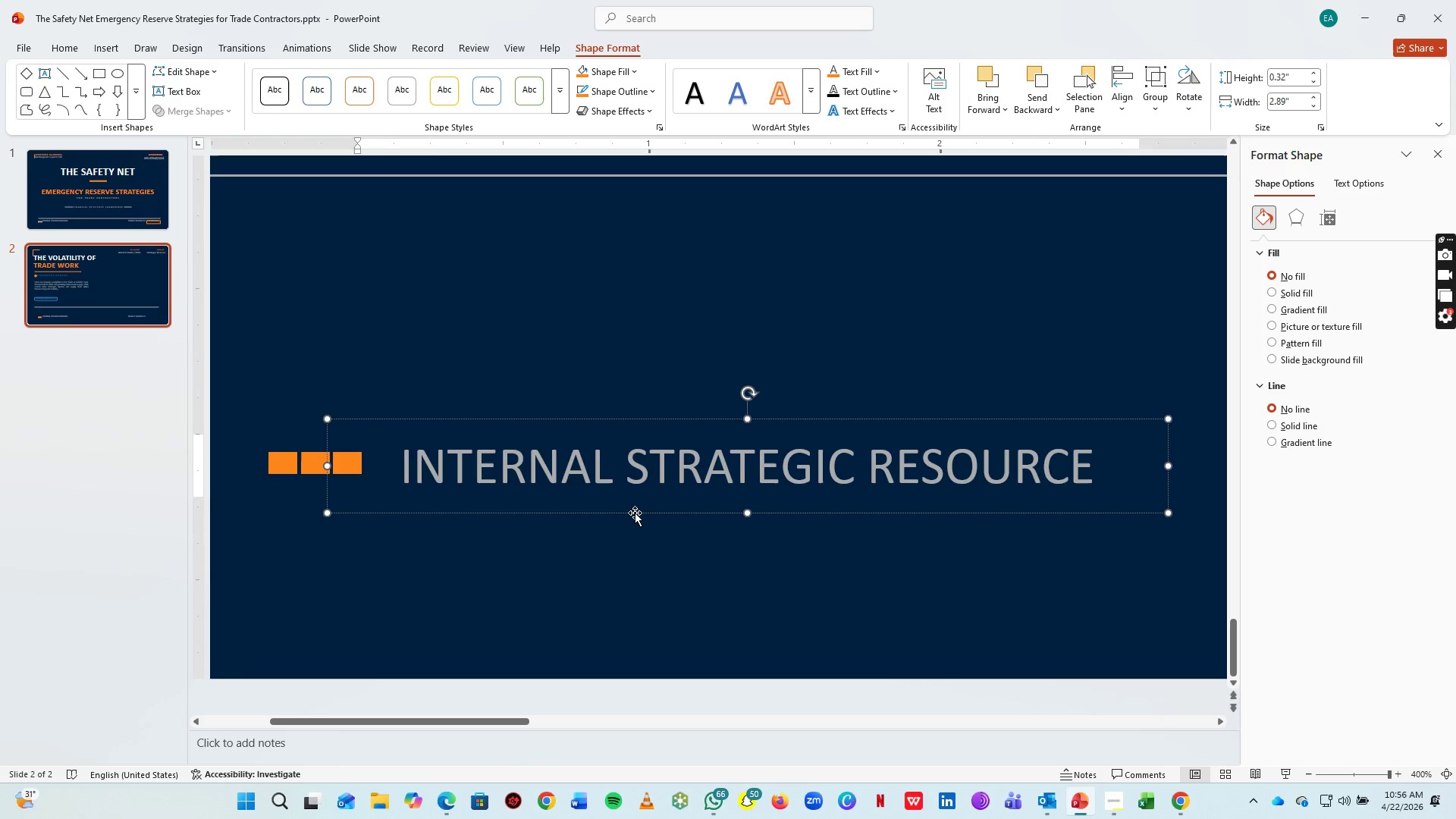 
left_click([639, 512])
 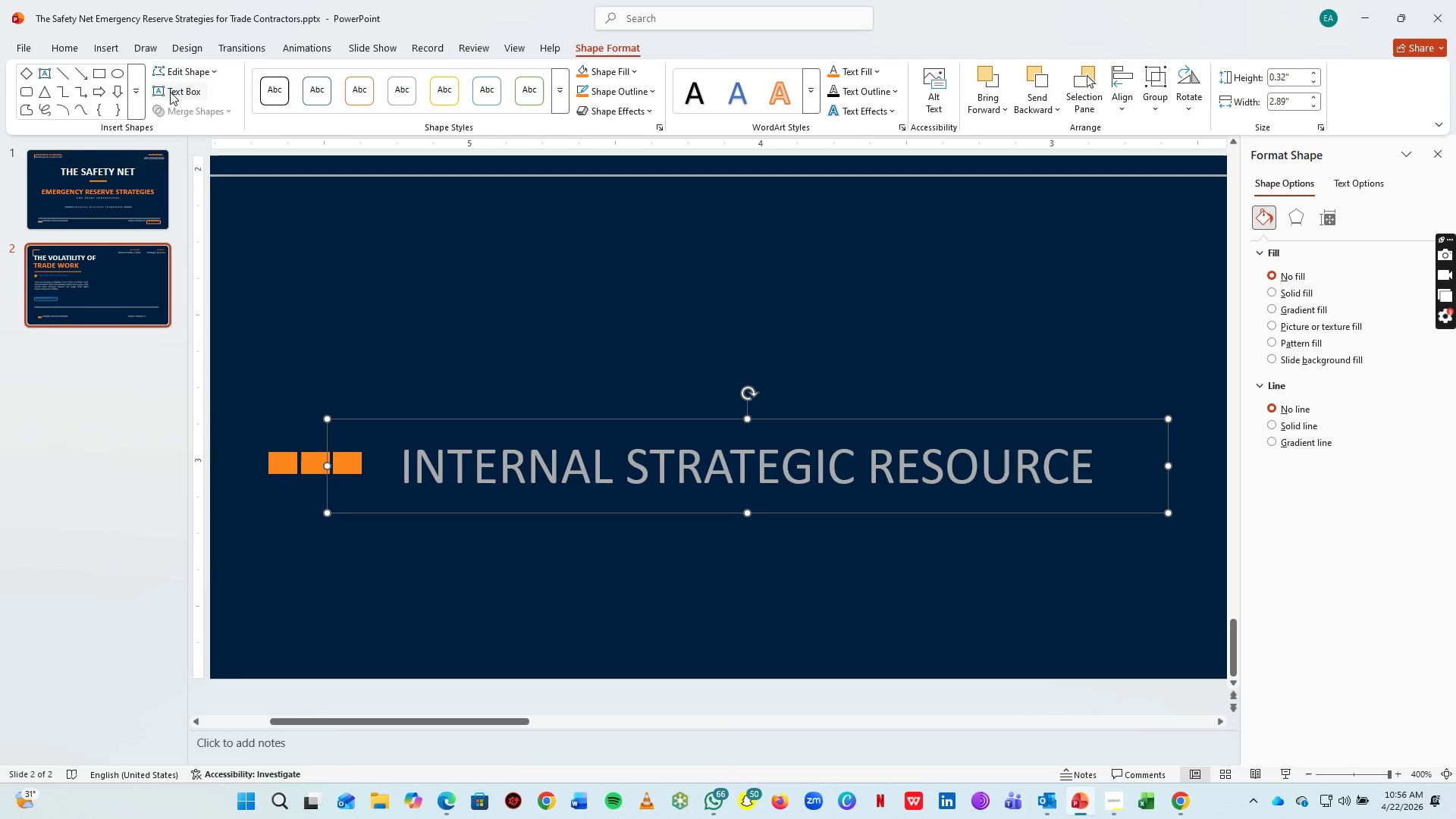 
left_click([55, 46])
 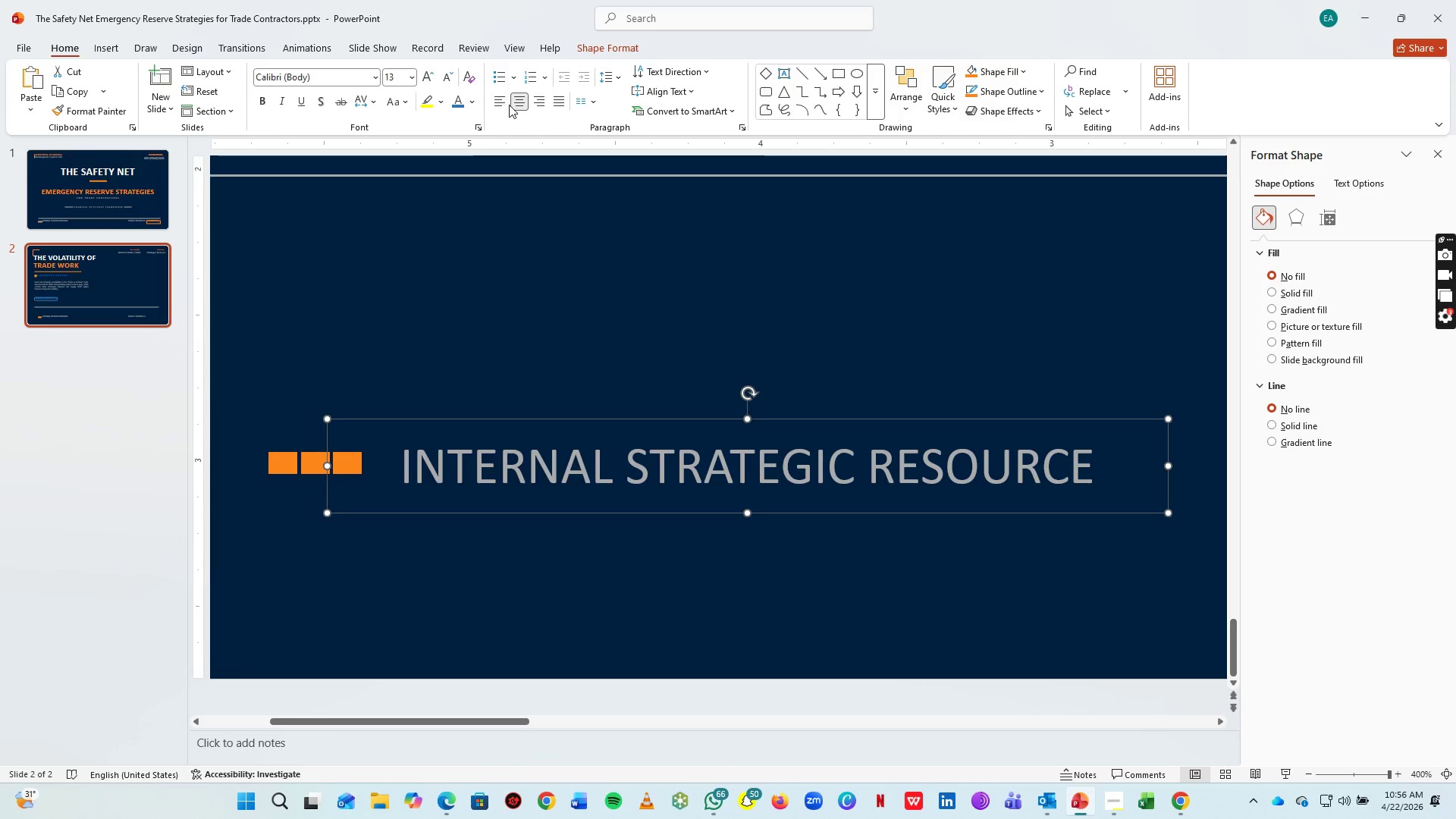 
left_click([502, 102])
 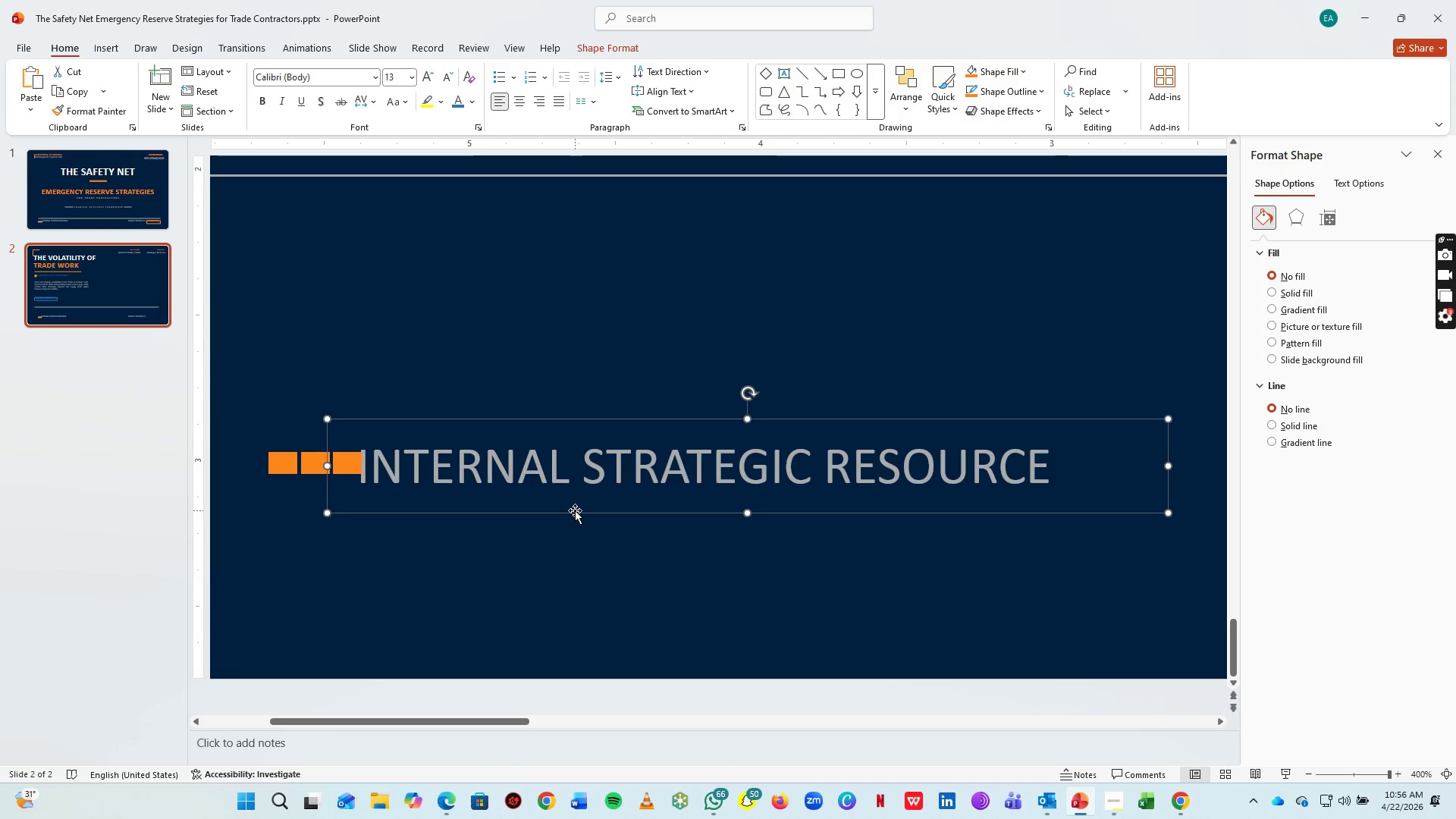 
left_click_drag(start_coordinate=[575, 510], to_coordinate=[476, 557])
 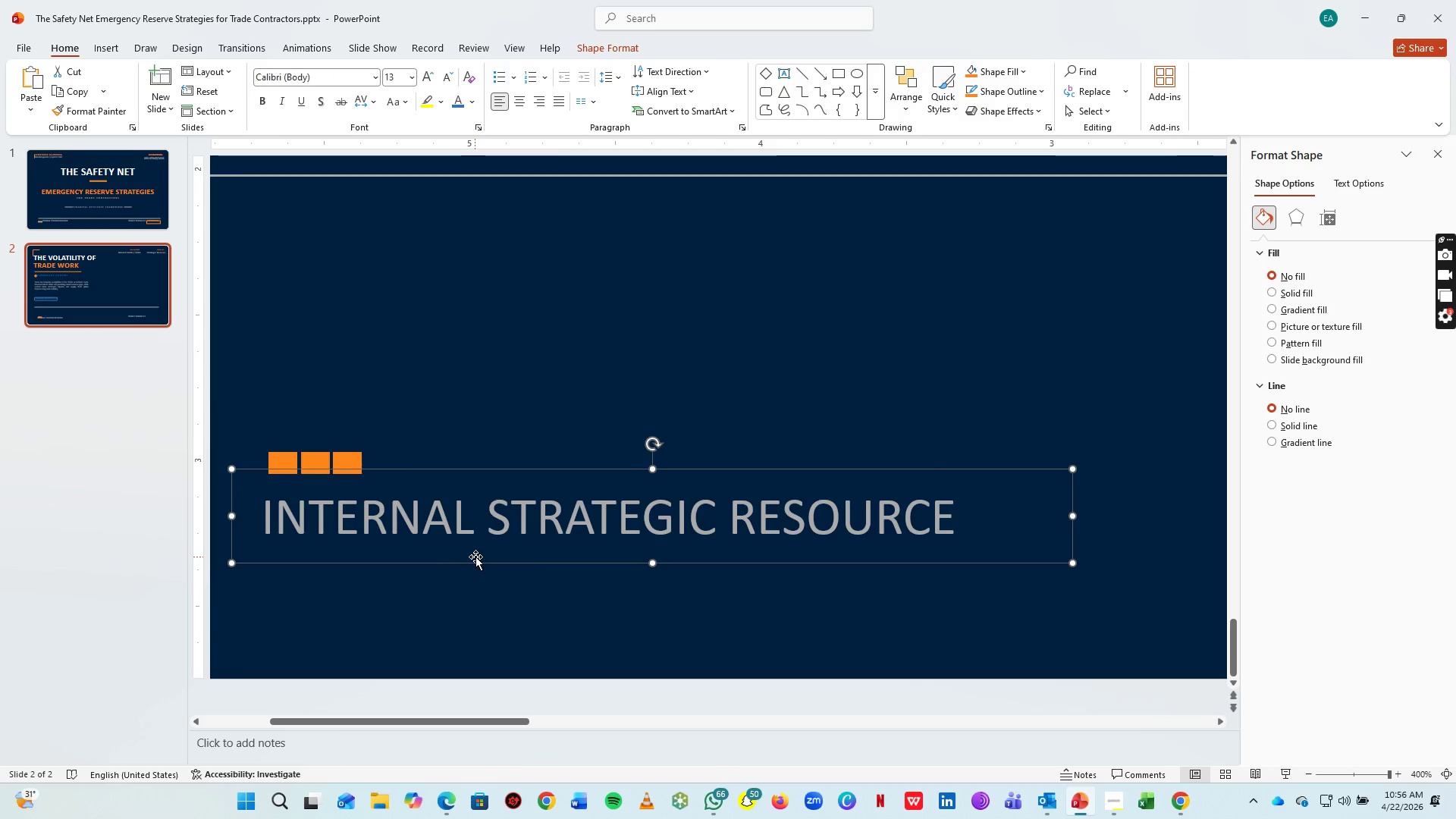 
left_click([469, 526])
 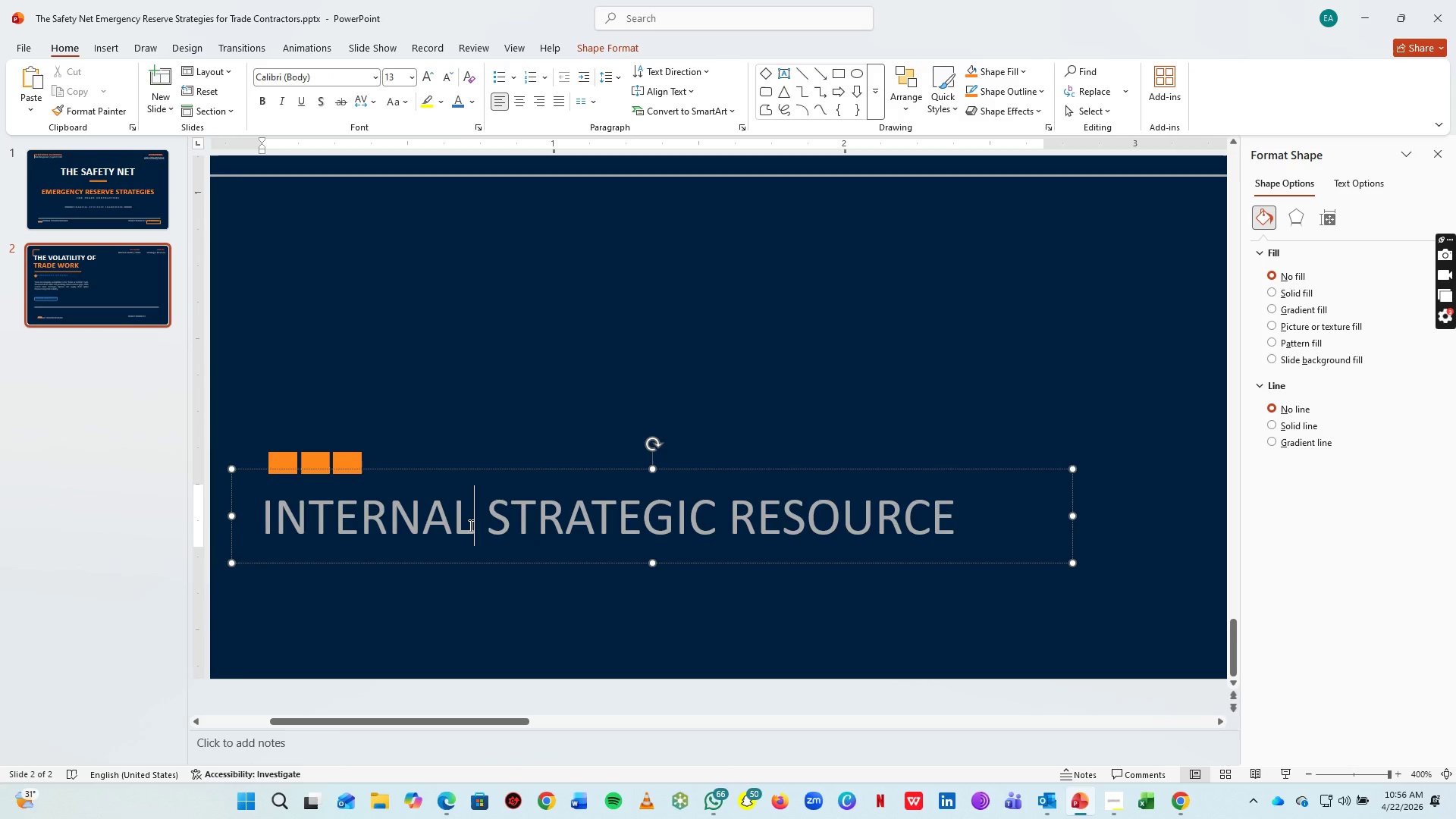 
key(Control+A)
 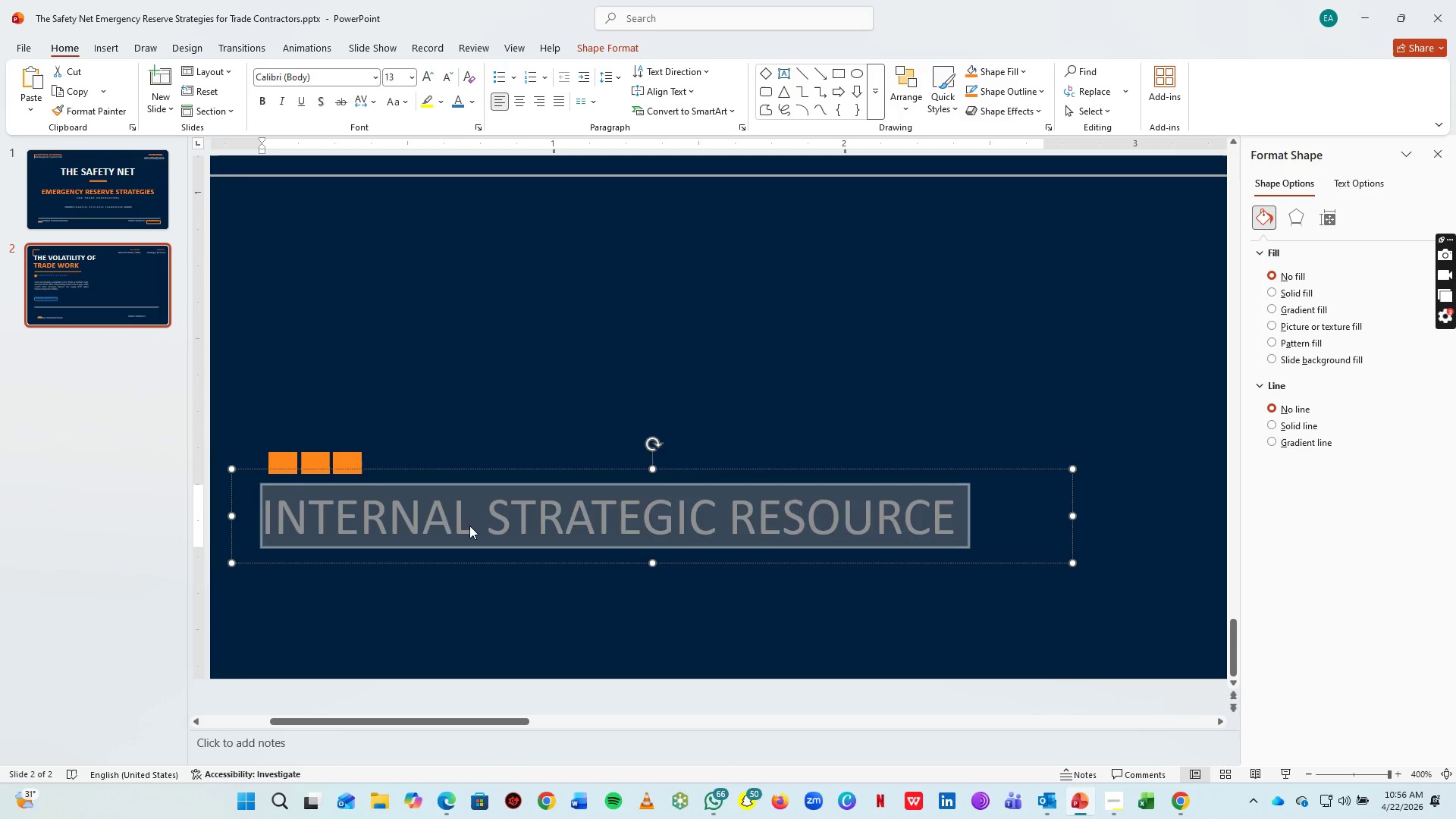 
type(S Y S T EM )
key(Backspace)
key(Backspace)
type( M   M O N I T OT)
key(Backspace)
type(R   A C T I V E)
 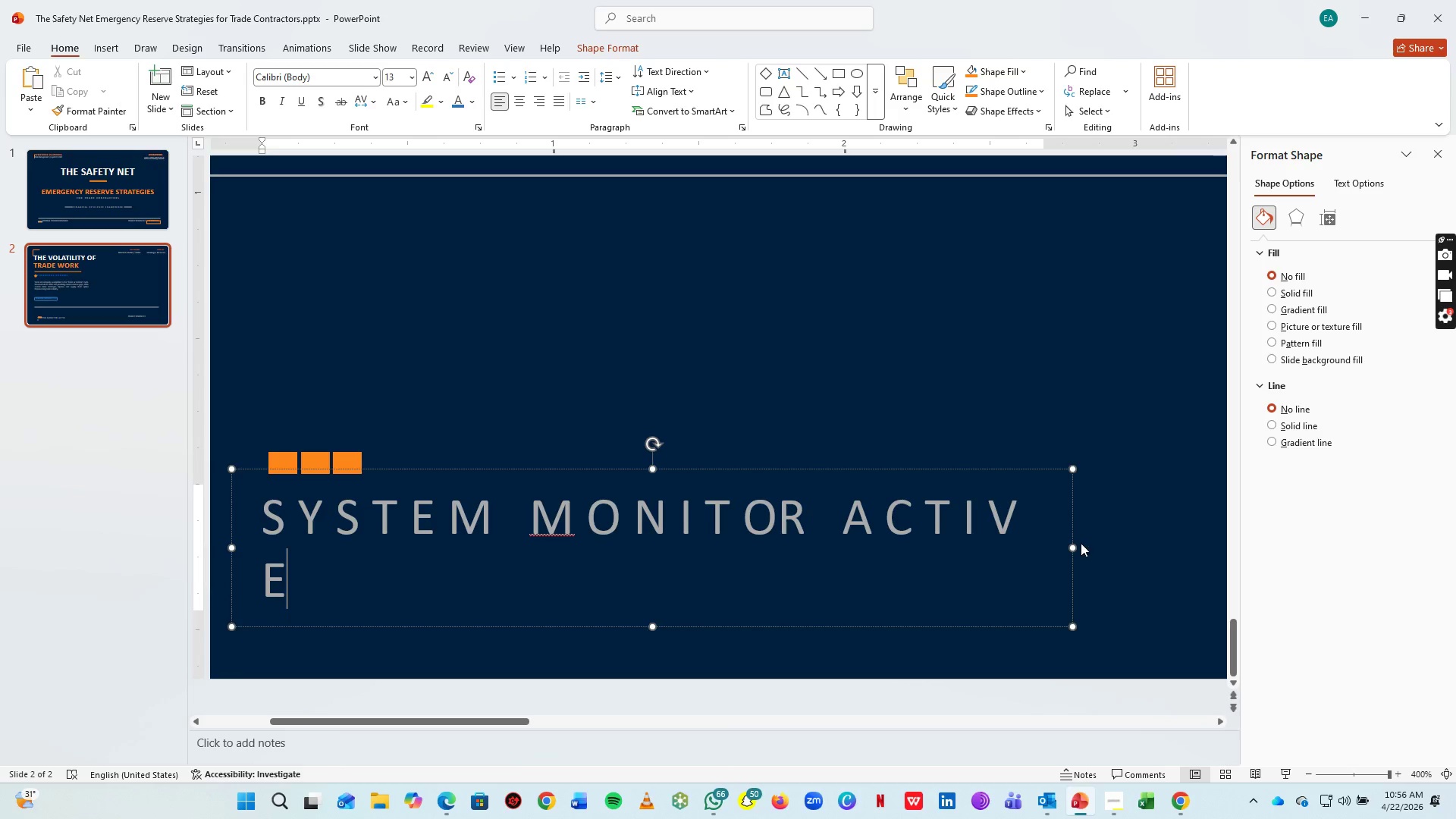 
left_click_drag(start_coordinate=[1074, 543], to_coordinate=[1094, 541])
 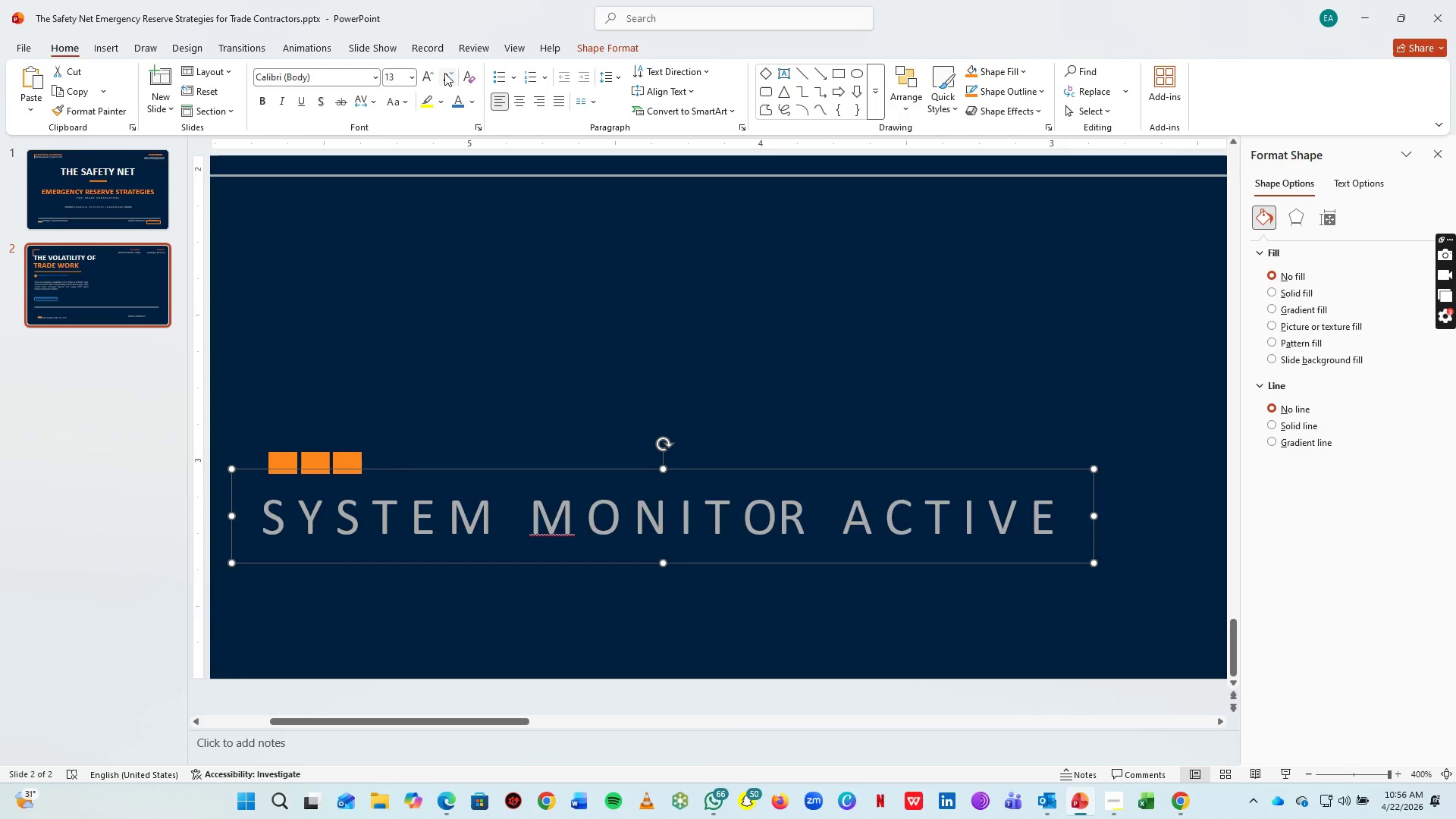 
double_click([444, 73])
 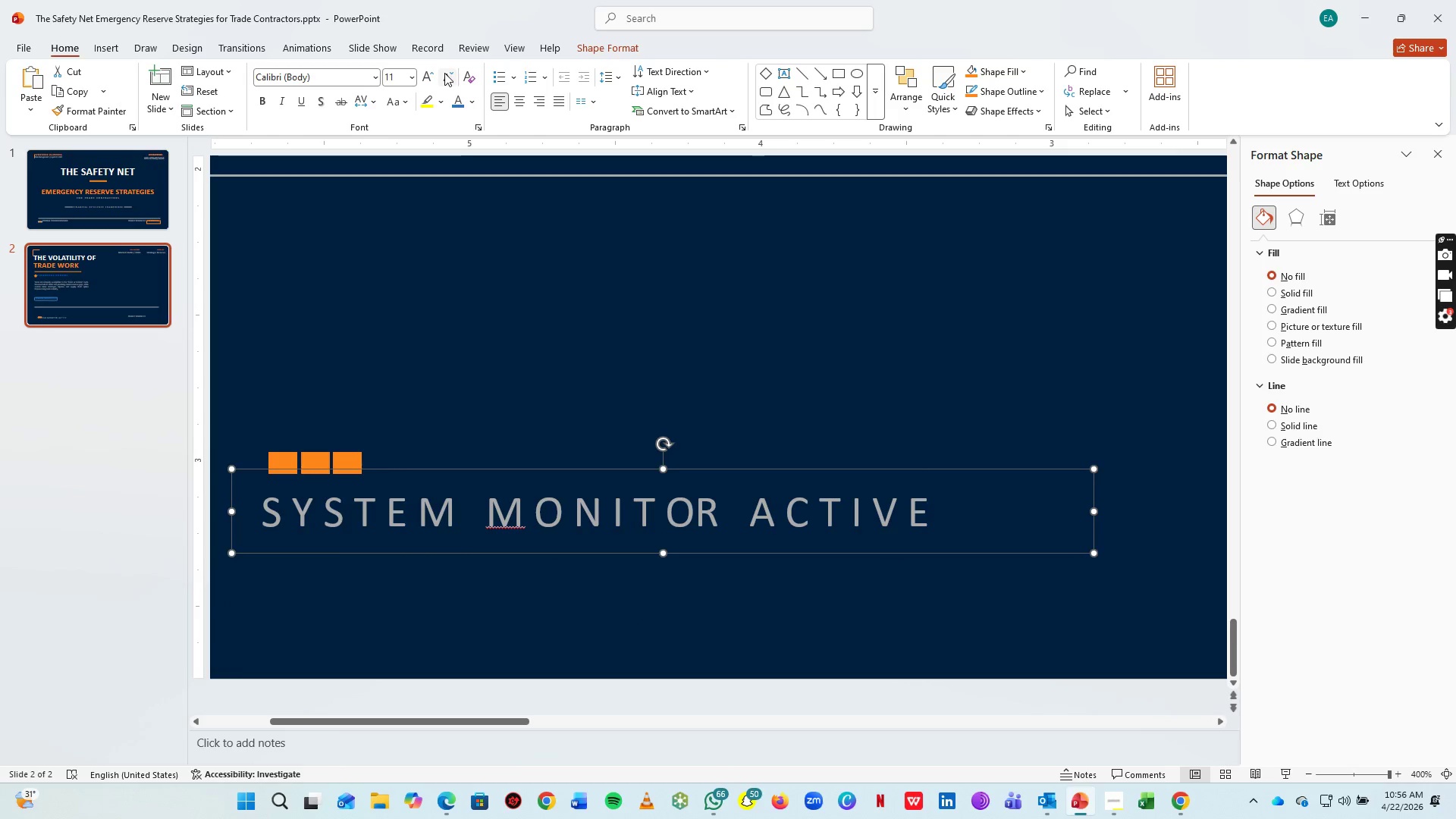 
left_click([444, 73])
 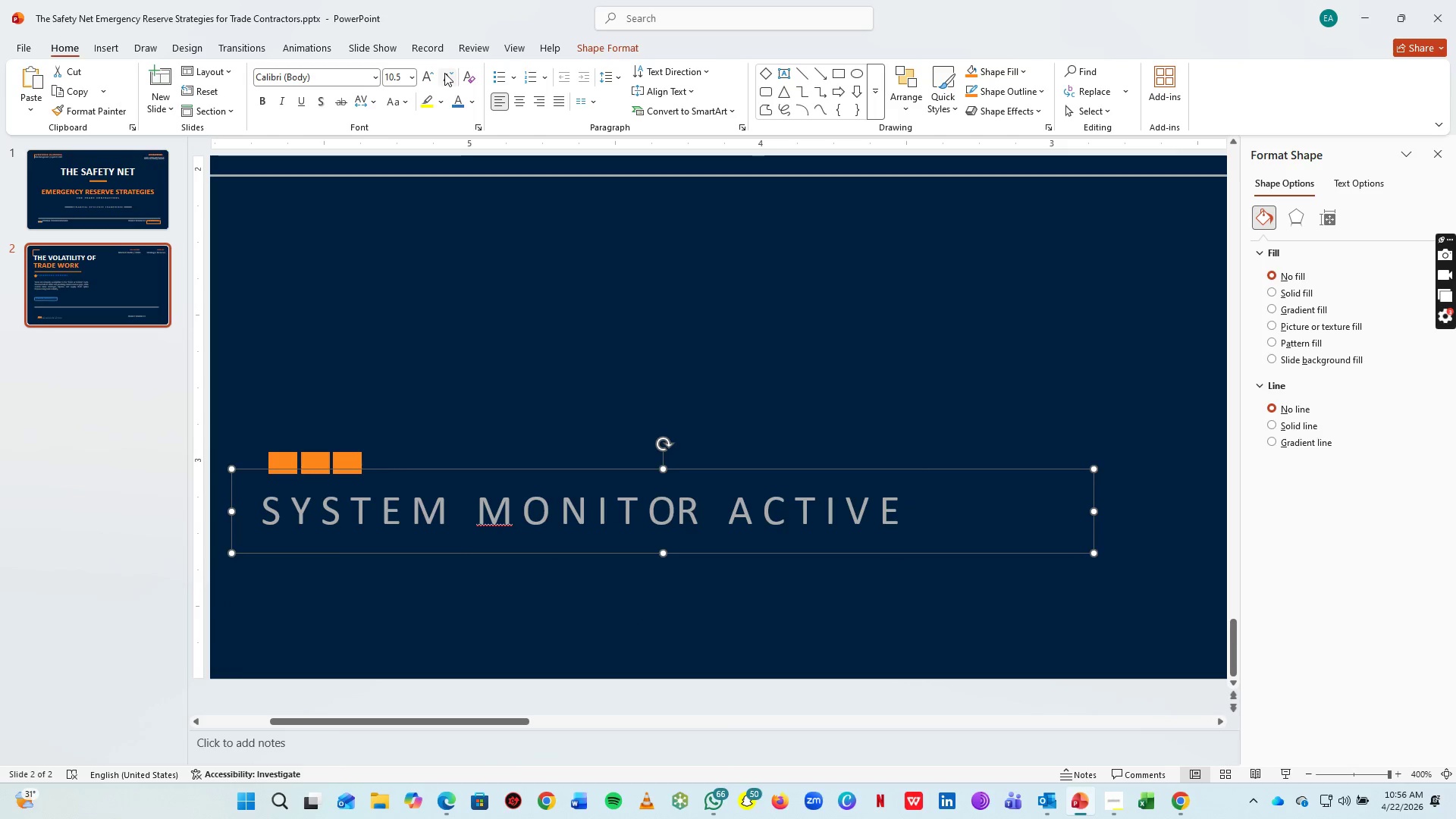 
left_click([444, 73])
 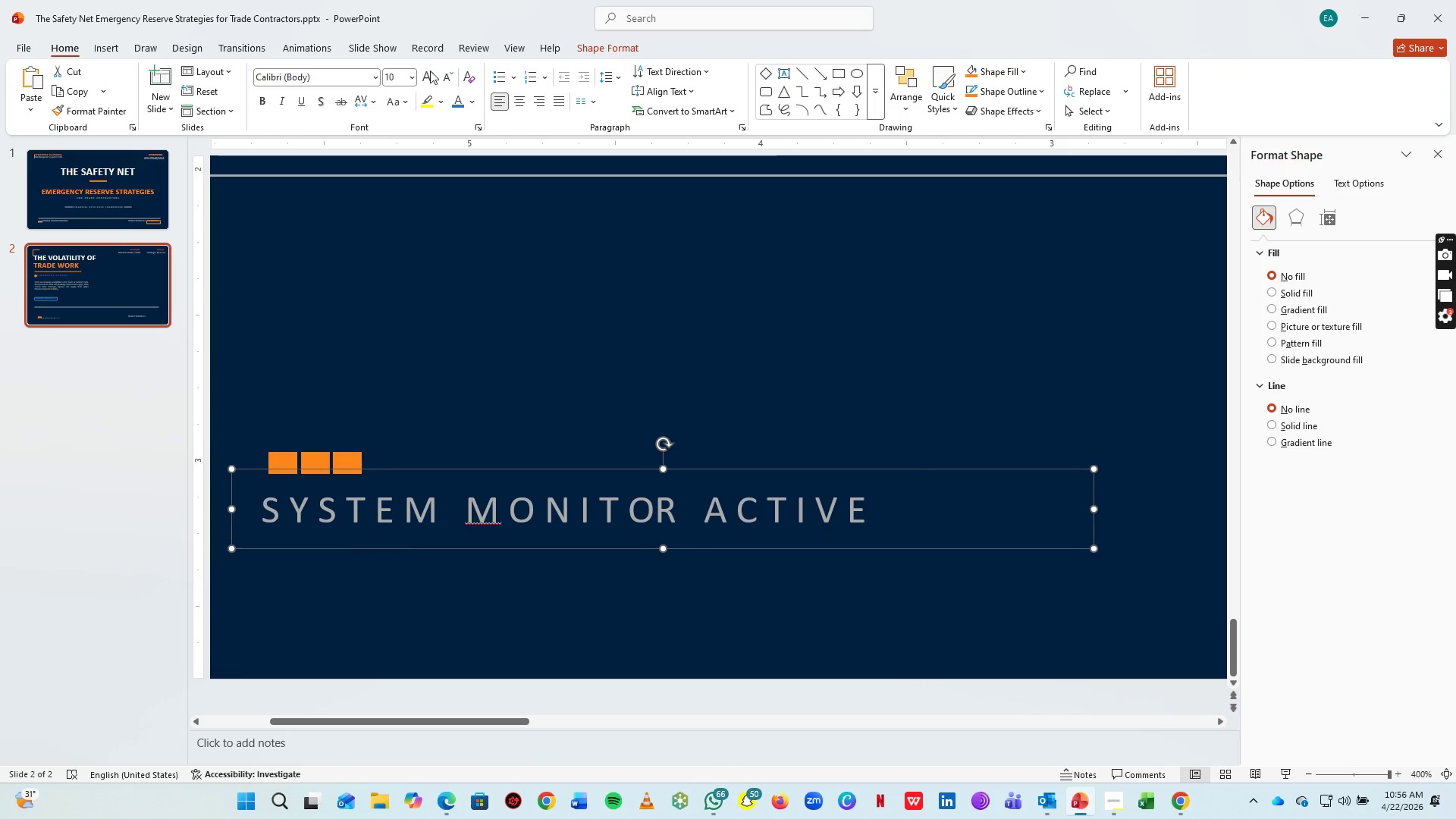 
left_click([434, 75])
 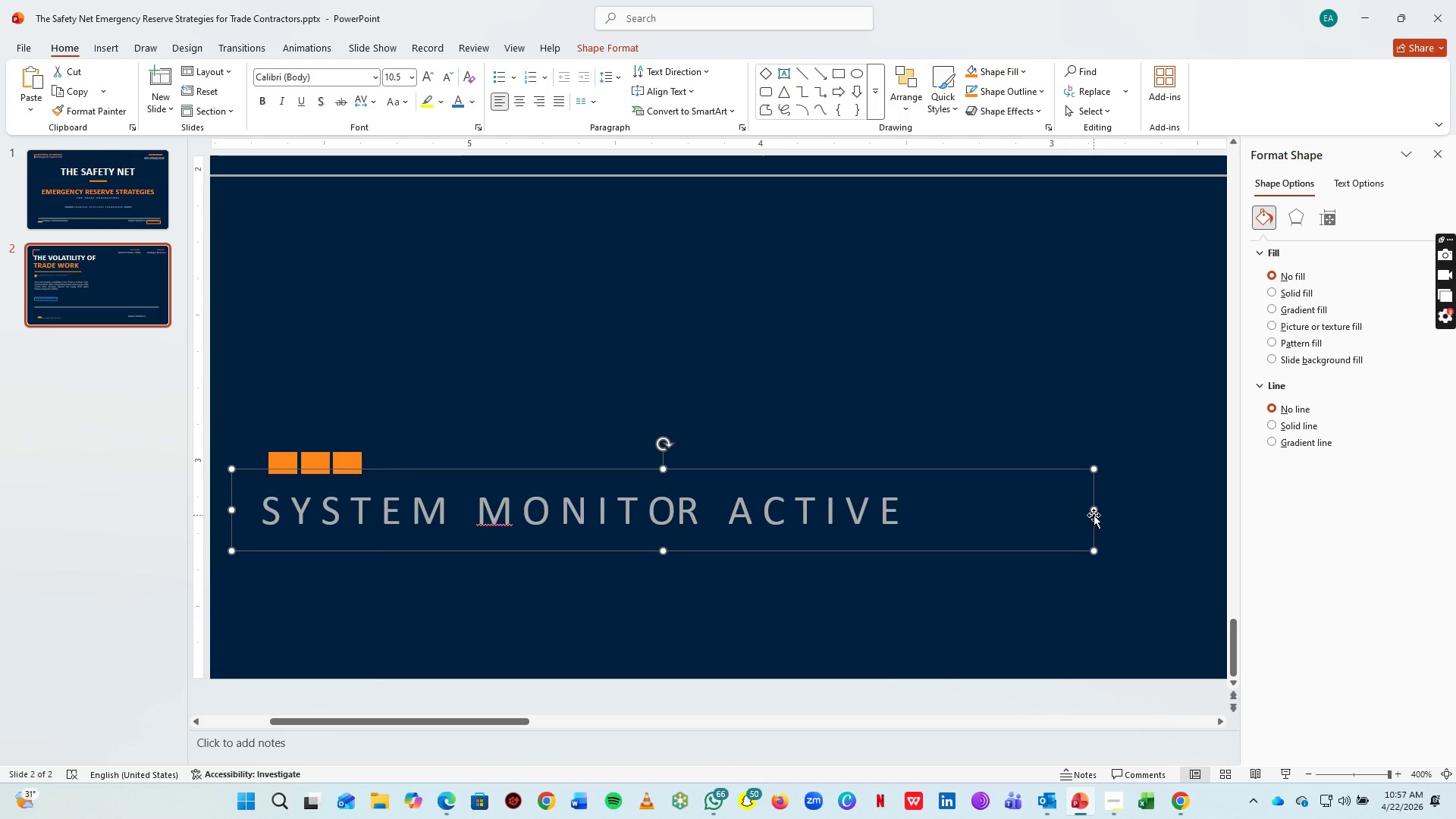 
left_click_drag(start_coordinate=[1094, 513], to_coordinate=[933, 515])
 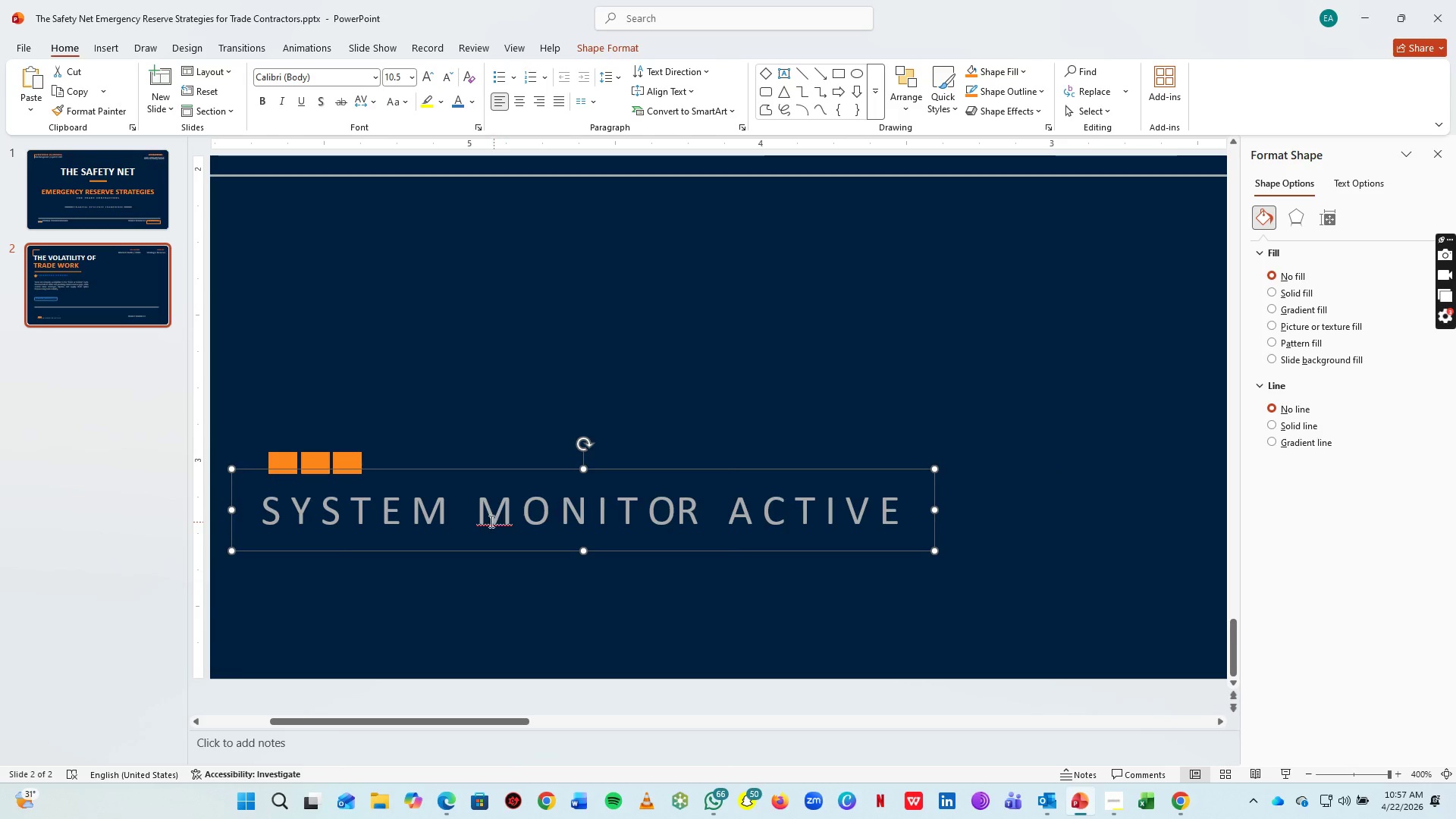 
right_click([484, 520])
 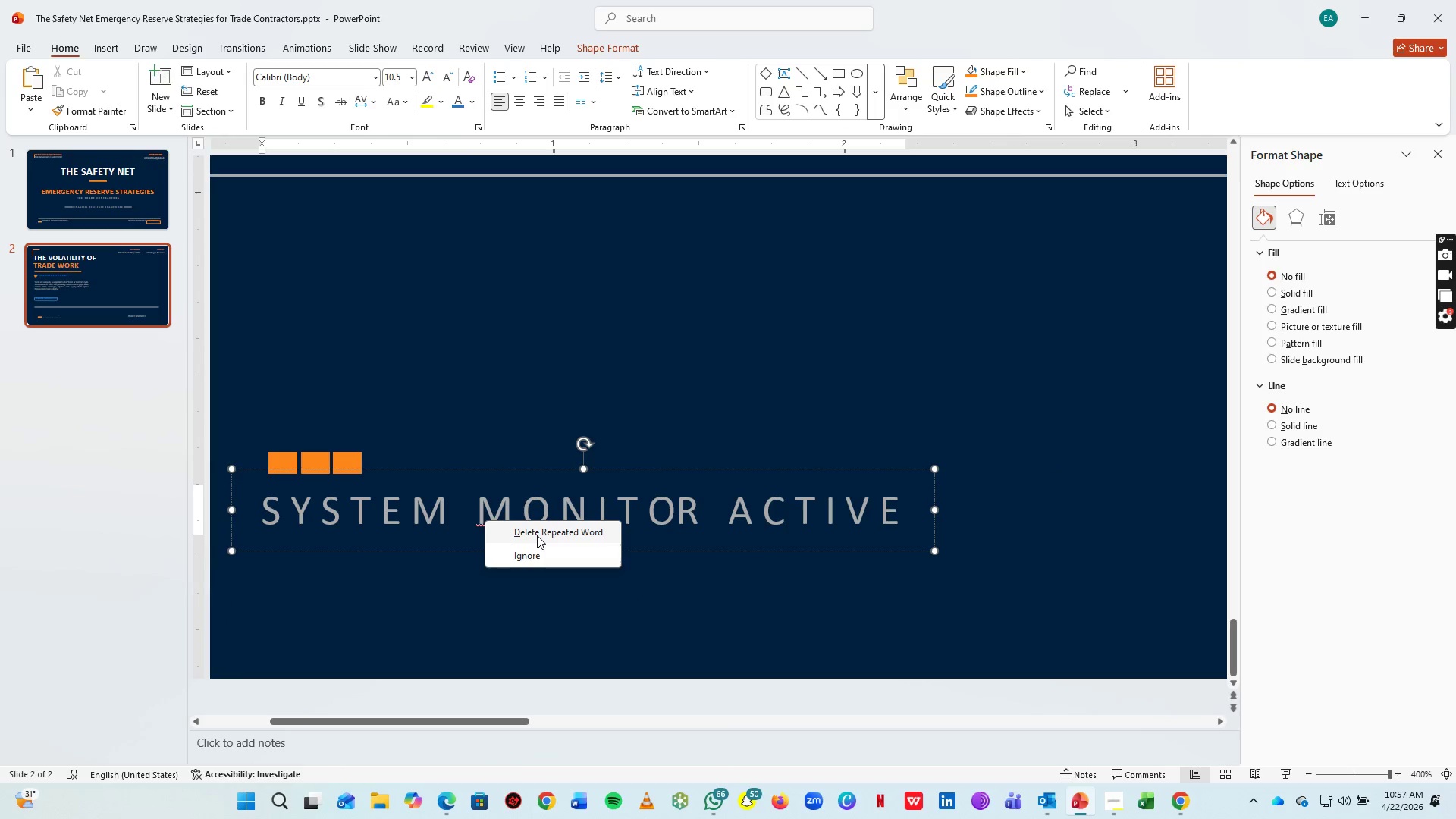 
double_click([537, 535])
 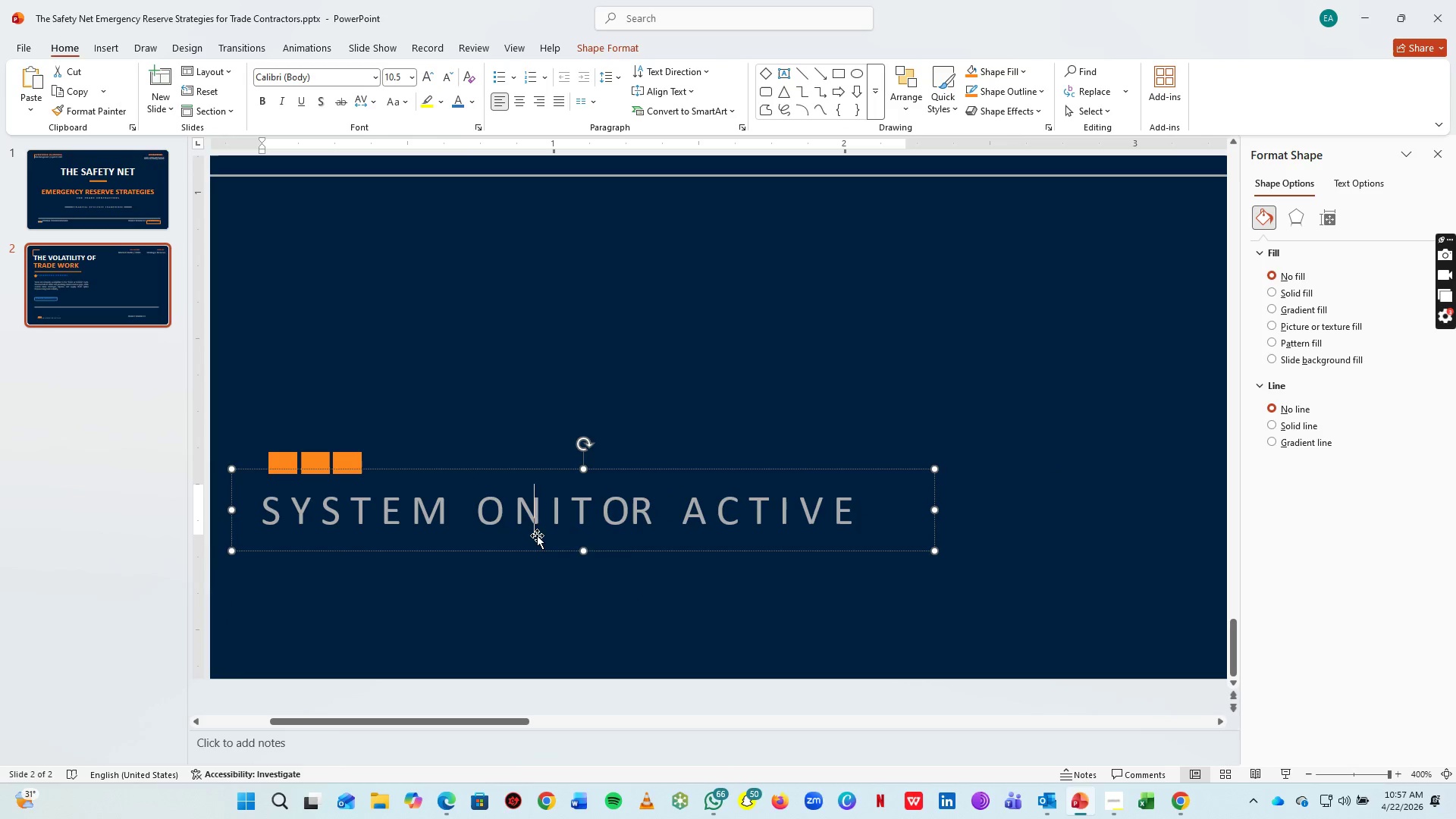 
triple_click([537, 535])
 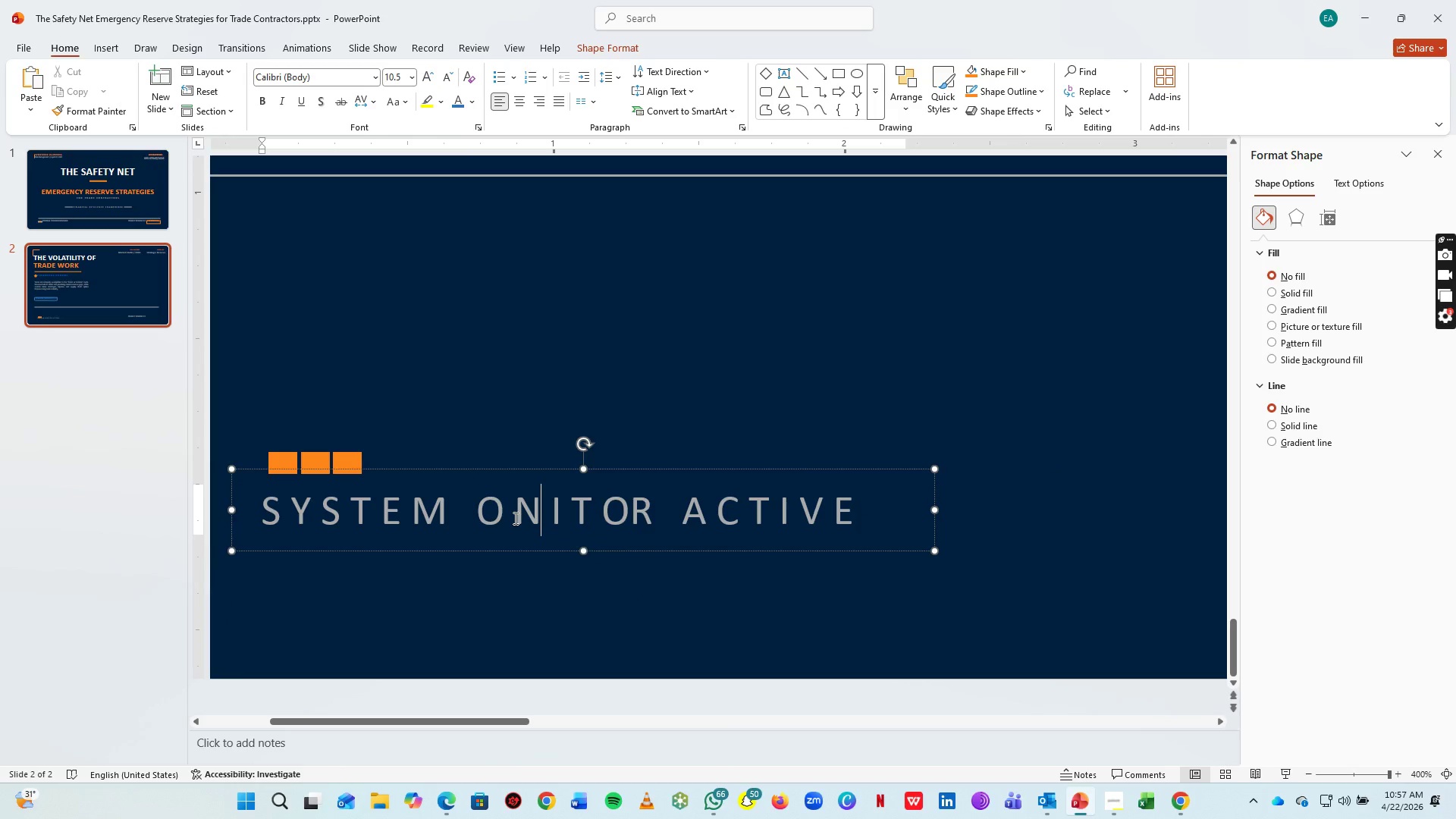 
key(Control+Z)
 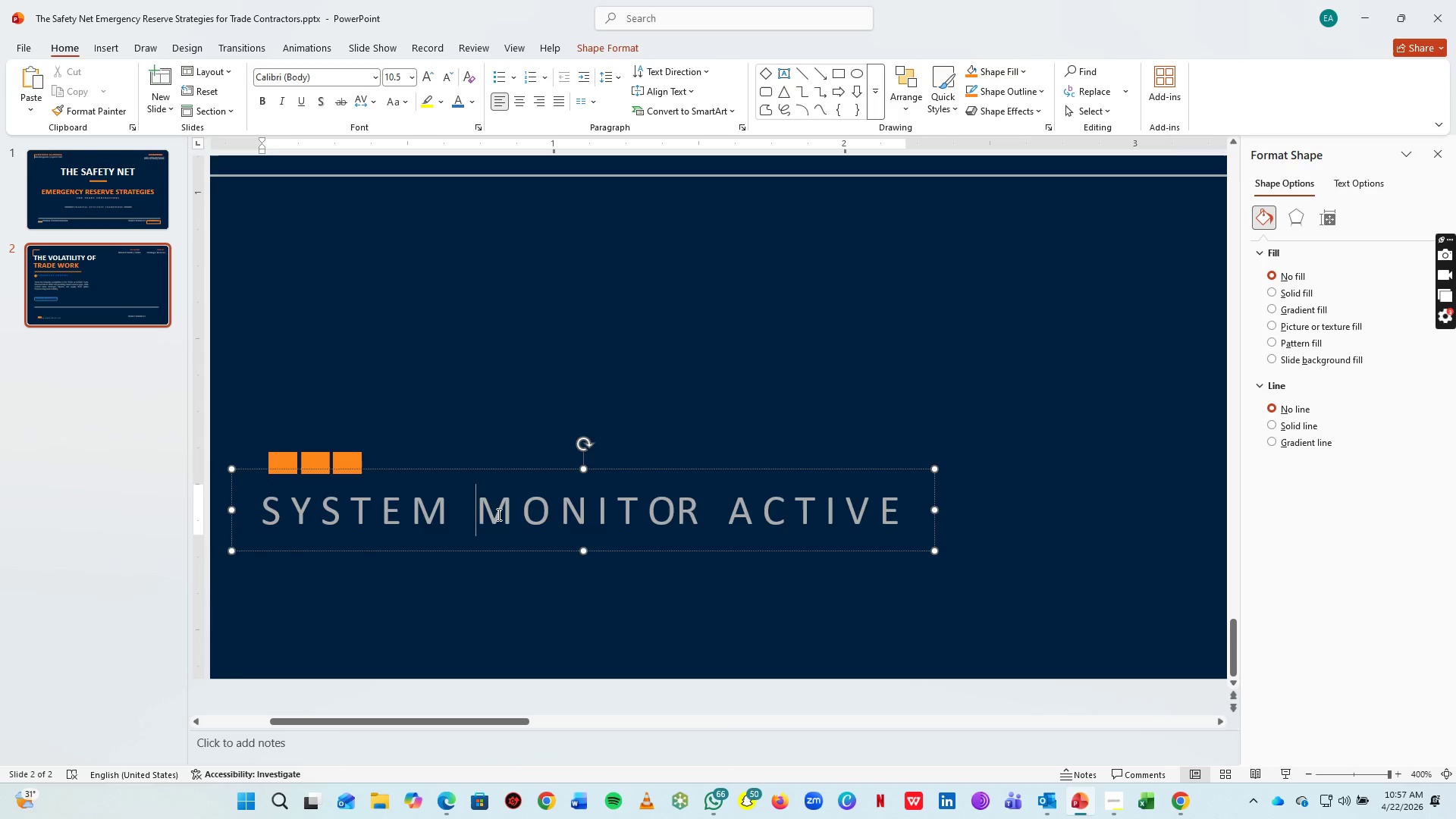 
left_click([577, 509])
 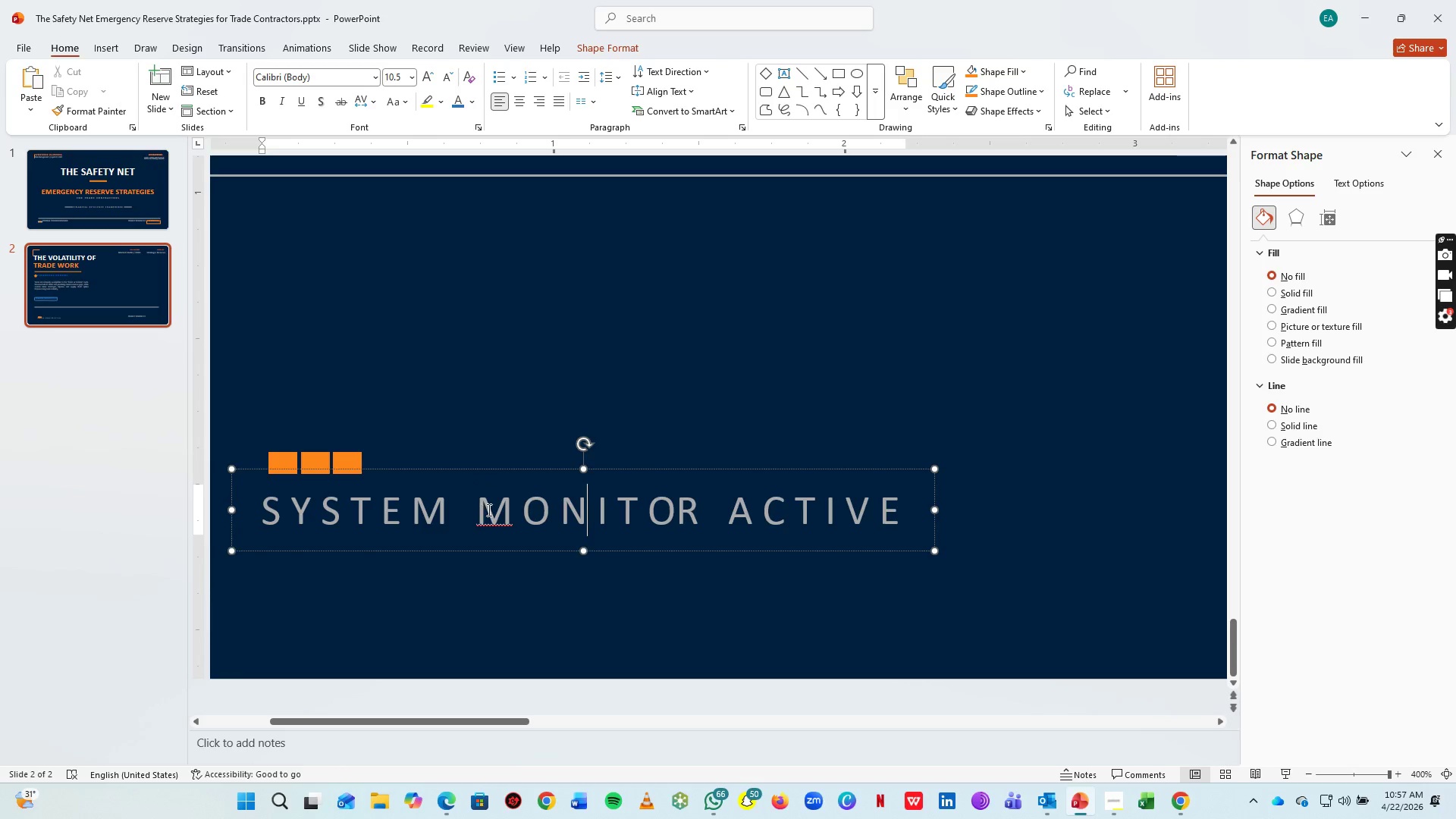 
right_click([488, 510])
 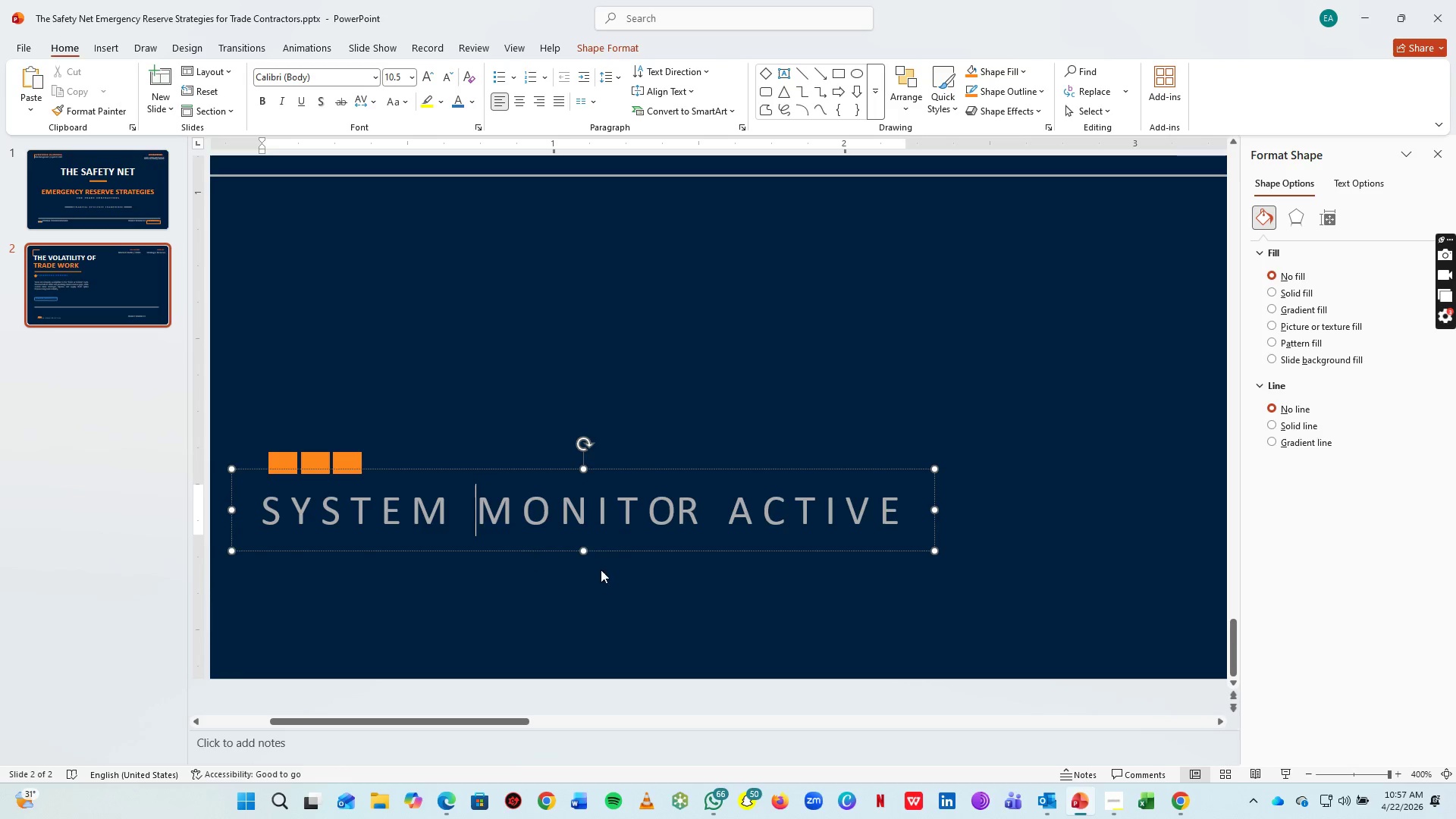 
double_click([674, 585])
 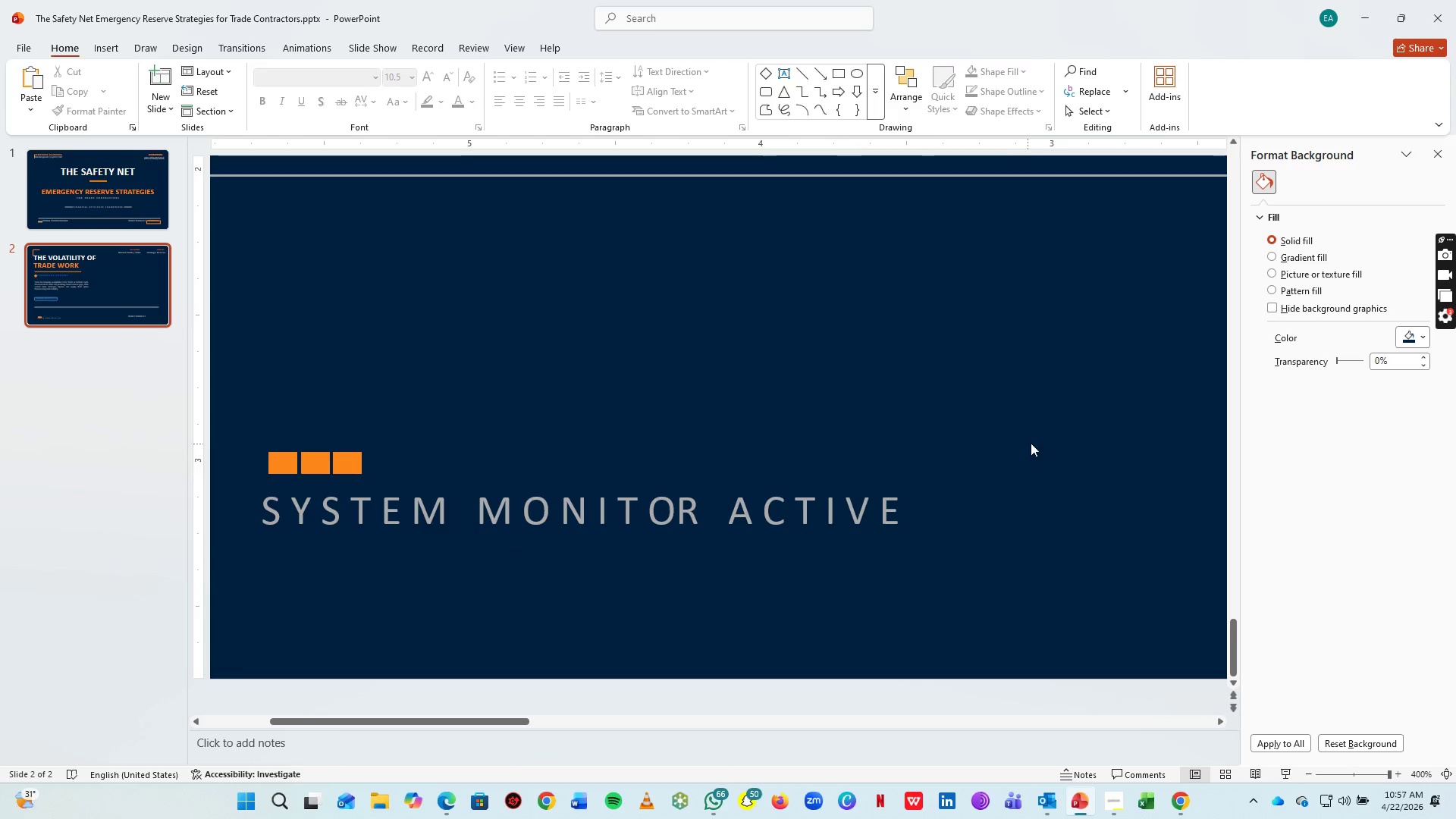 
hold_key(key=ControlLeft, duration=1.52)
scroll: coordinate [1025, 462], scroll_direction: down, amount: 3.0
 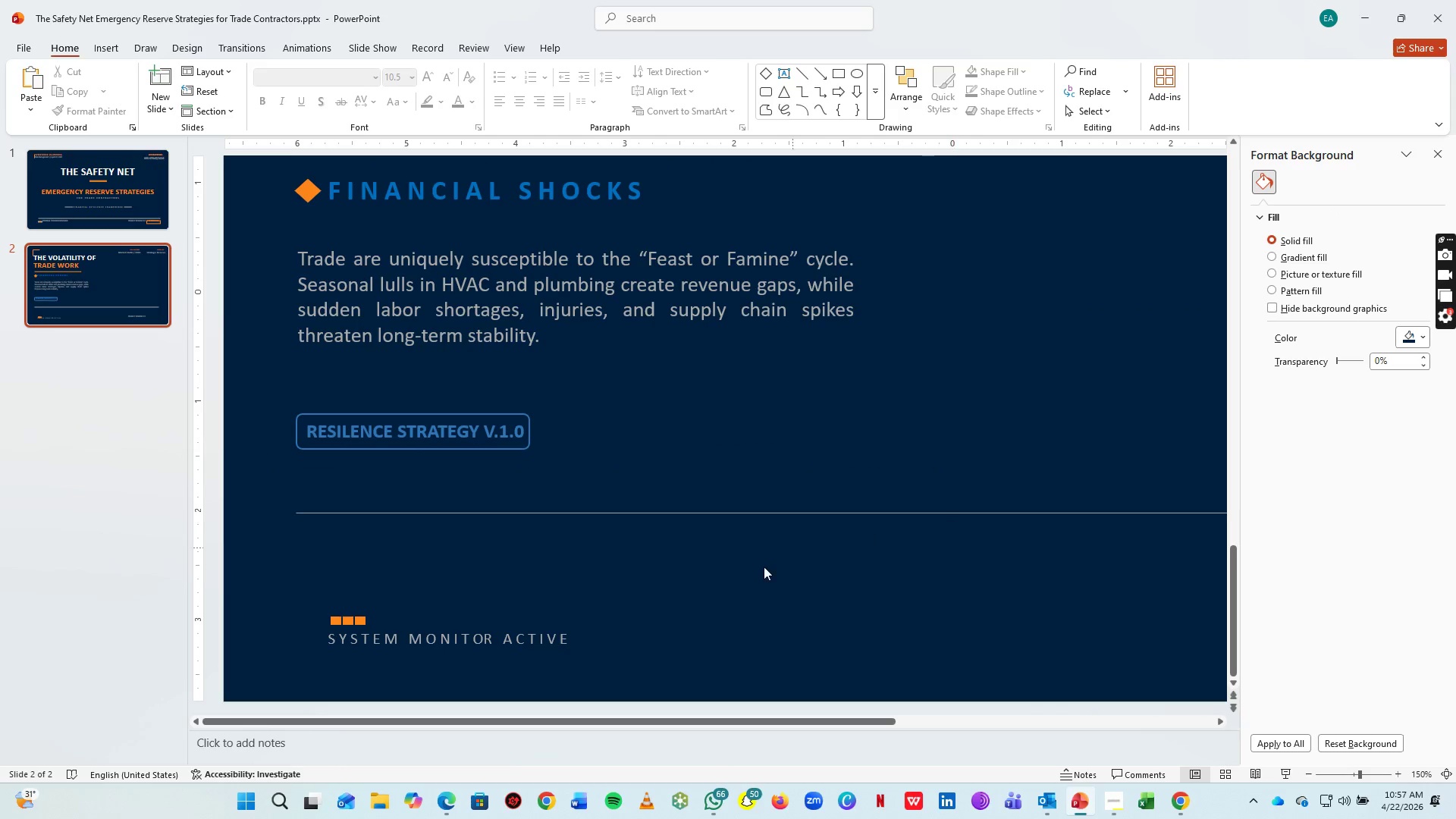 
hold_key(key=ControlLeft, duration=1.41)
 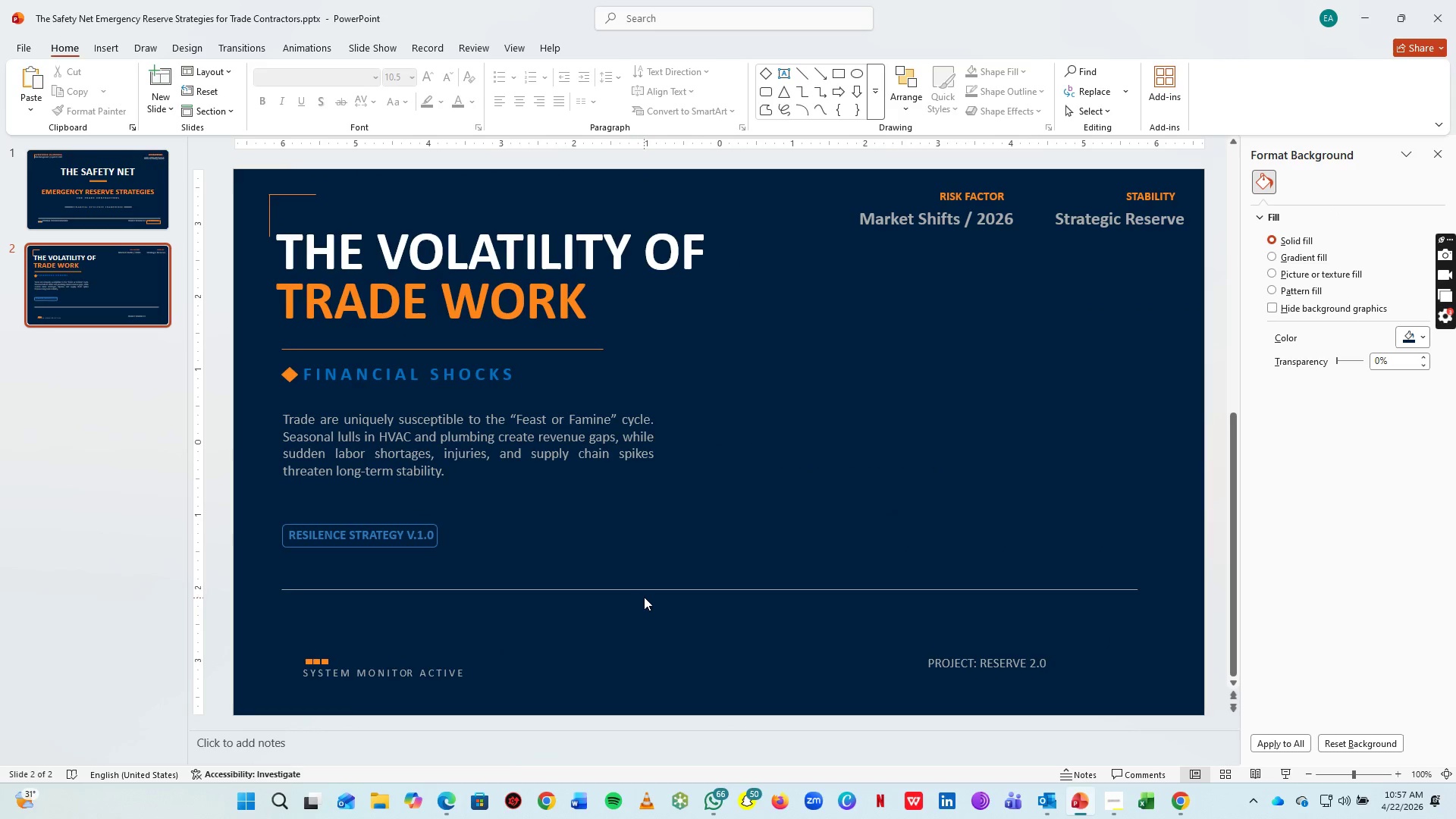 
scroll: coordinate [700, 577], scroll_direction: down, amount: 2.0
 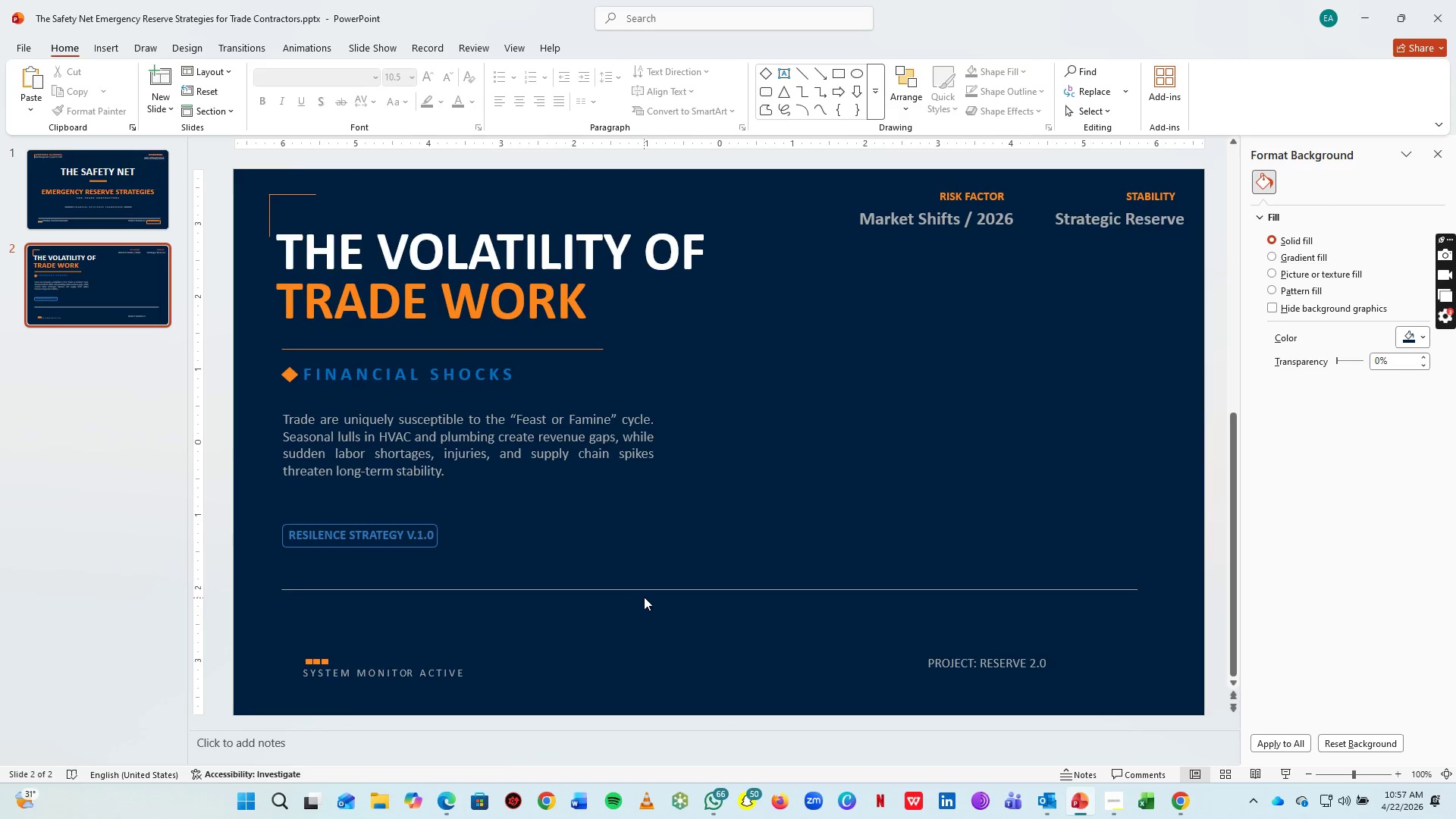 
left_click([651, 591])
 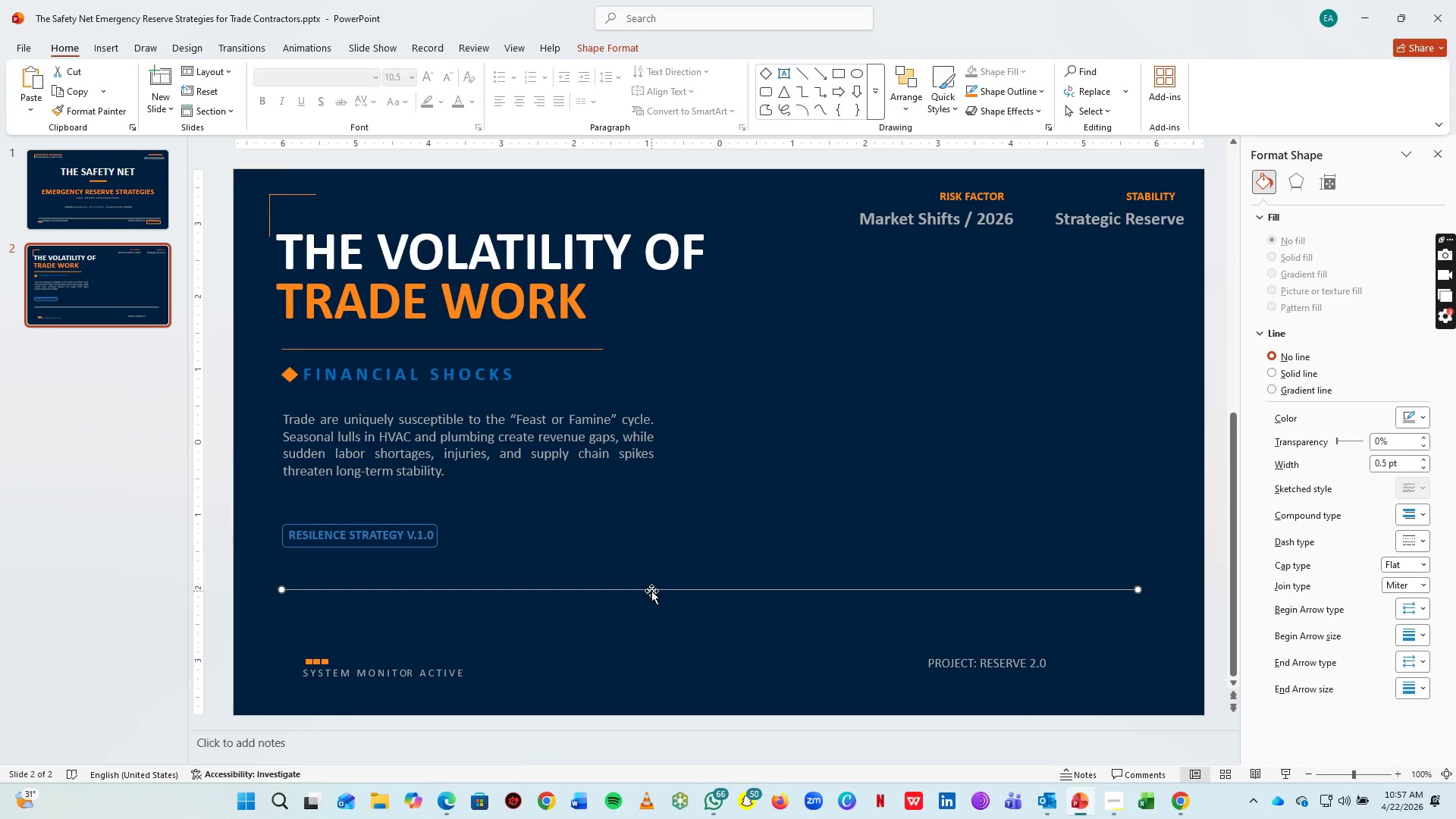 
hold_key(key=ArrowDown, duration=0.77)
 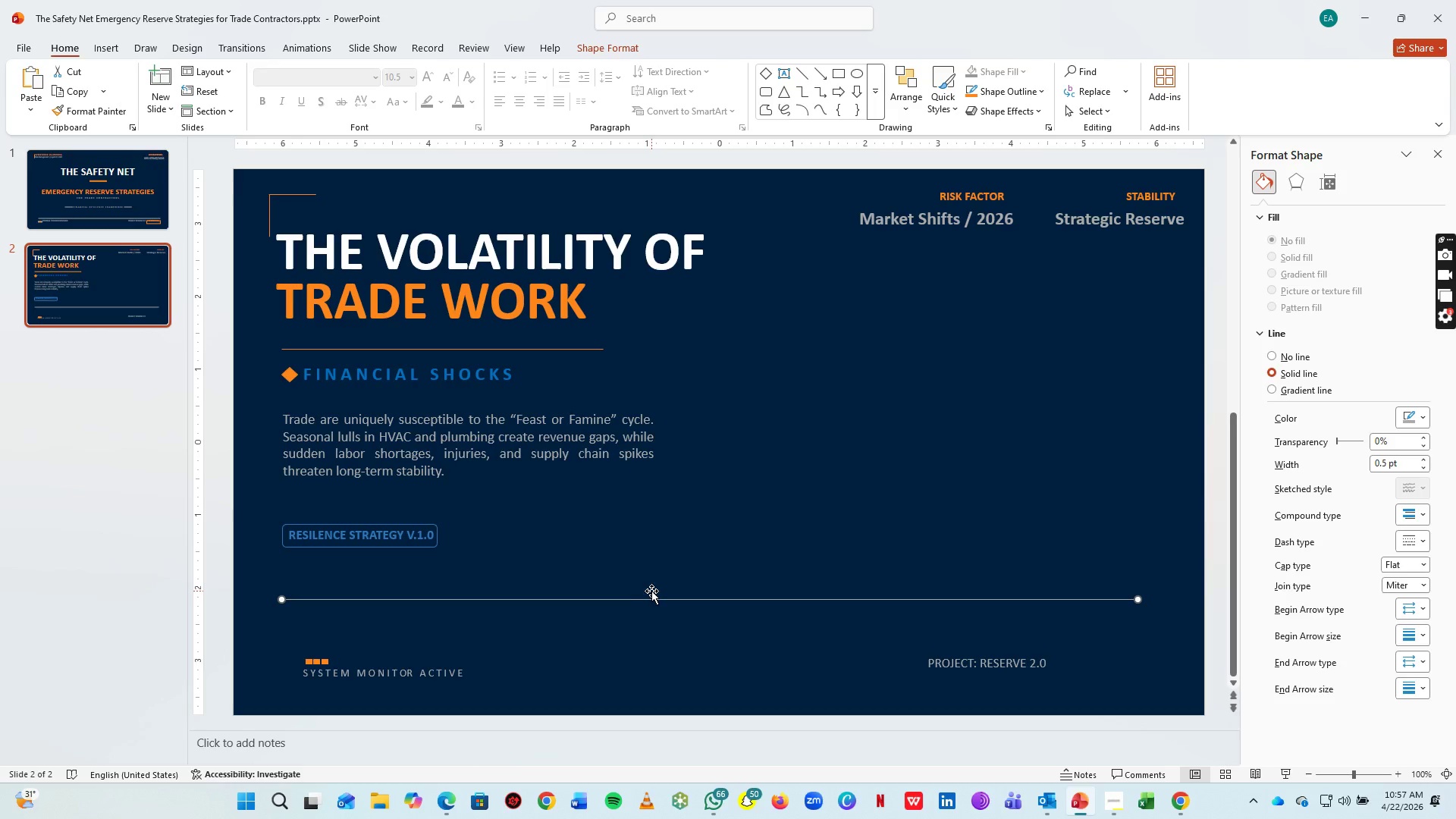 
key(ArrowDown)
 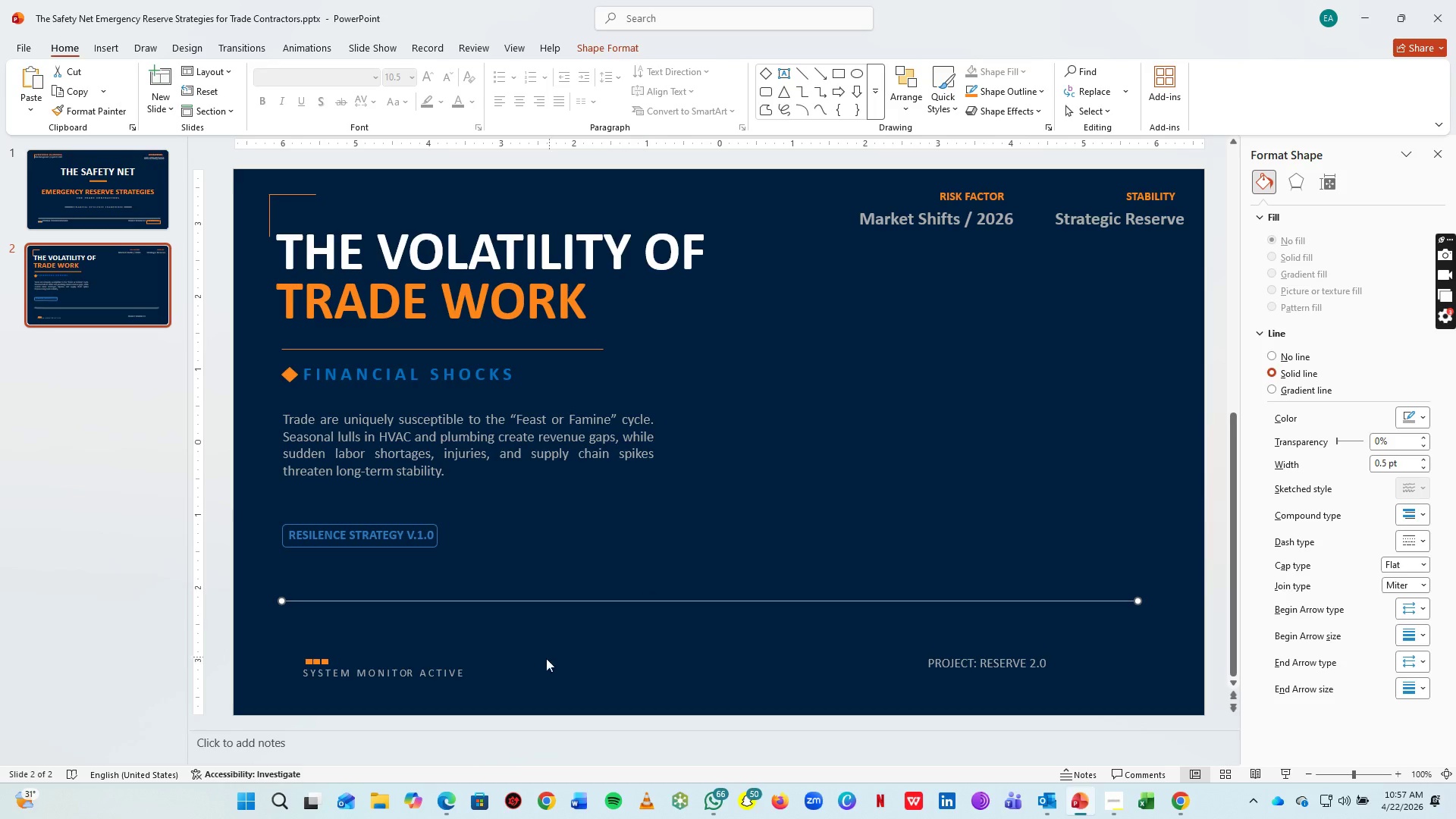 
key(ArrowDown)
 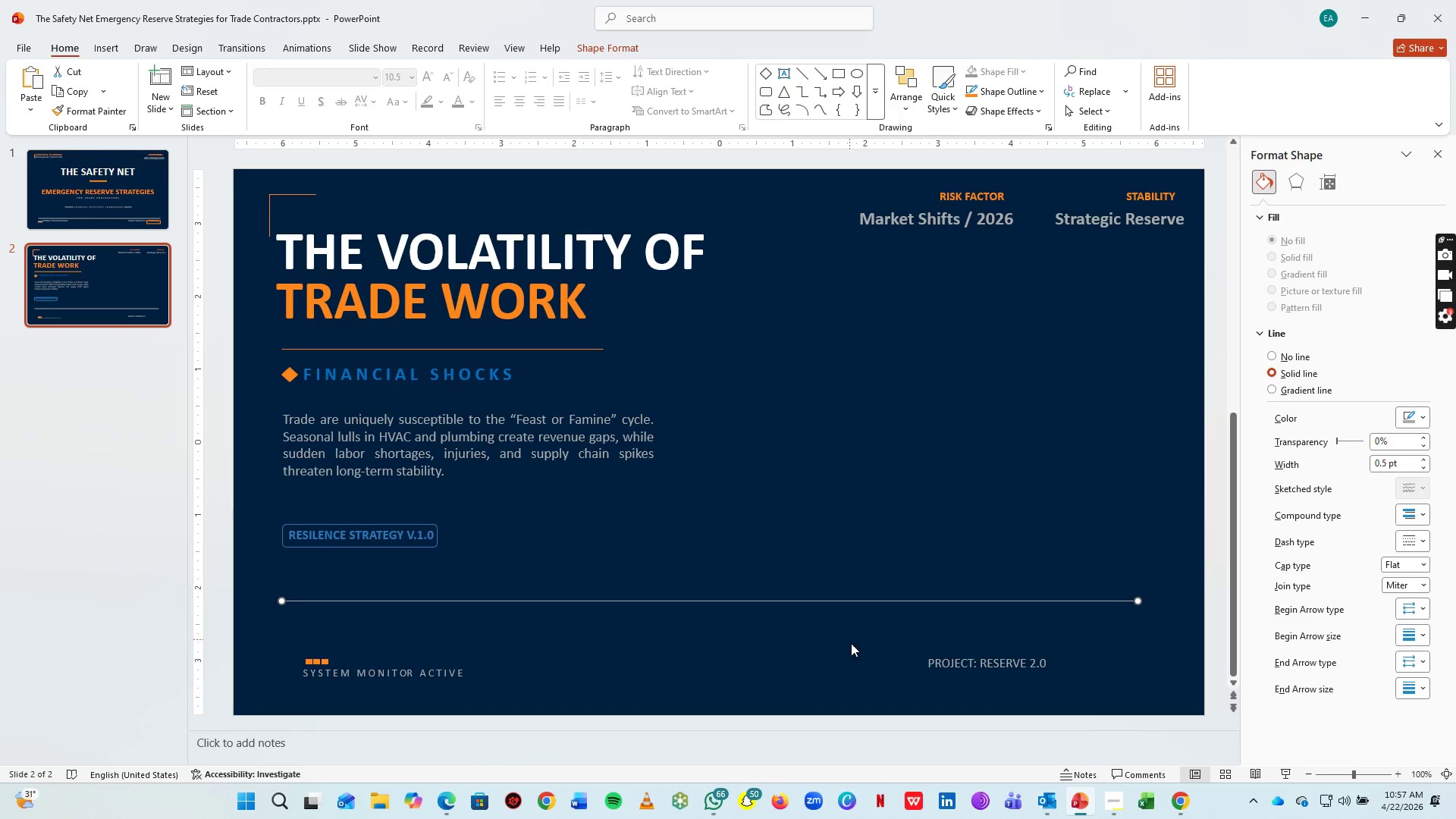 
left_click([945, 662])
 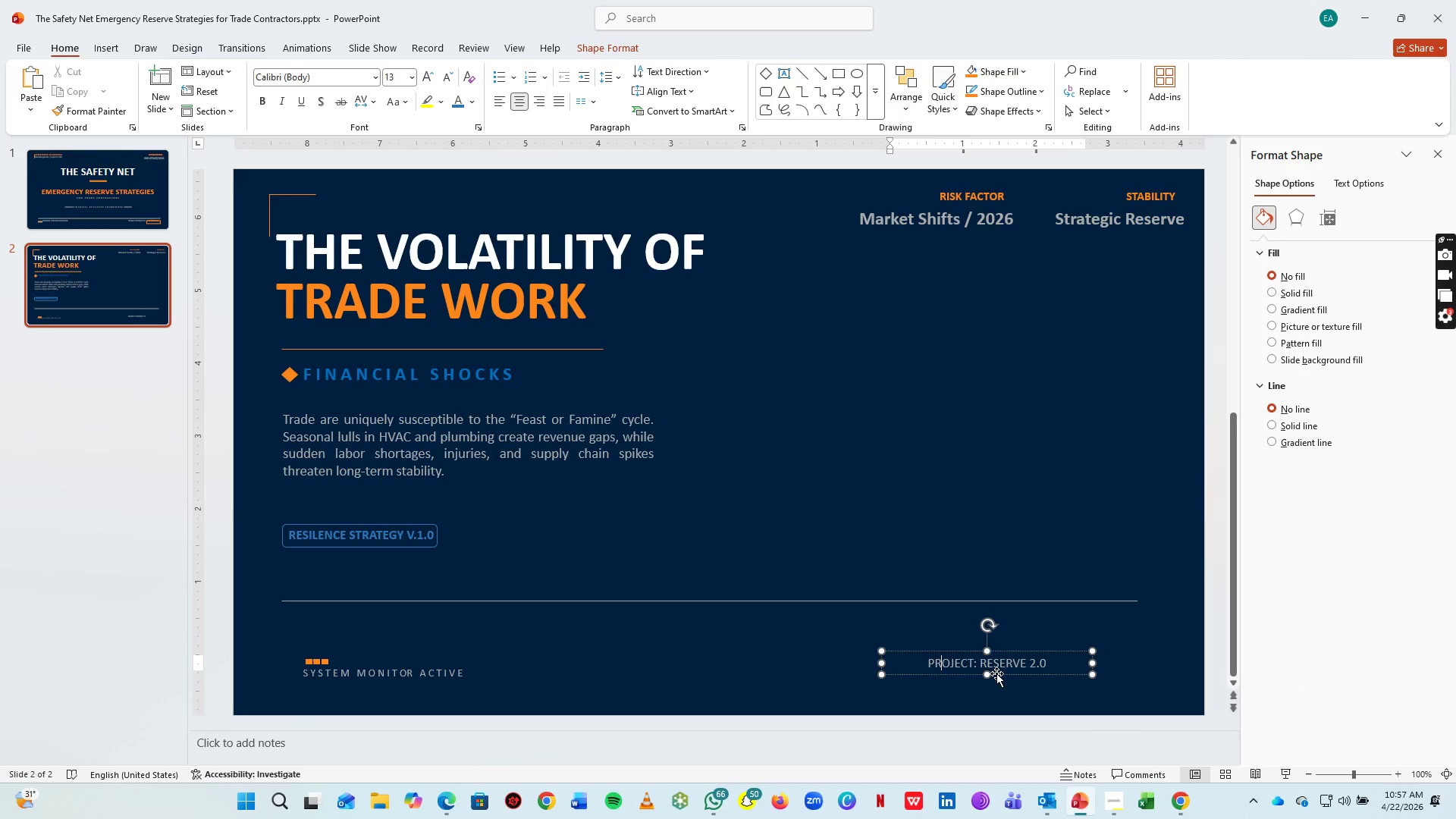 
left_click([996, 673])
 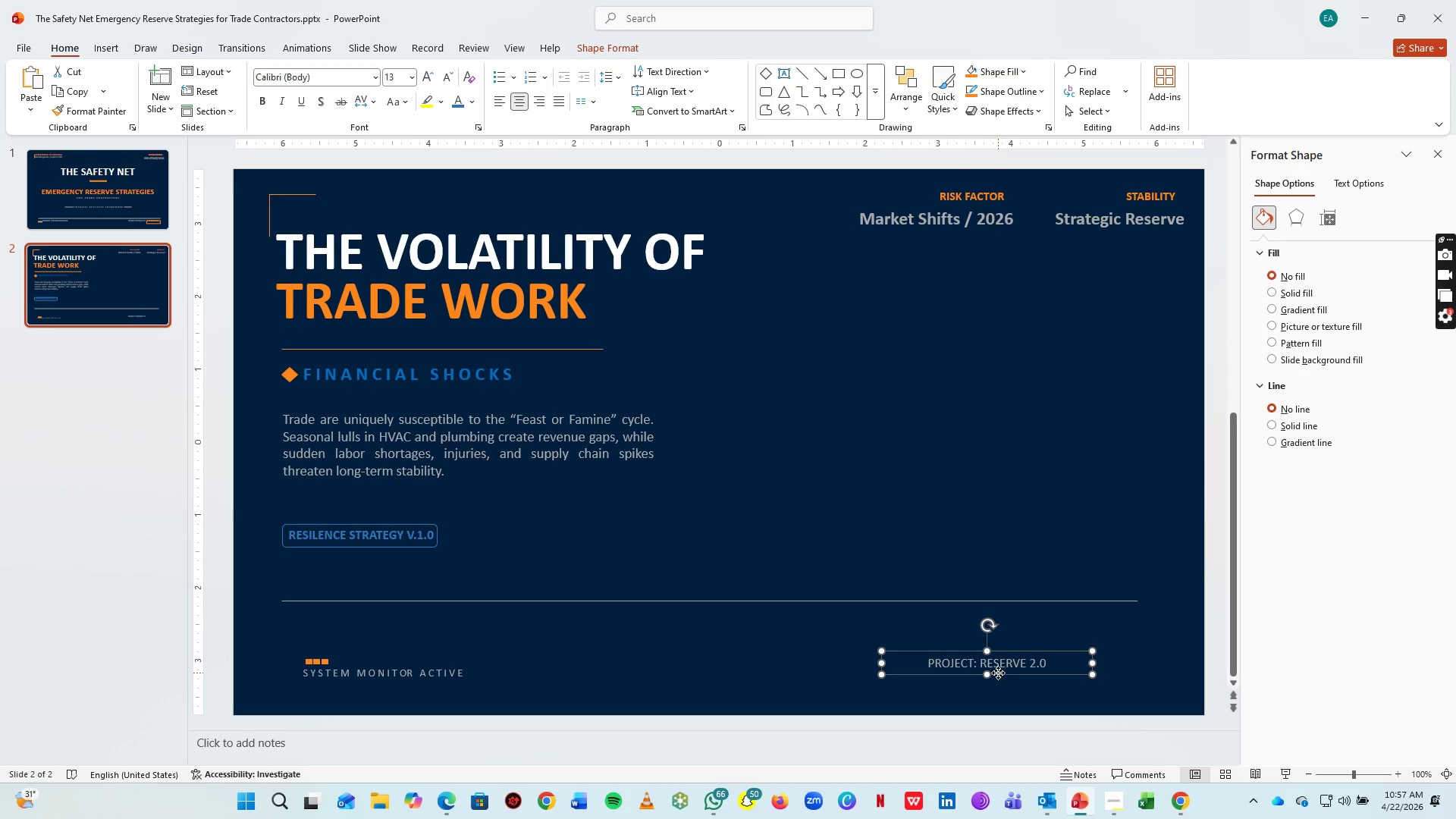 
double_click([1005, 661])
 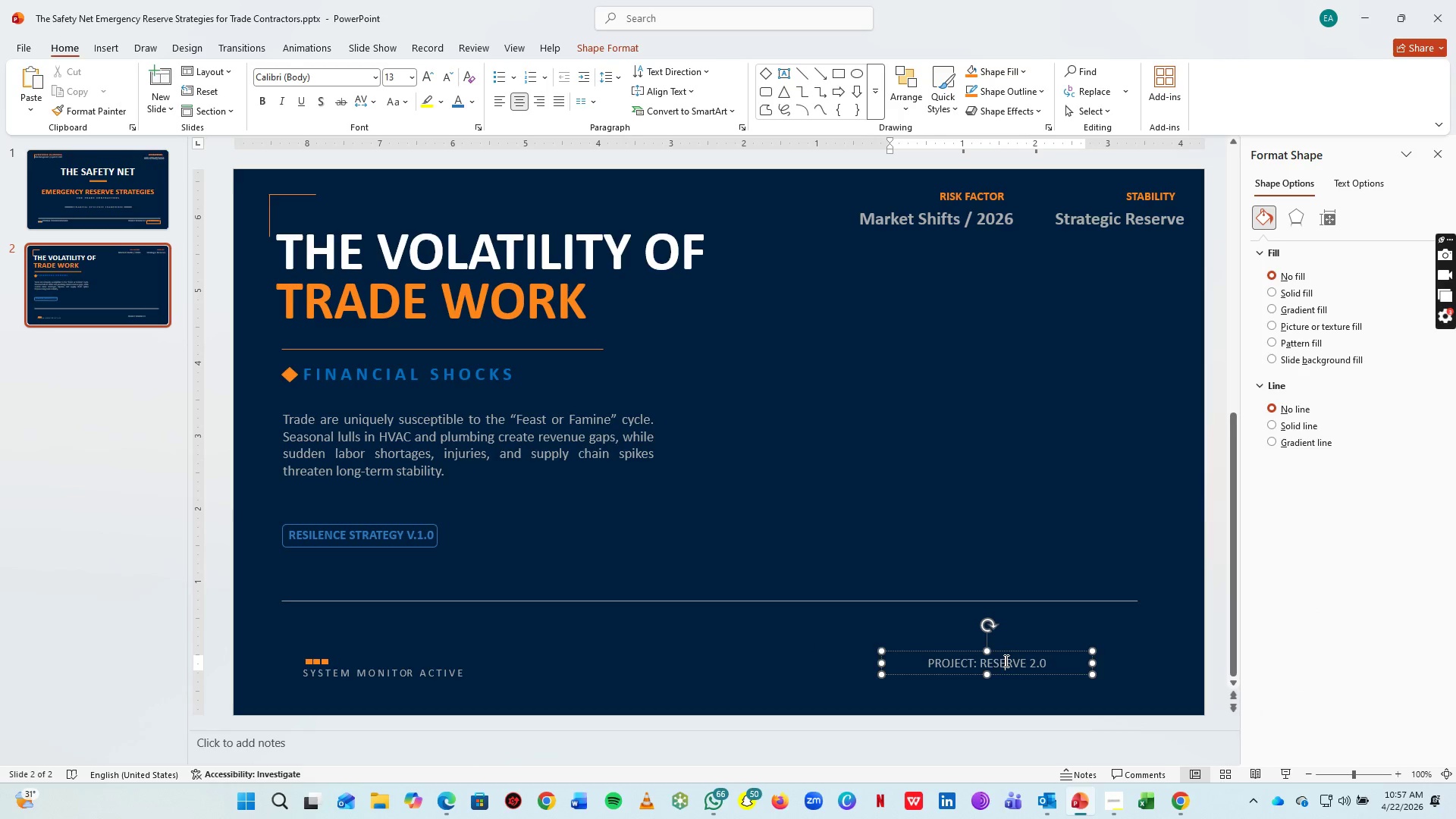 
key(Control+A)
 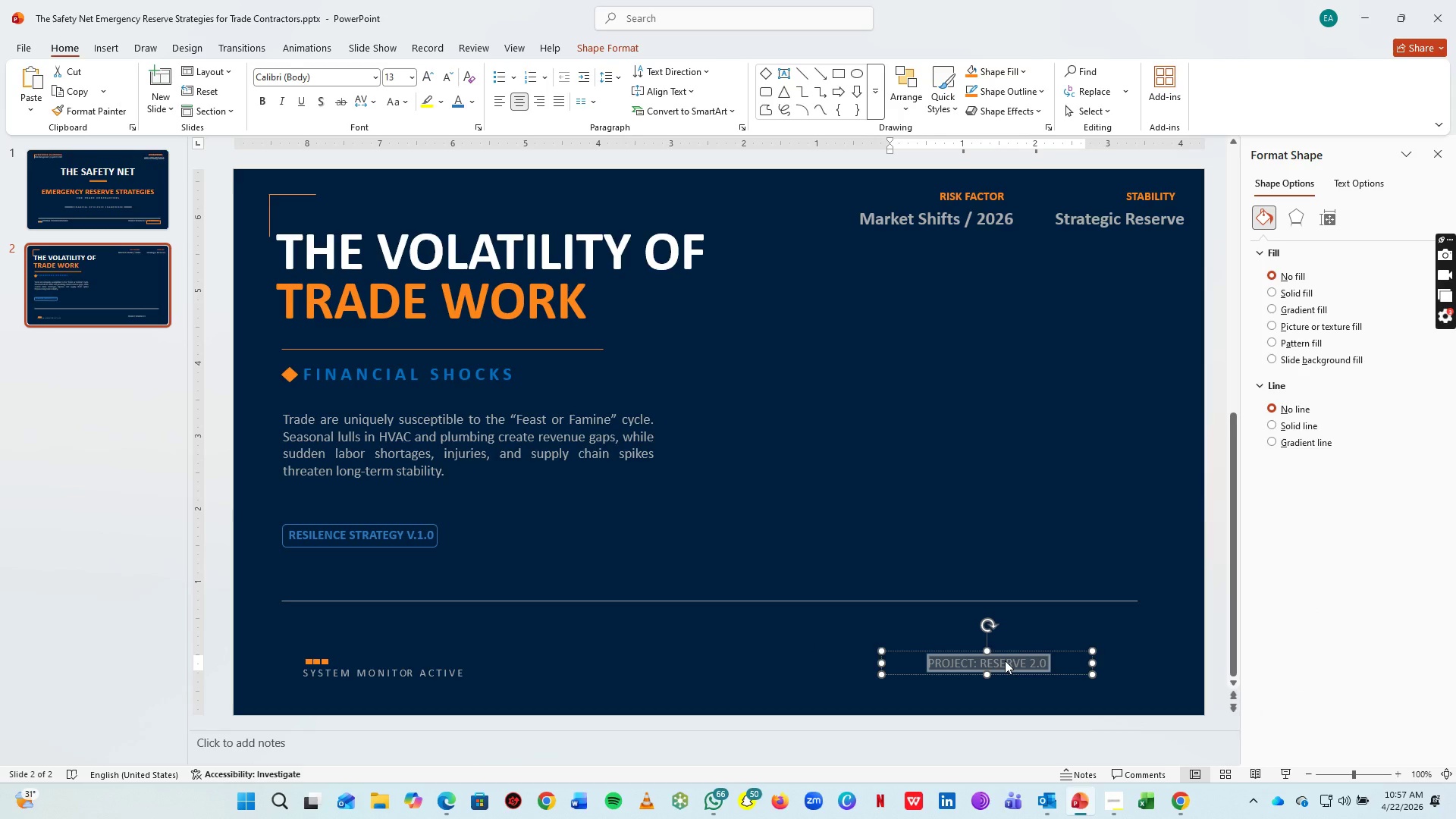 
type(E M E R GE)
key(Backspace)
type( E N C Y   R E S E R V E   S T A N D A R D S)
 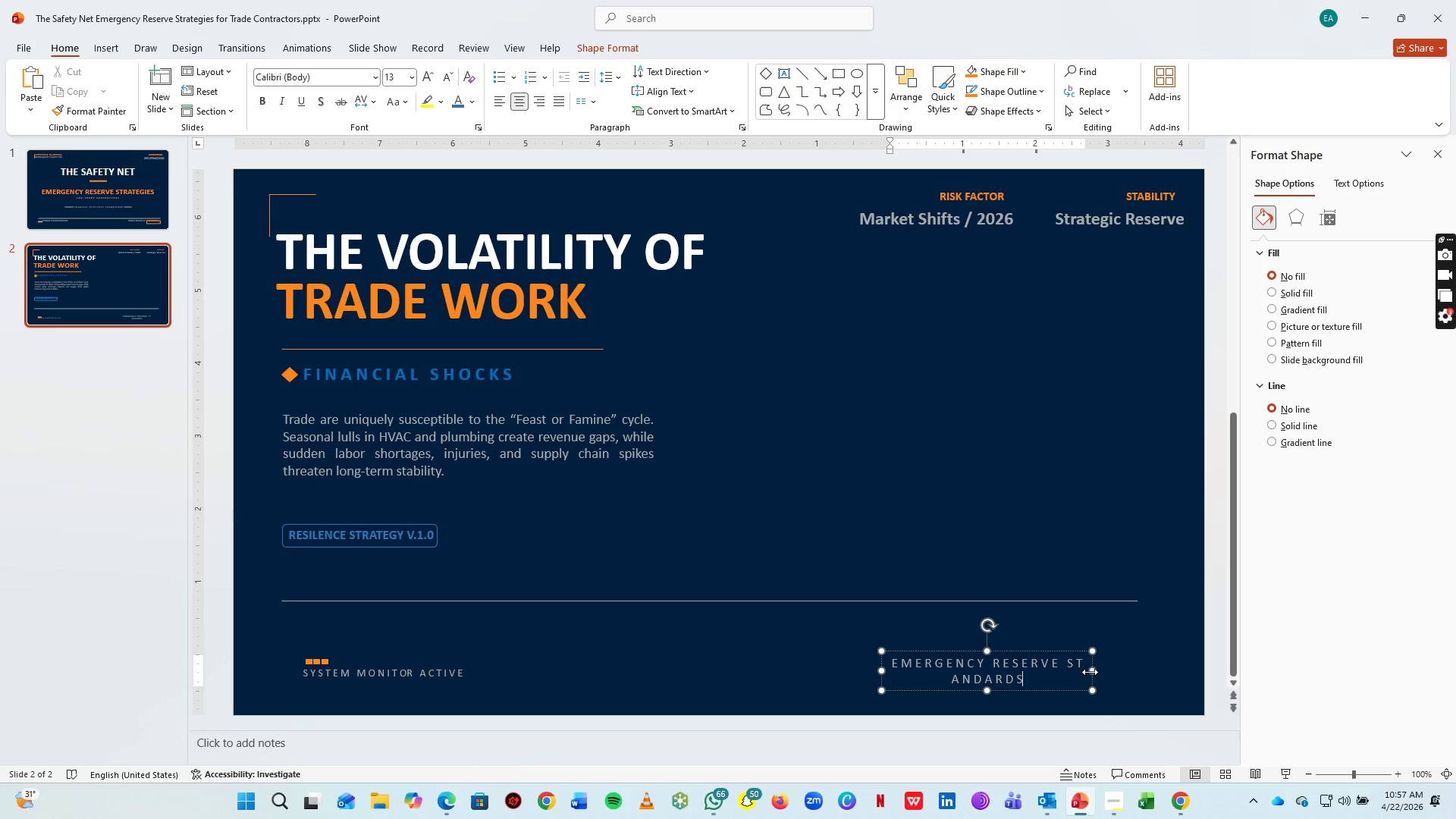 
left_click_drag(start_coordinate=[1093, 672], to_coordinate=[1118, 670])
 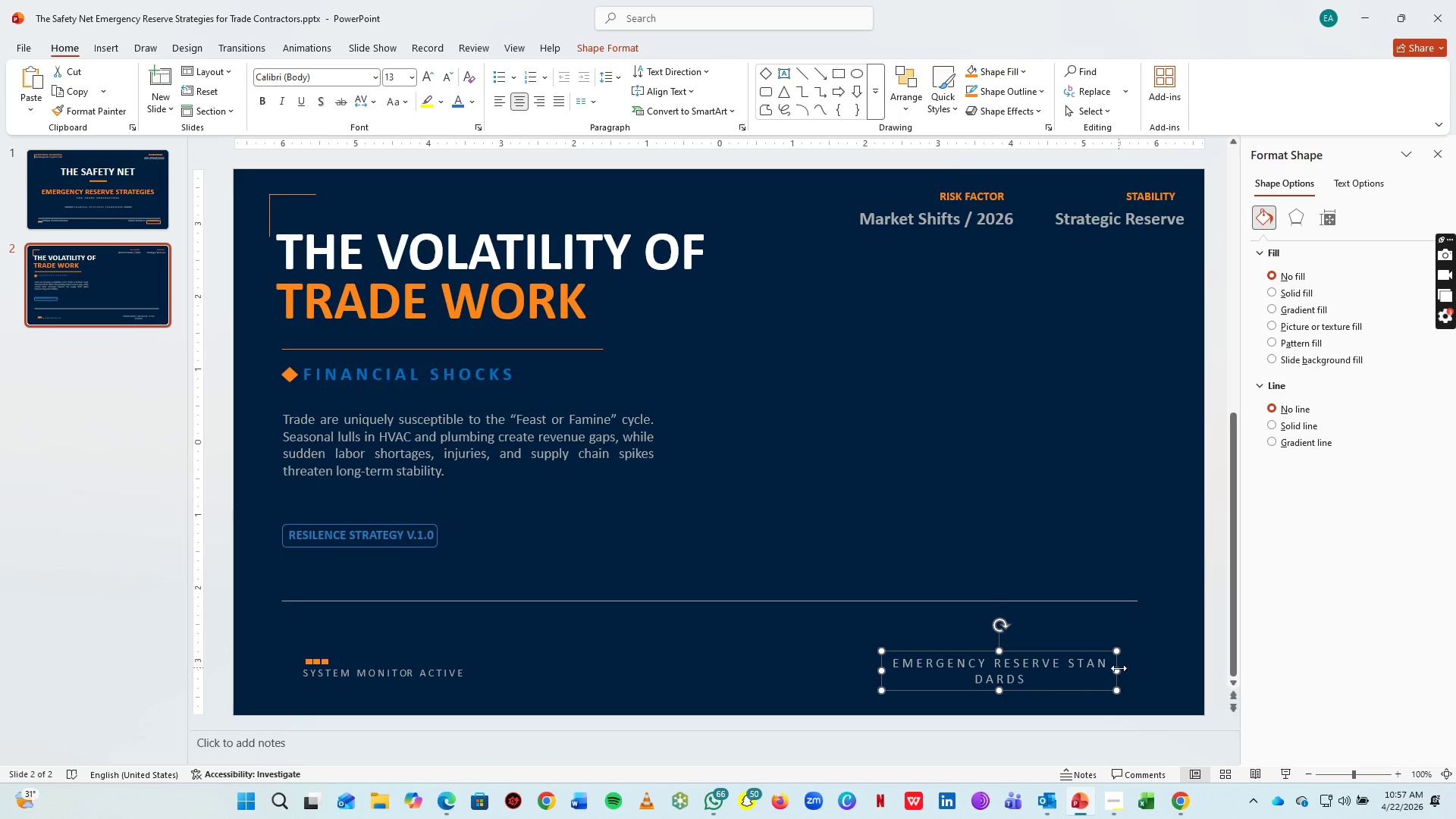 
left_click_drag(start_coordinate=[1116, 672], to_coordinate=[1158, 673])
 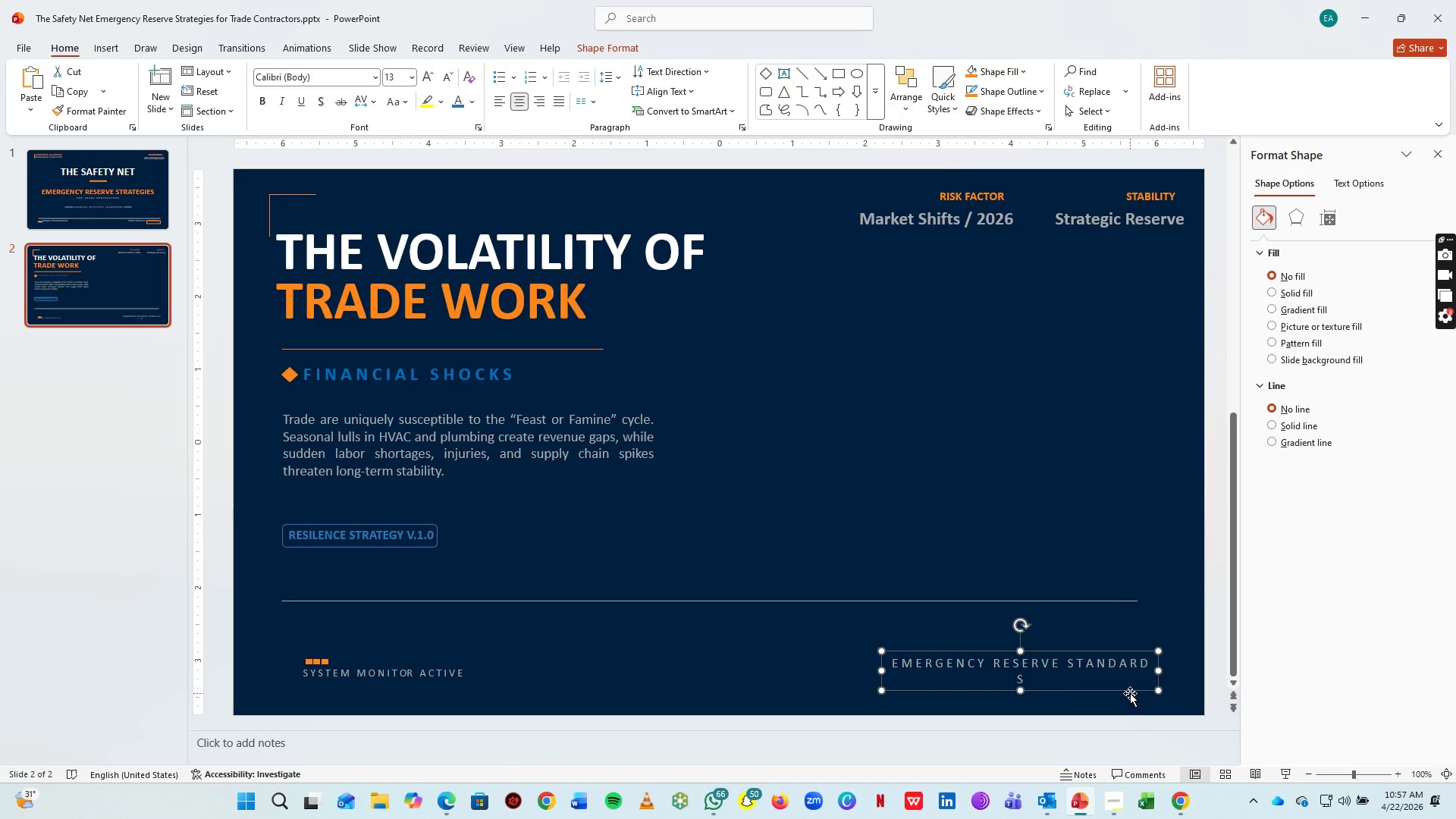 
left_click_drag(start_coordinate=[1130, 693], to_coordinate=[1121, 674])
 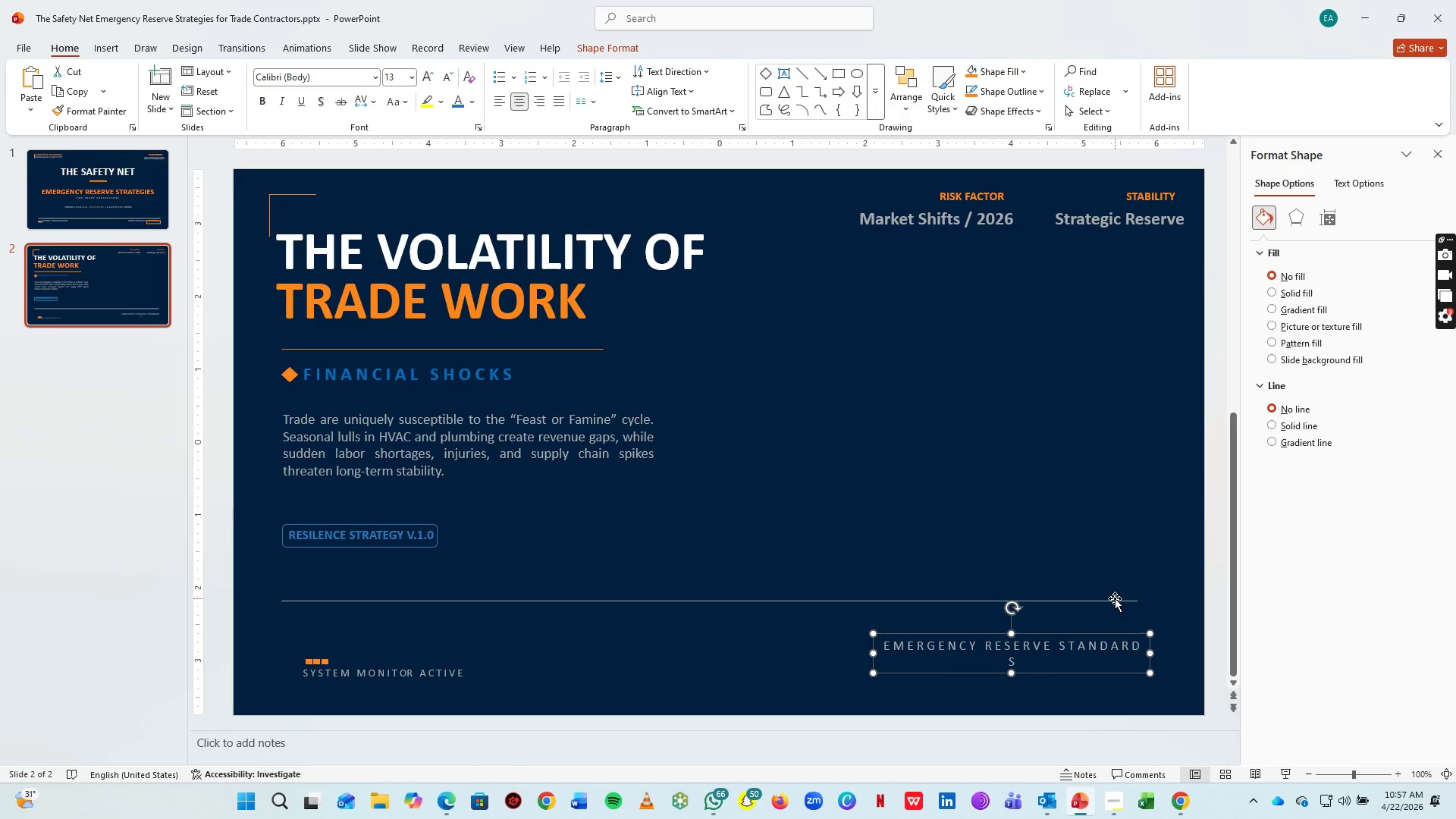 
left_click([1115, 598])
 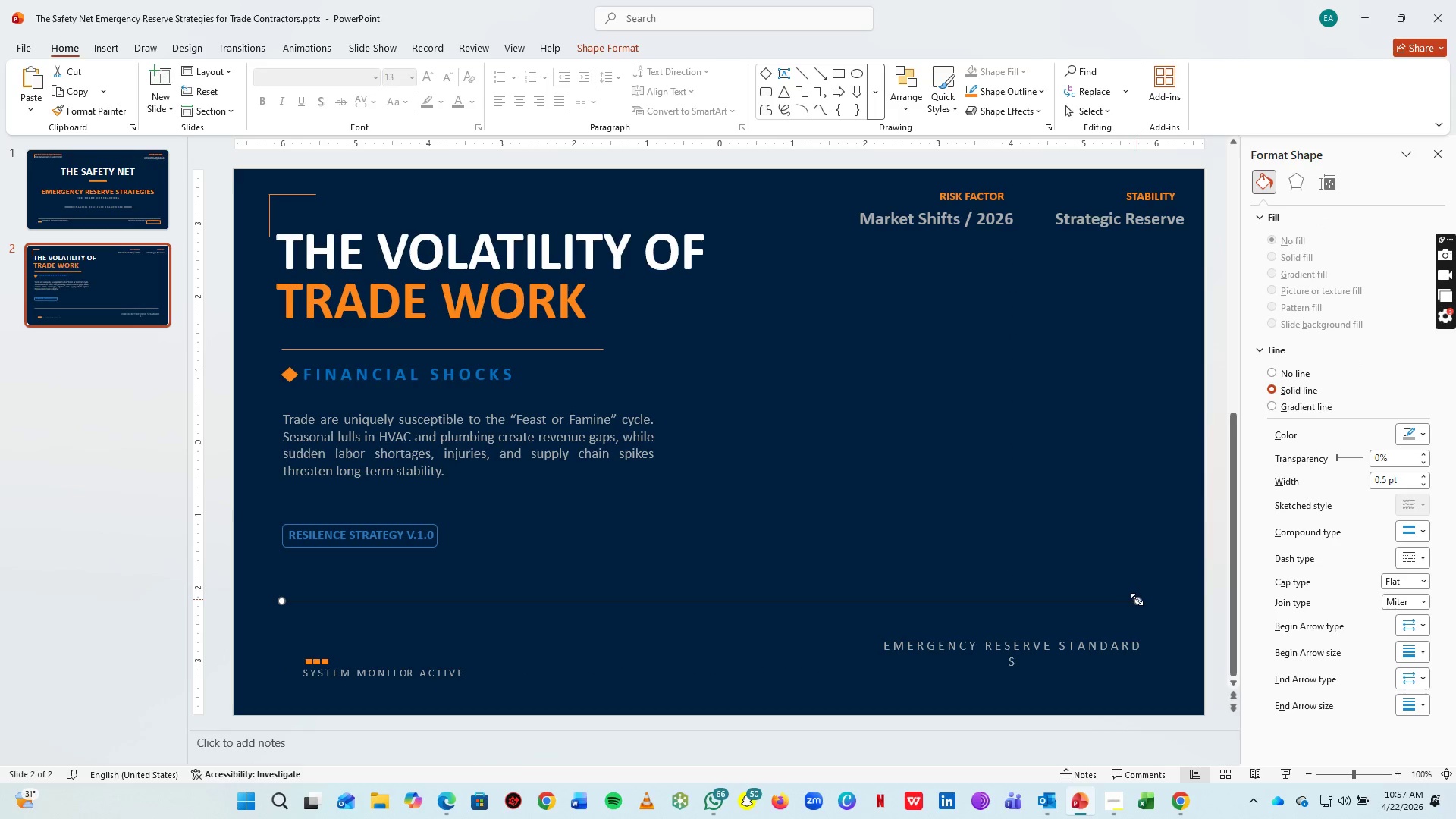 
left_click_drag(start_coordinate=[1137, 599], to_coordinate=[1165, 601])
 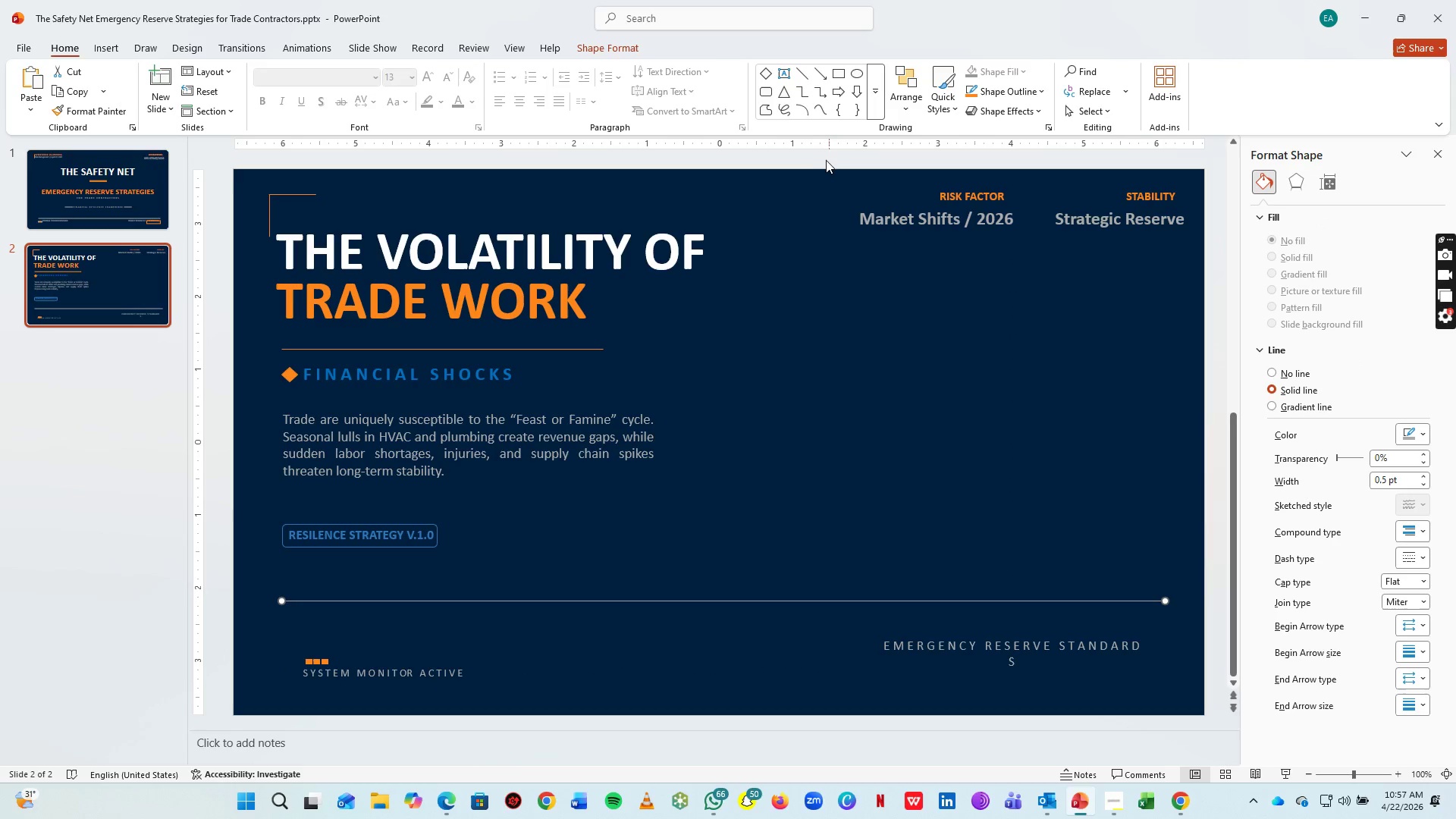 
left_click_drag(start_coordinate=[820, 160], to_coordinate=[1195, 281])
 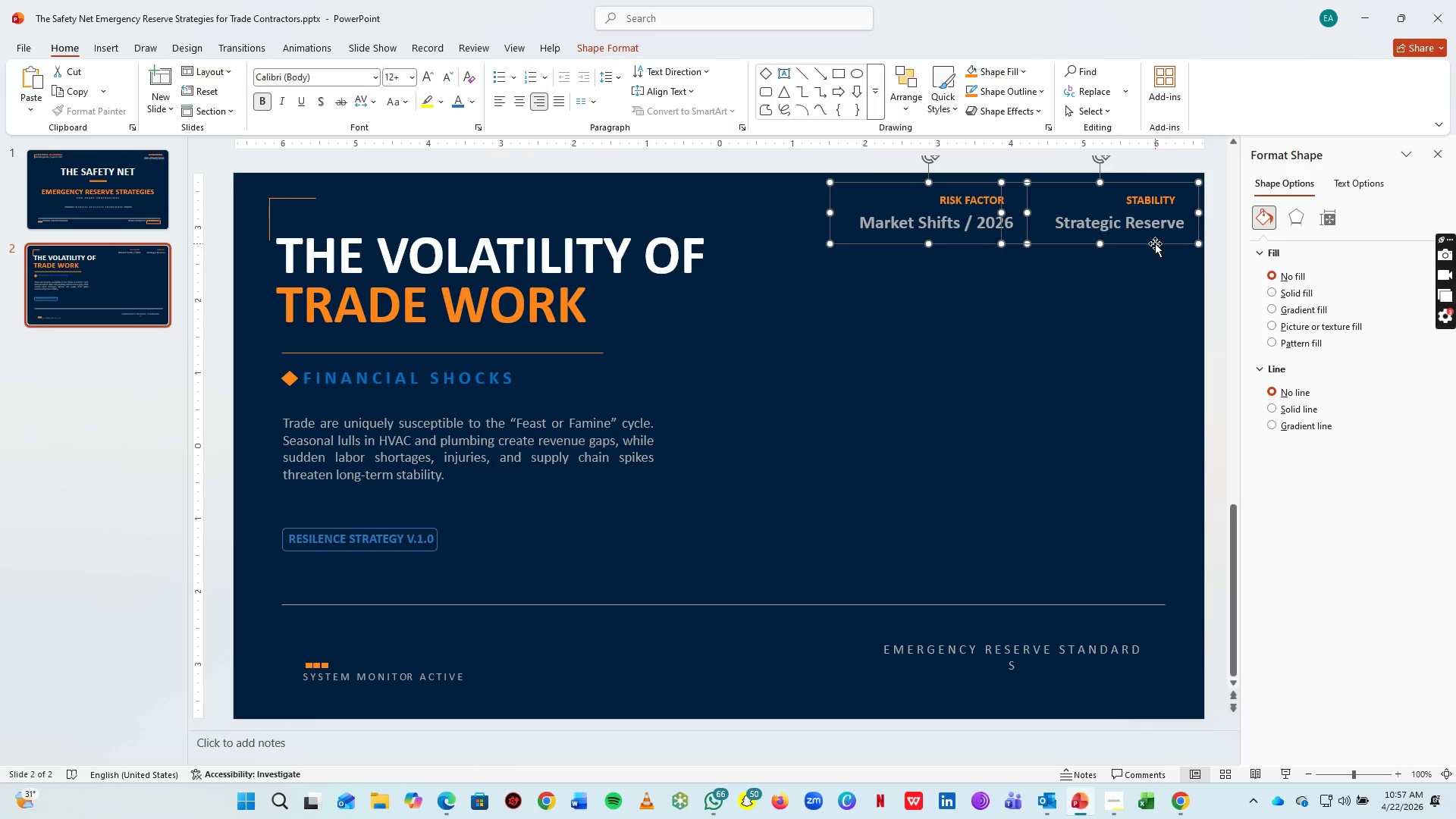 
left_click_drag(start_coordinate=[1155, 243], to_coordinate=[1128, 242])
 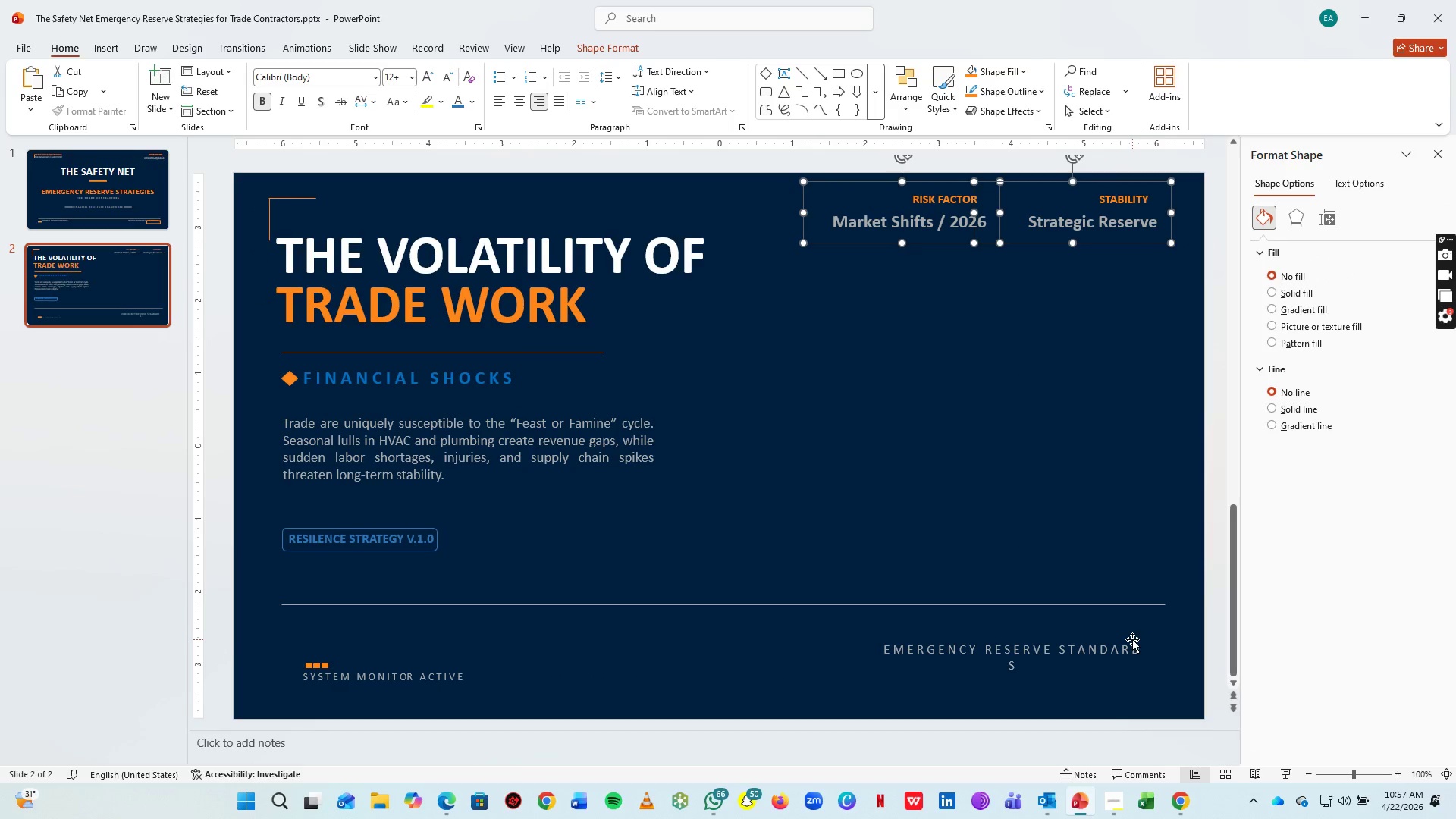 
left_click([1132, 639])
 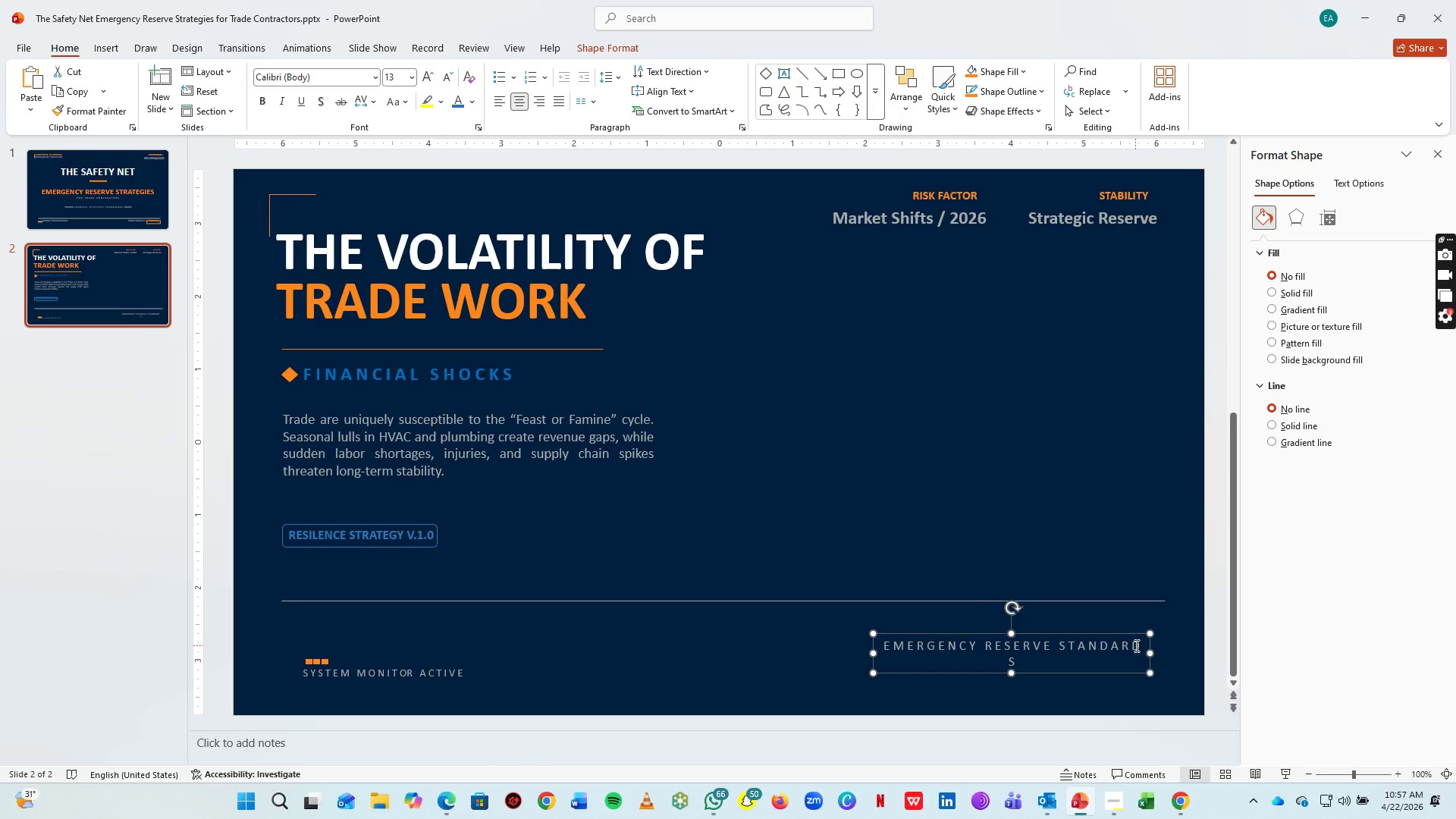 
left_click([1135, 645])
 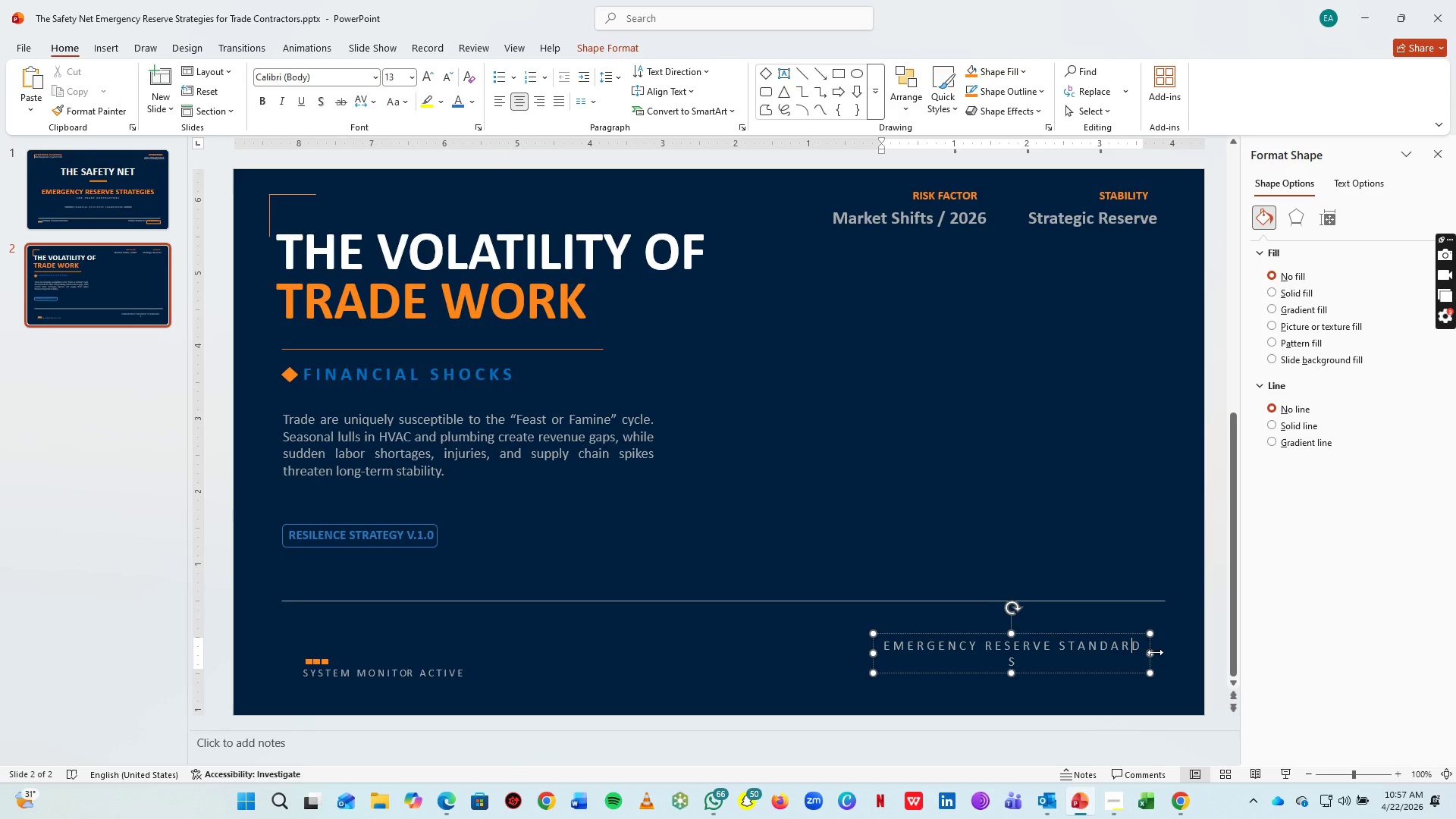 
left_click_drag(start_coordinate=[1153, 655], to_coordinate=[1164, 657])
 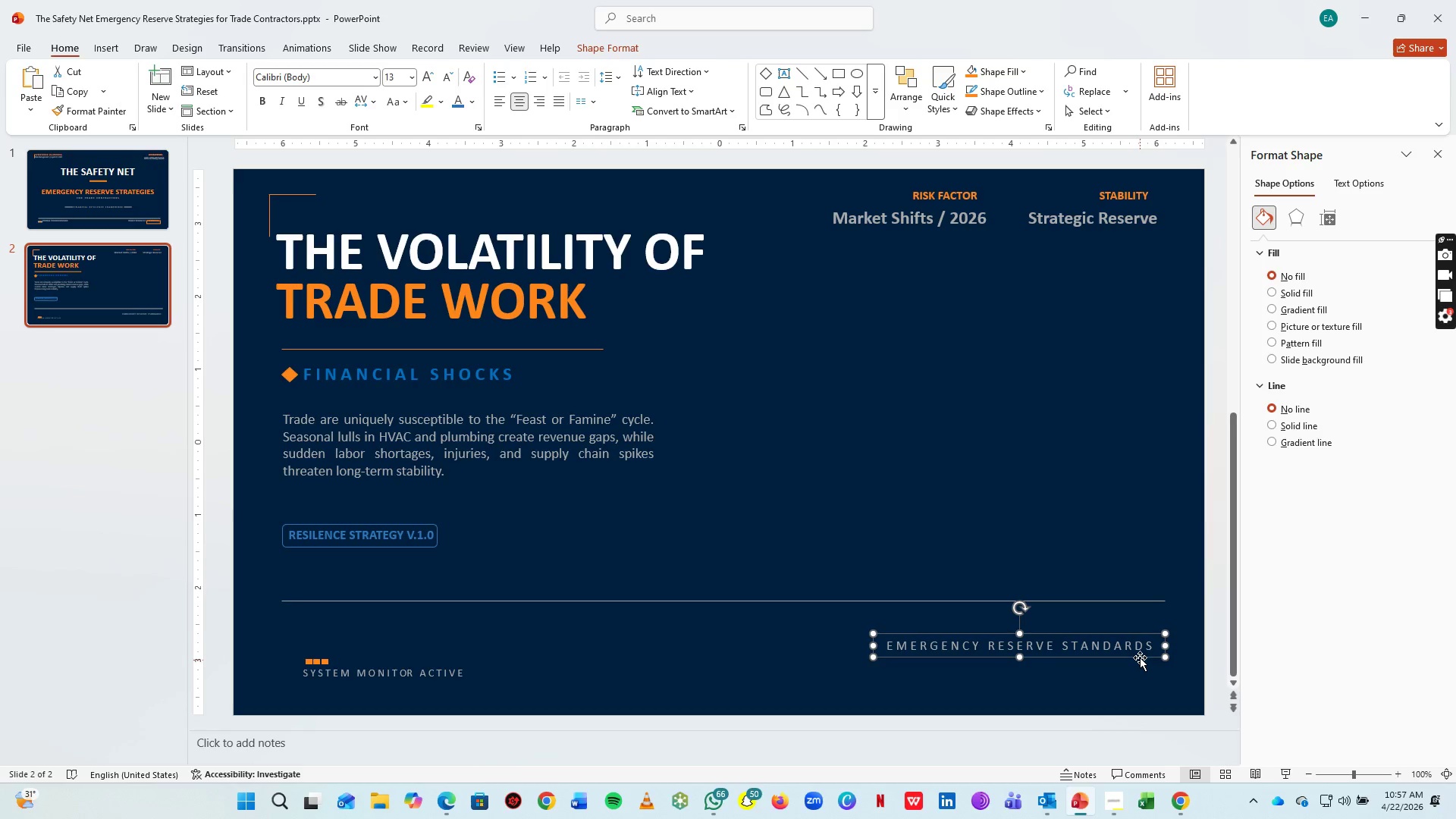 
left_click_drag(start_coordinate=[1140, 657], to_coordinate=[1138, 639])
 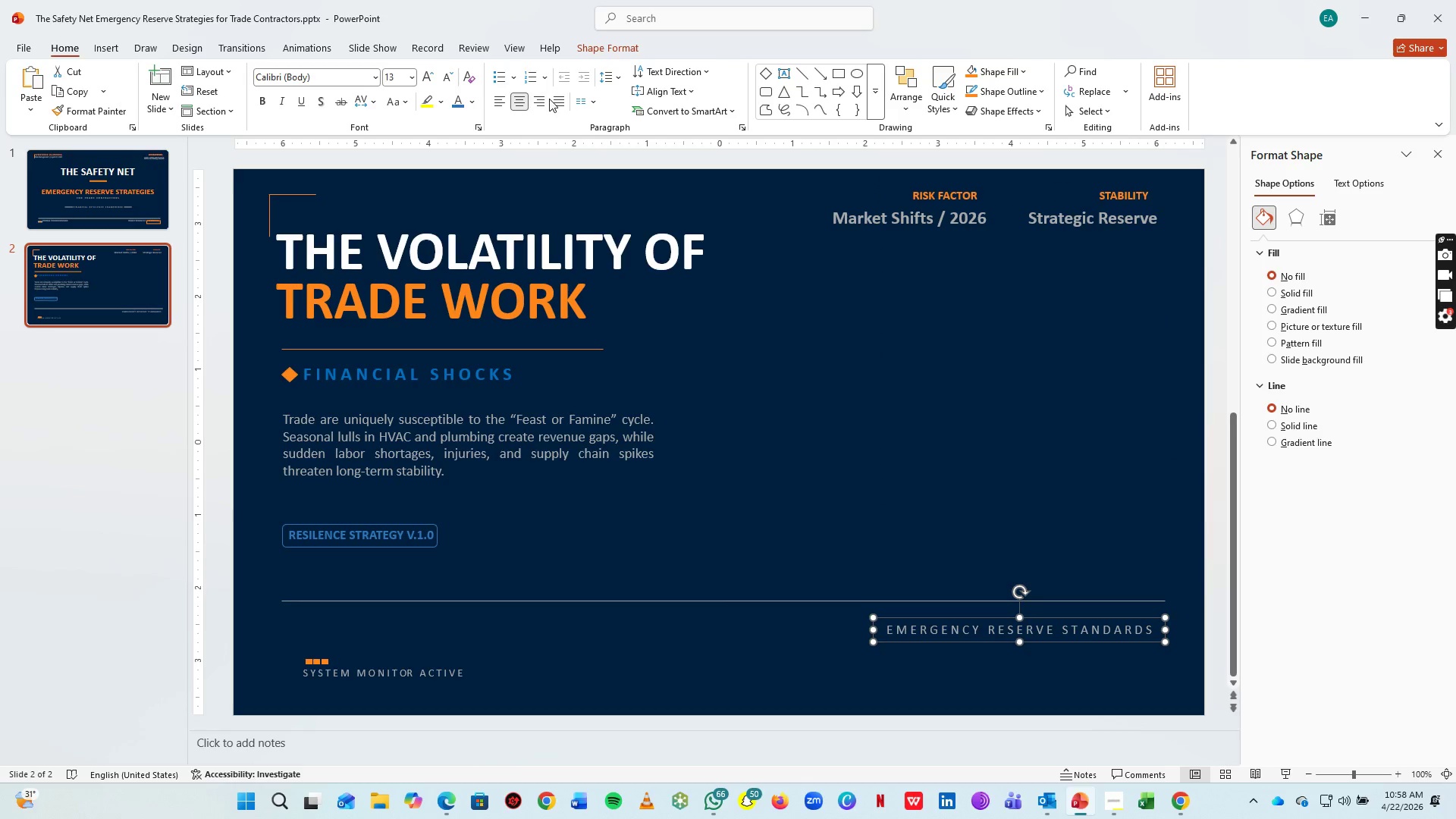 
left_click([551, 100])
 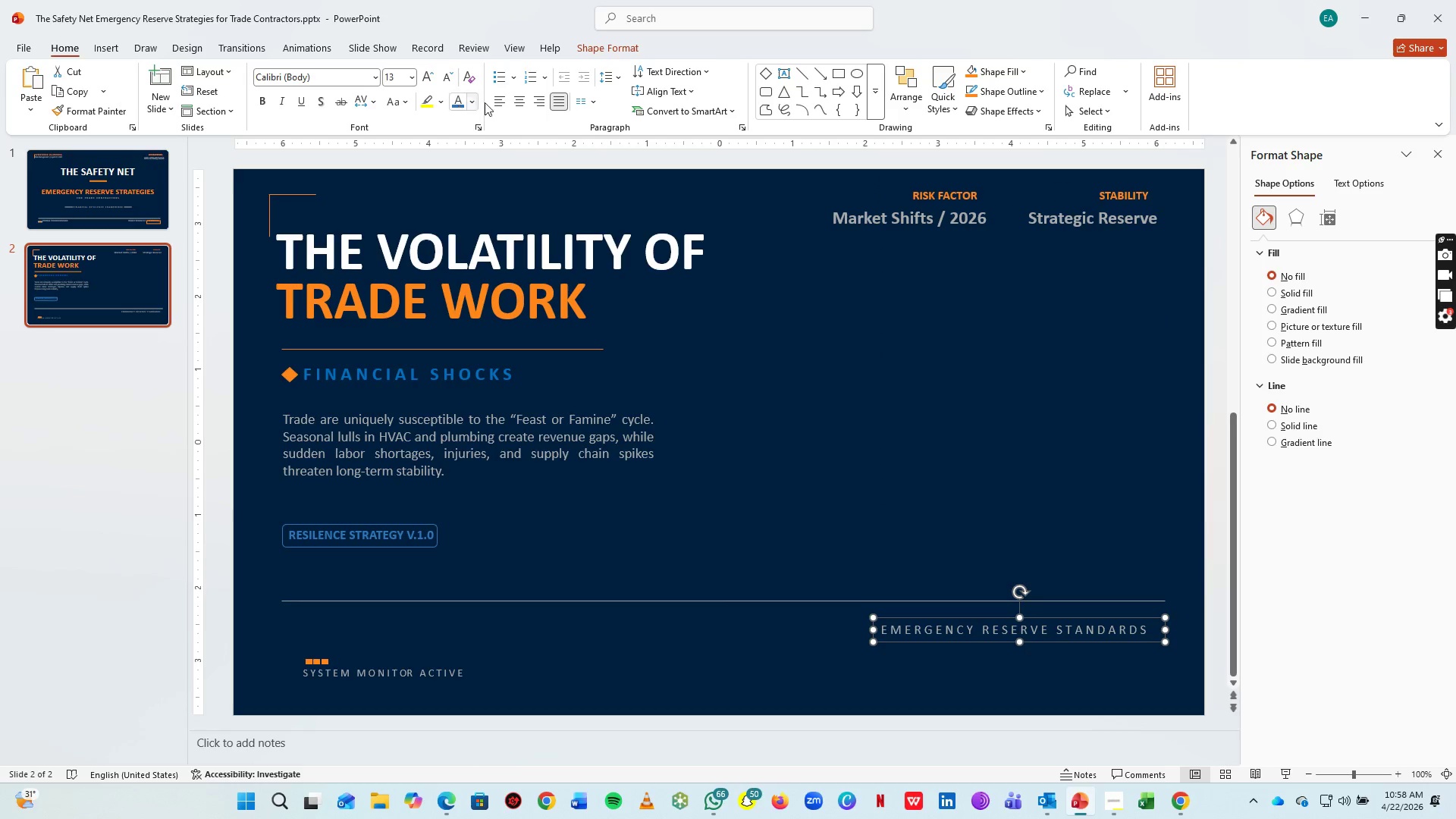 
left_click([541, 102])
 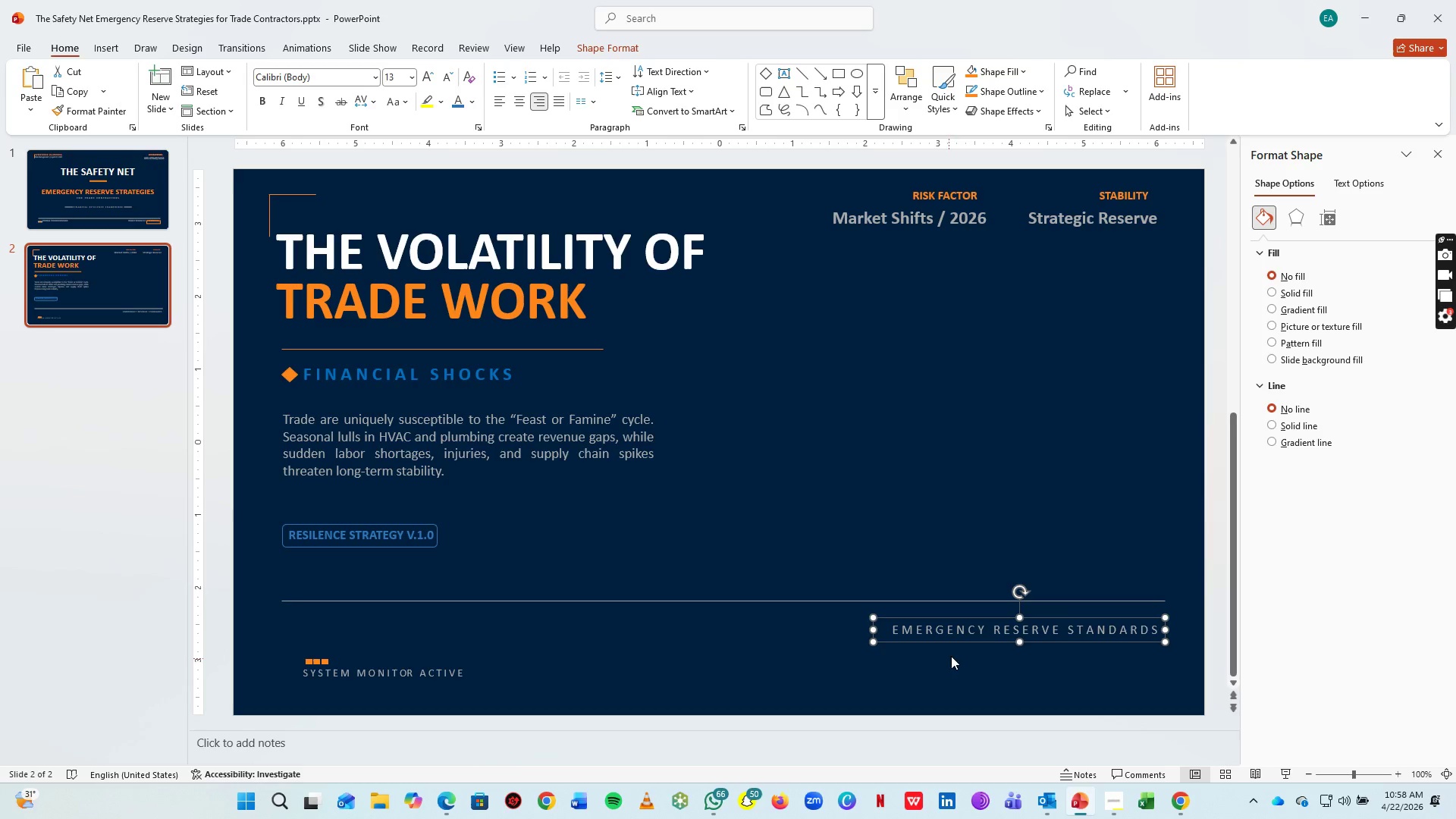 
left_click_drag(start_coordinate=[1043, 641], to_coordinate=[1044, 661])
 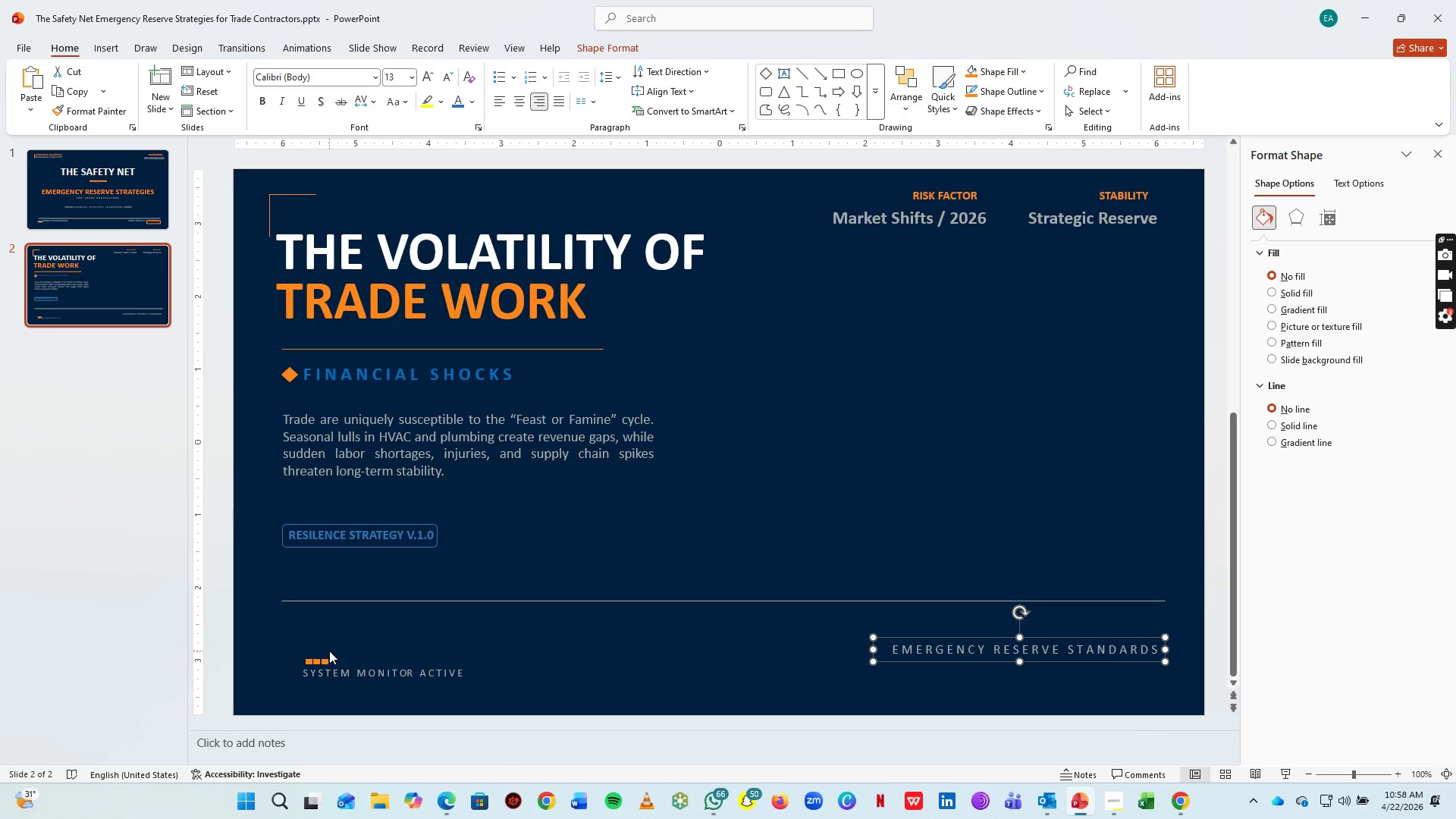 
left_click([324, 656])
 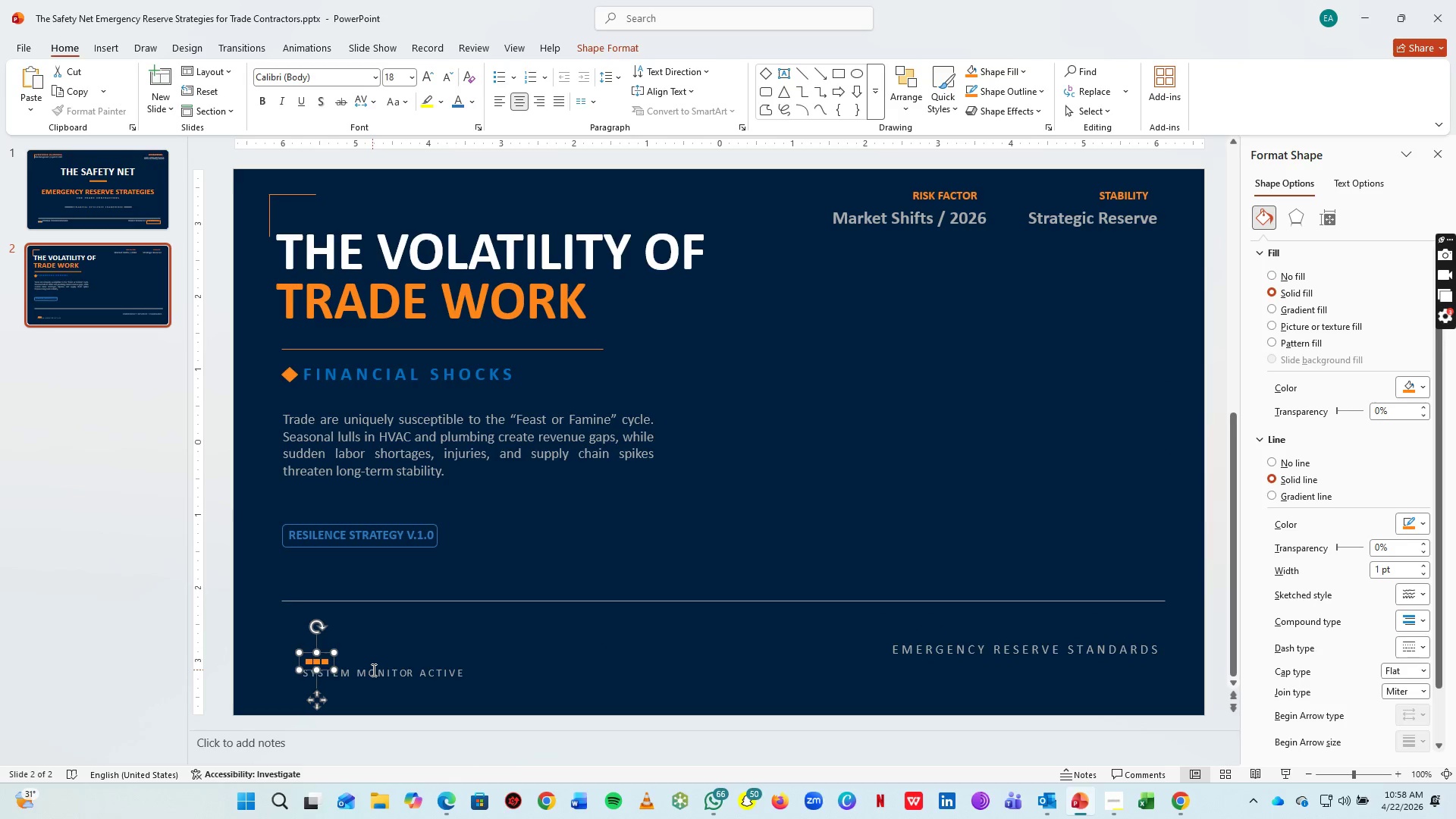 
hold_key(key=ShiftLeft, duration=0.55)
left_click([380, 672])
 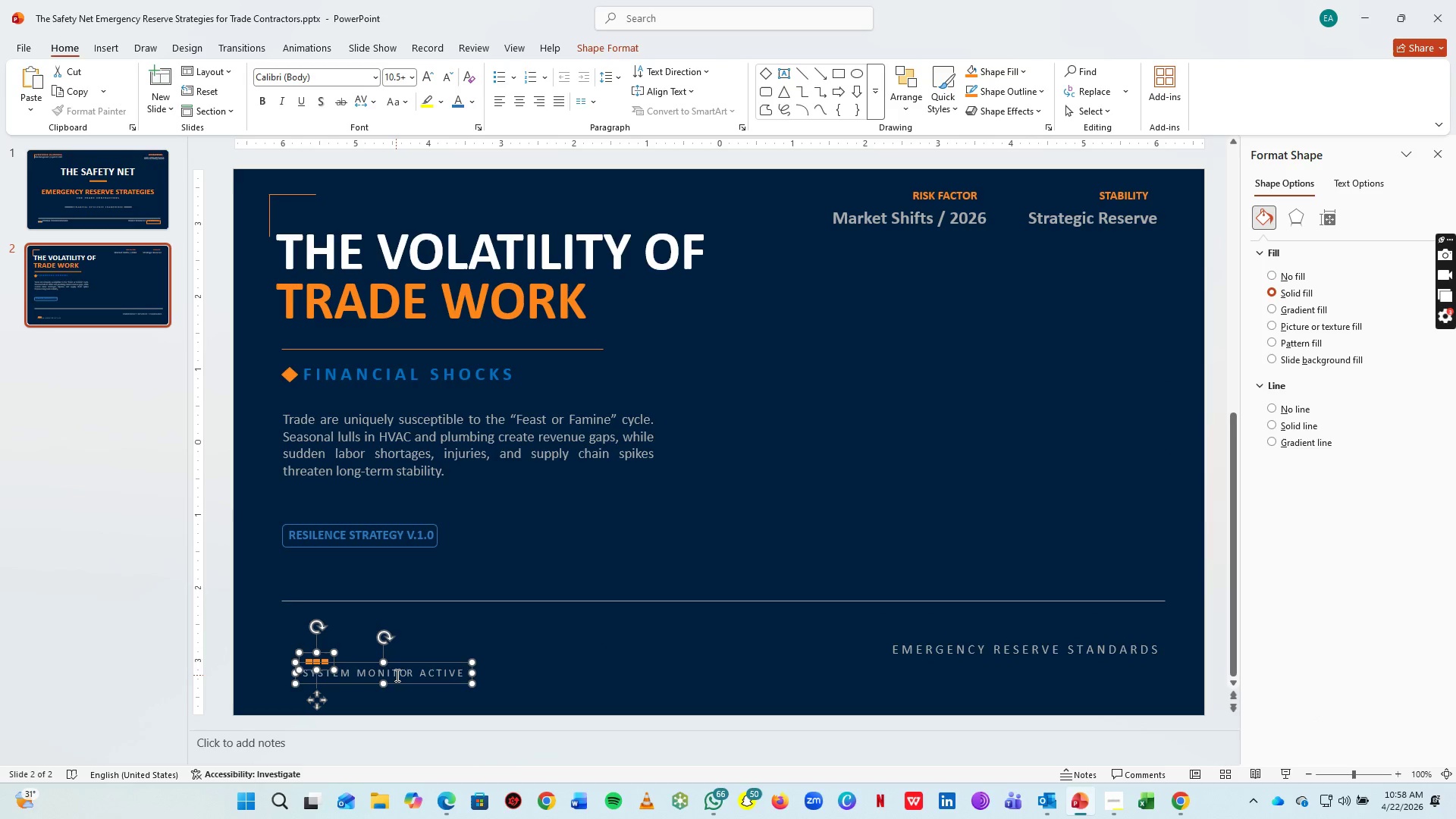 
key(Control+G)
 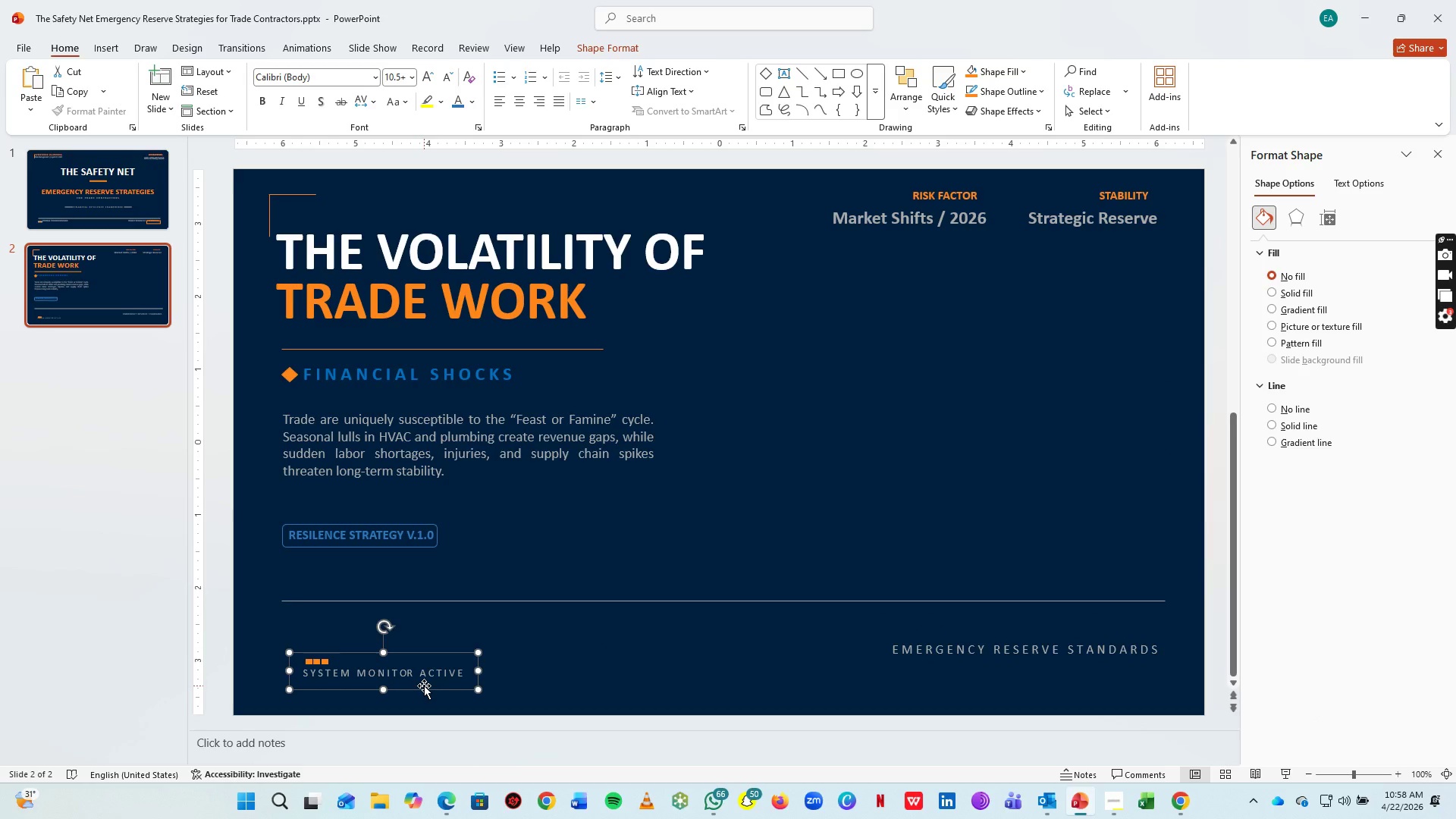 
left_click_drag(start_coordinate=[424, 686], to_coordinate=[408, 662])
 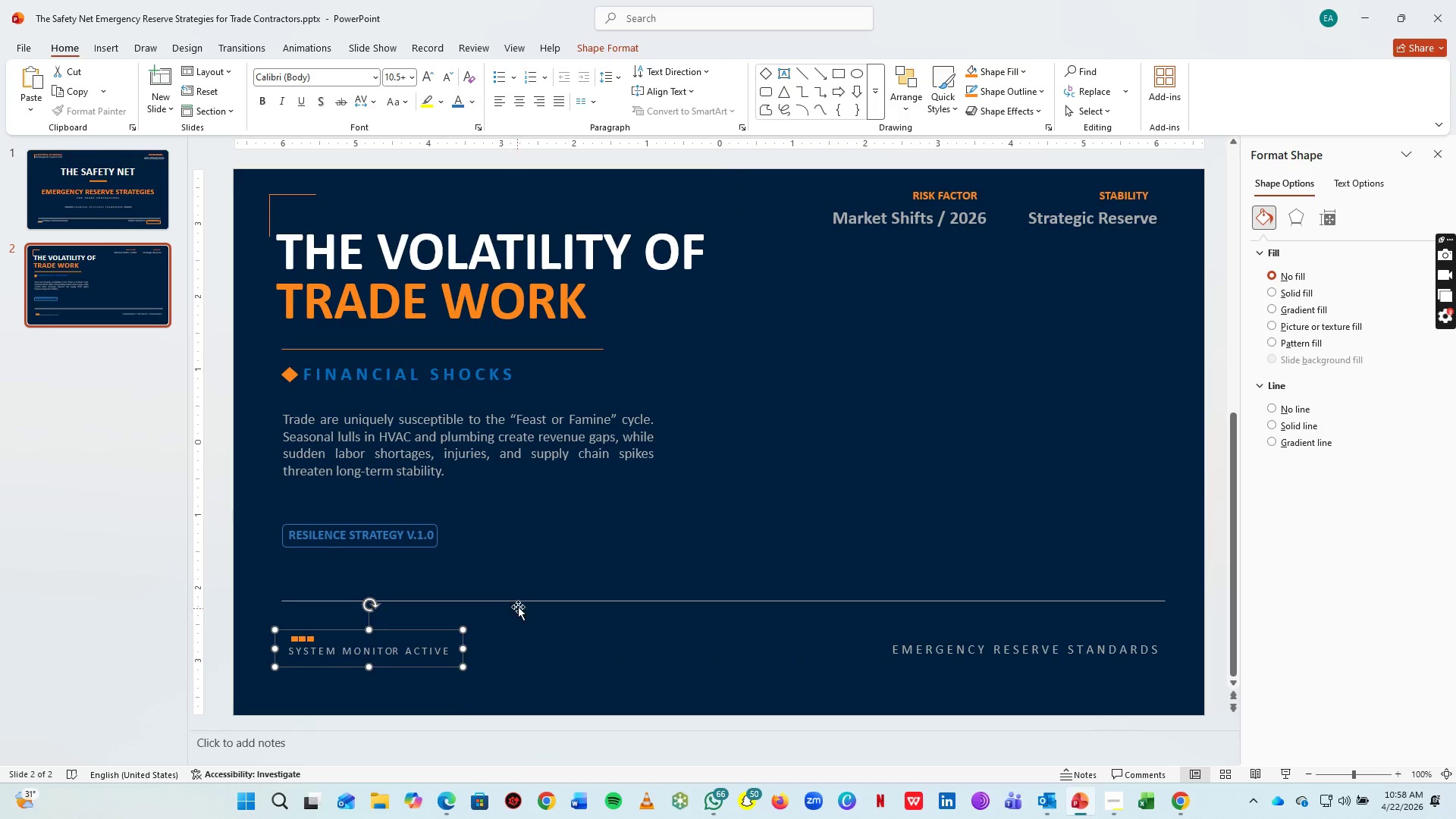 
left_click([522, 600])
 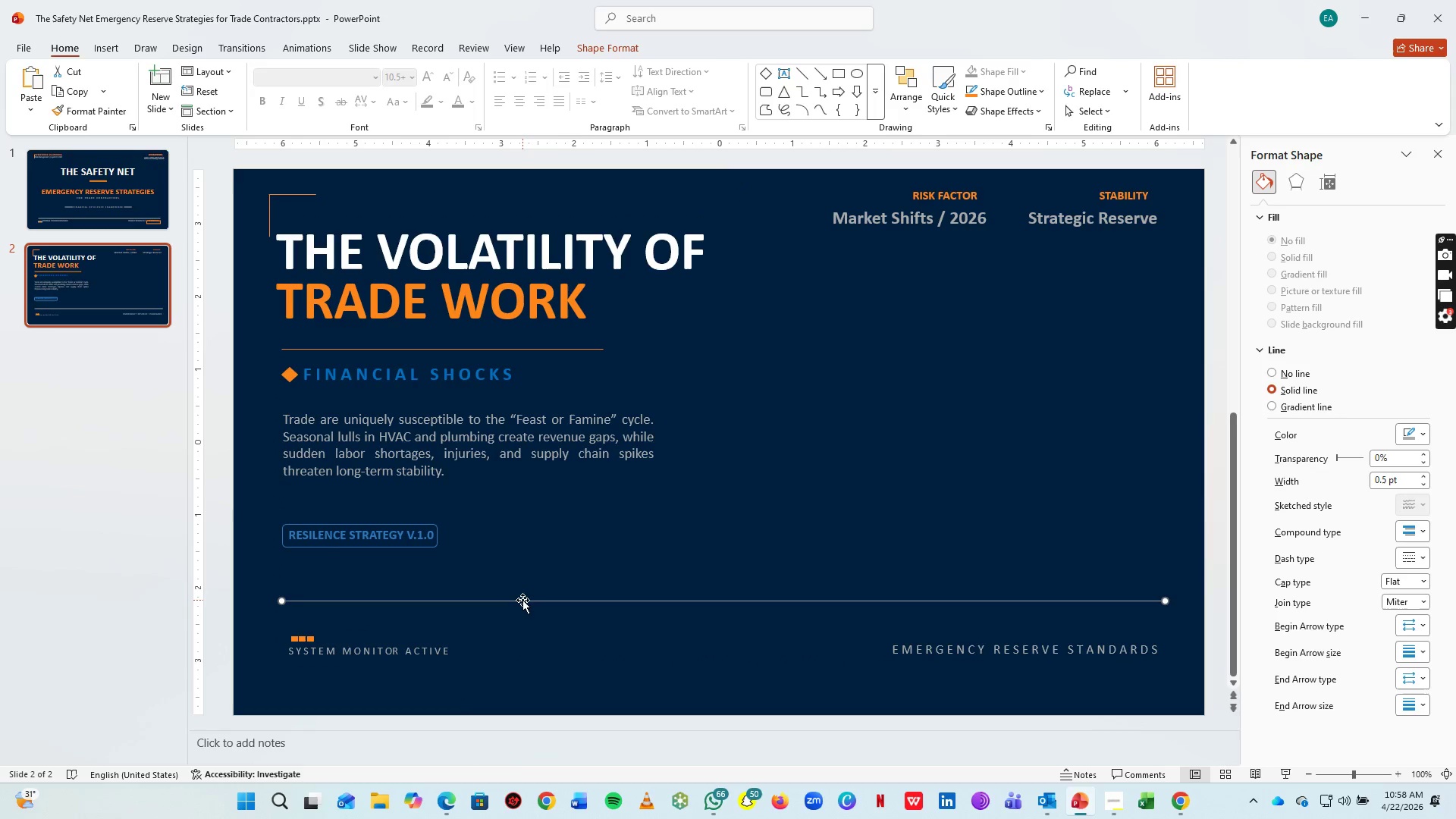 
key(Control+C)
 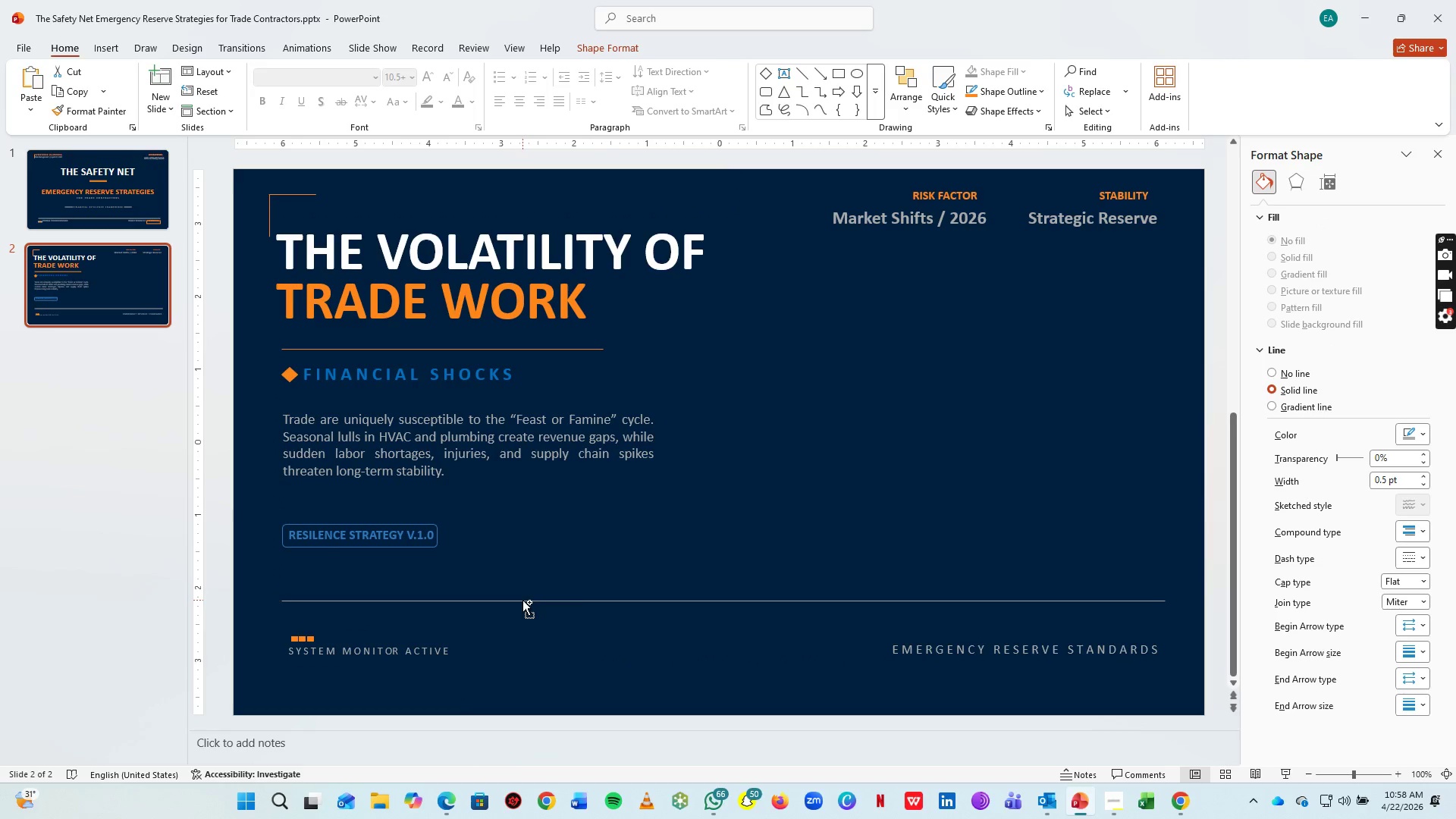 
key(Control+V)
 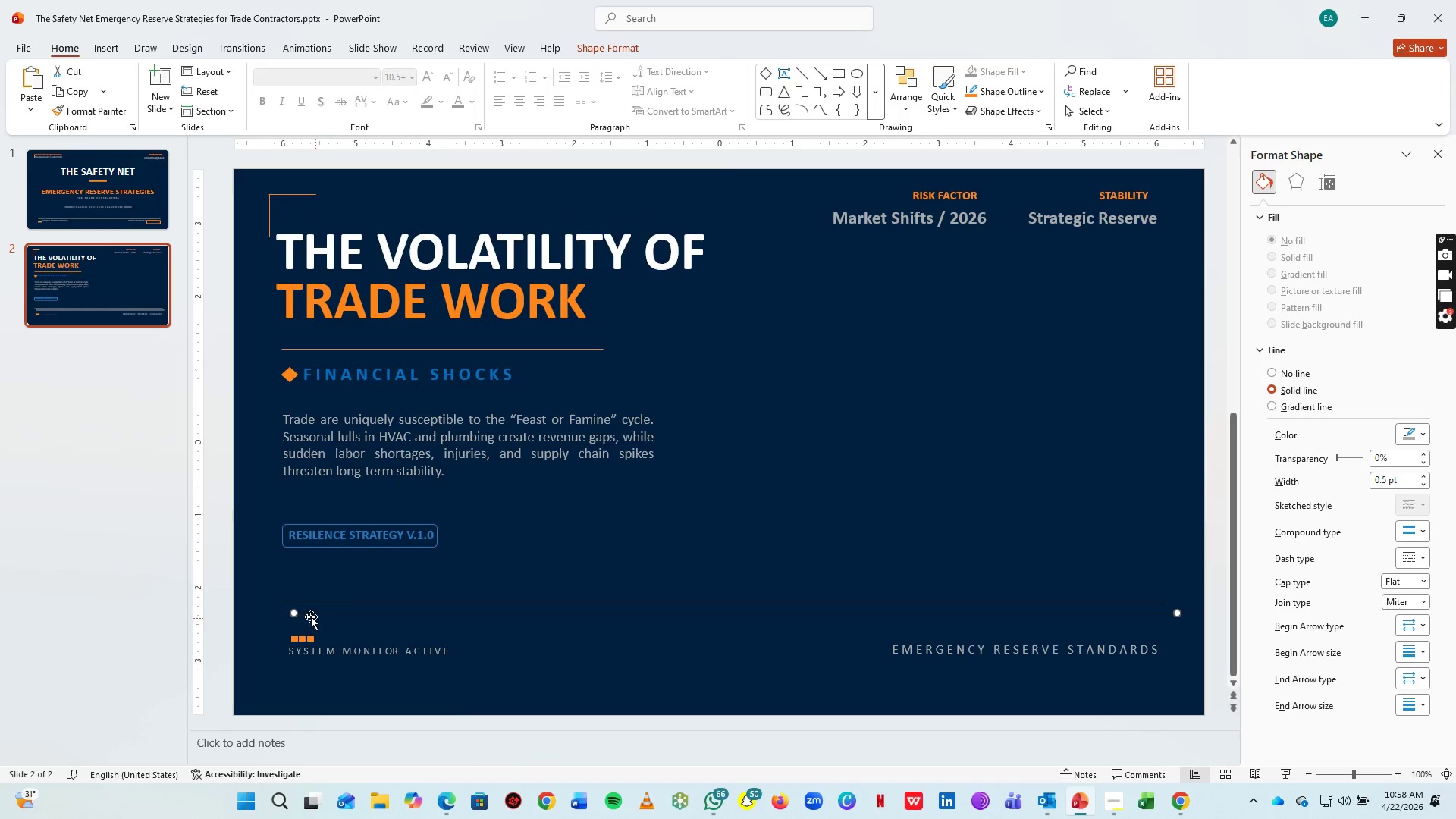 
left_click_drag(start_coordinate=[294, 612], to_coordinate=[886, 612])
 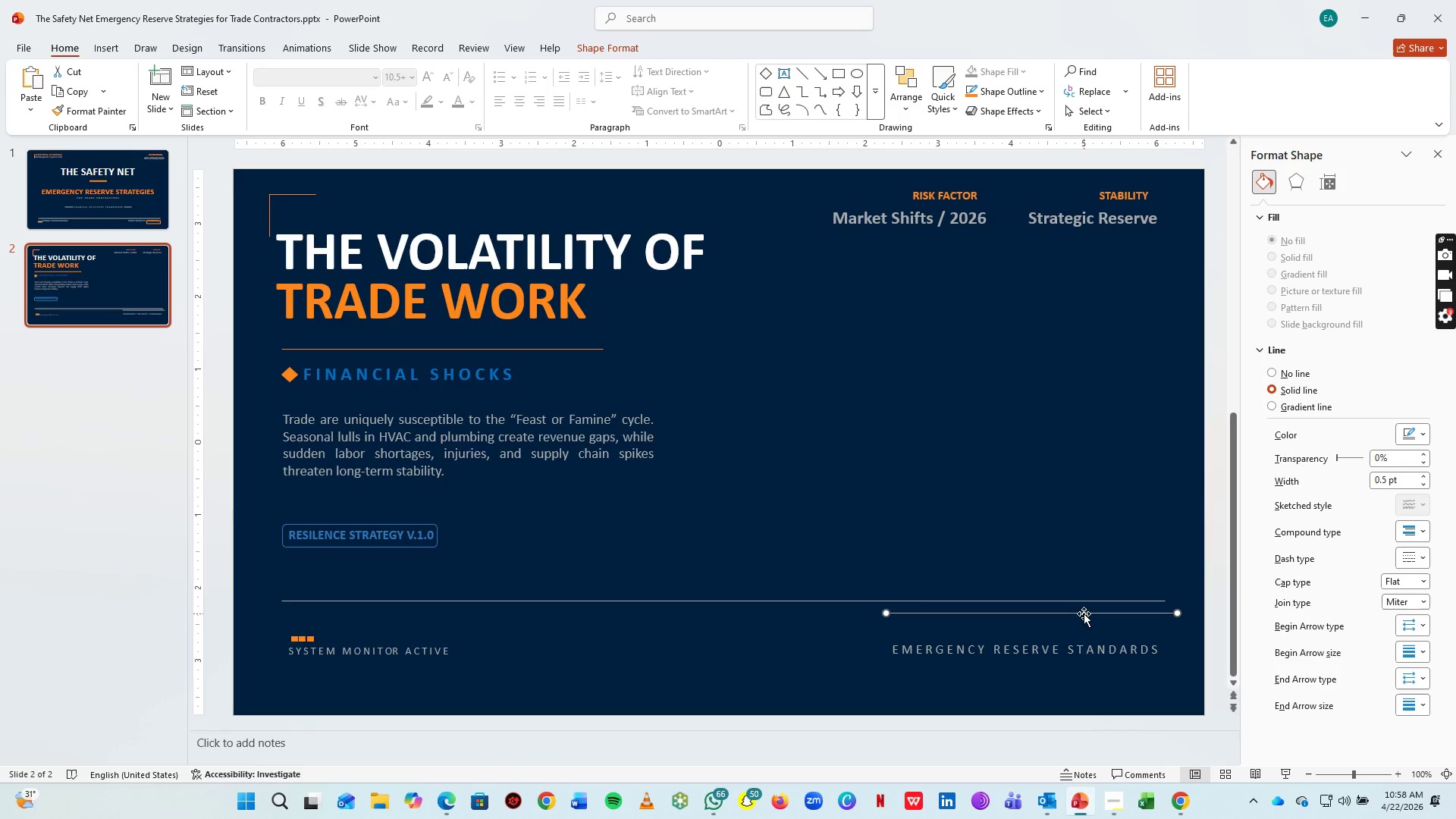 
left_click_drag(start_coordinate=[1084, 613], to_coordinate=[1080, 664])
 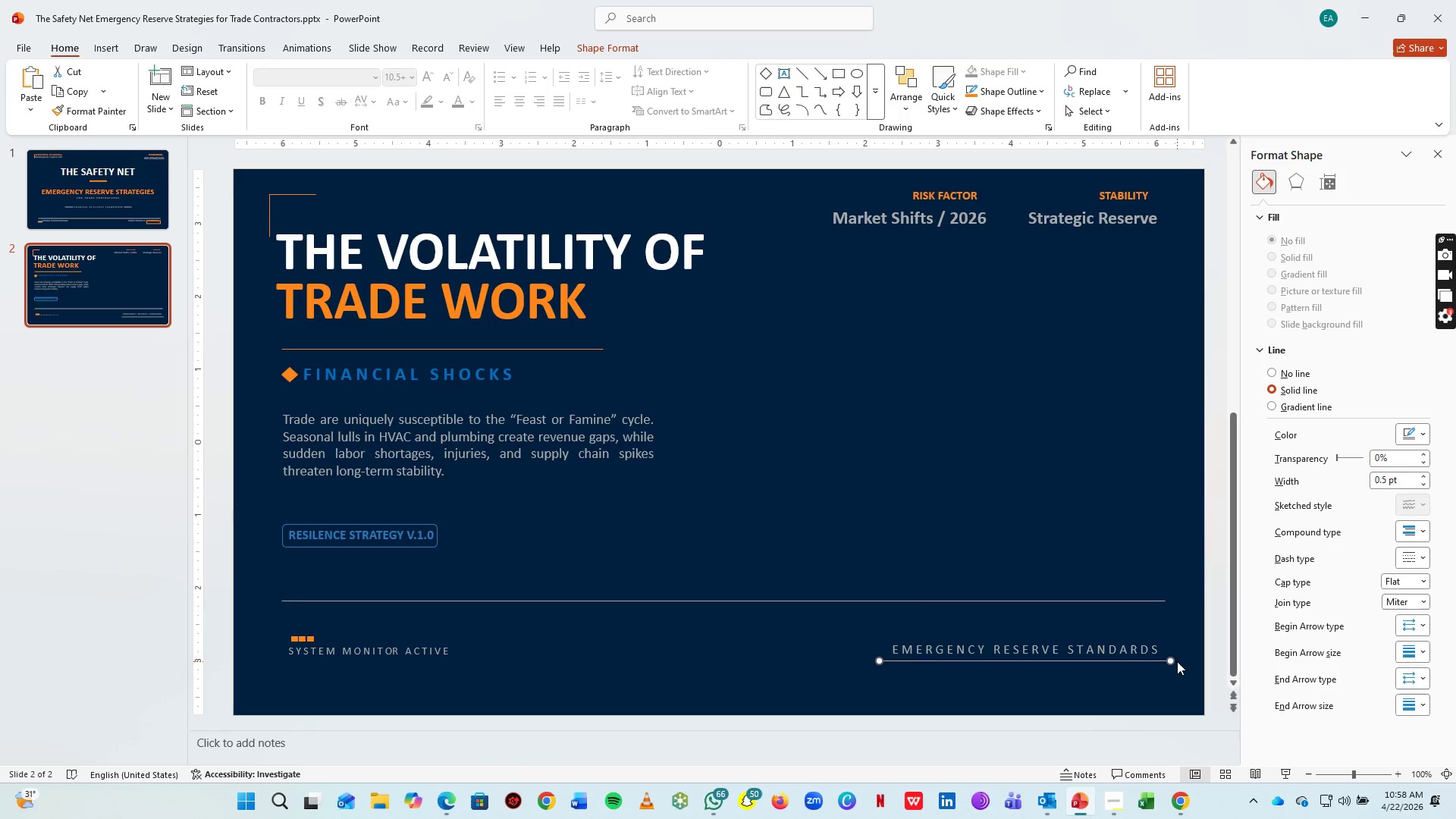 
left_click_drag(start_coordinate=[1174, 662], to_coordinate=[1151, 663])
 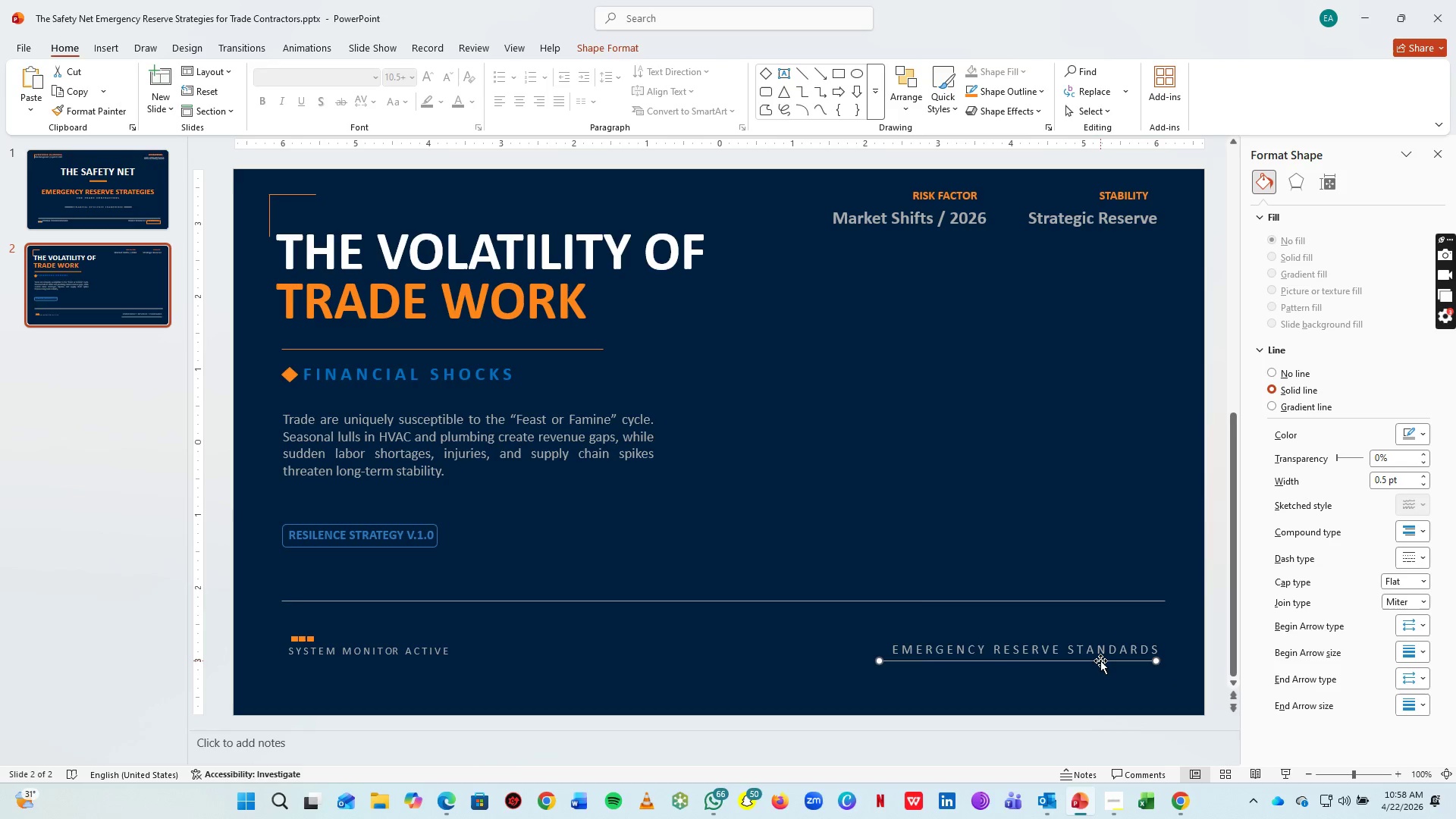 
left_click_drag(start_coordinate=[1100, 661], to_coordinate=[1116, 660])
 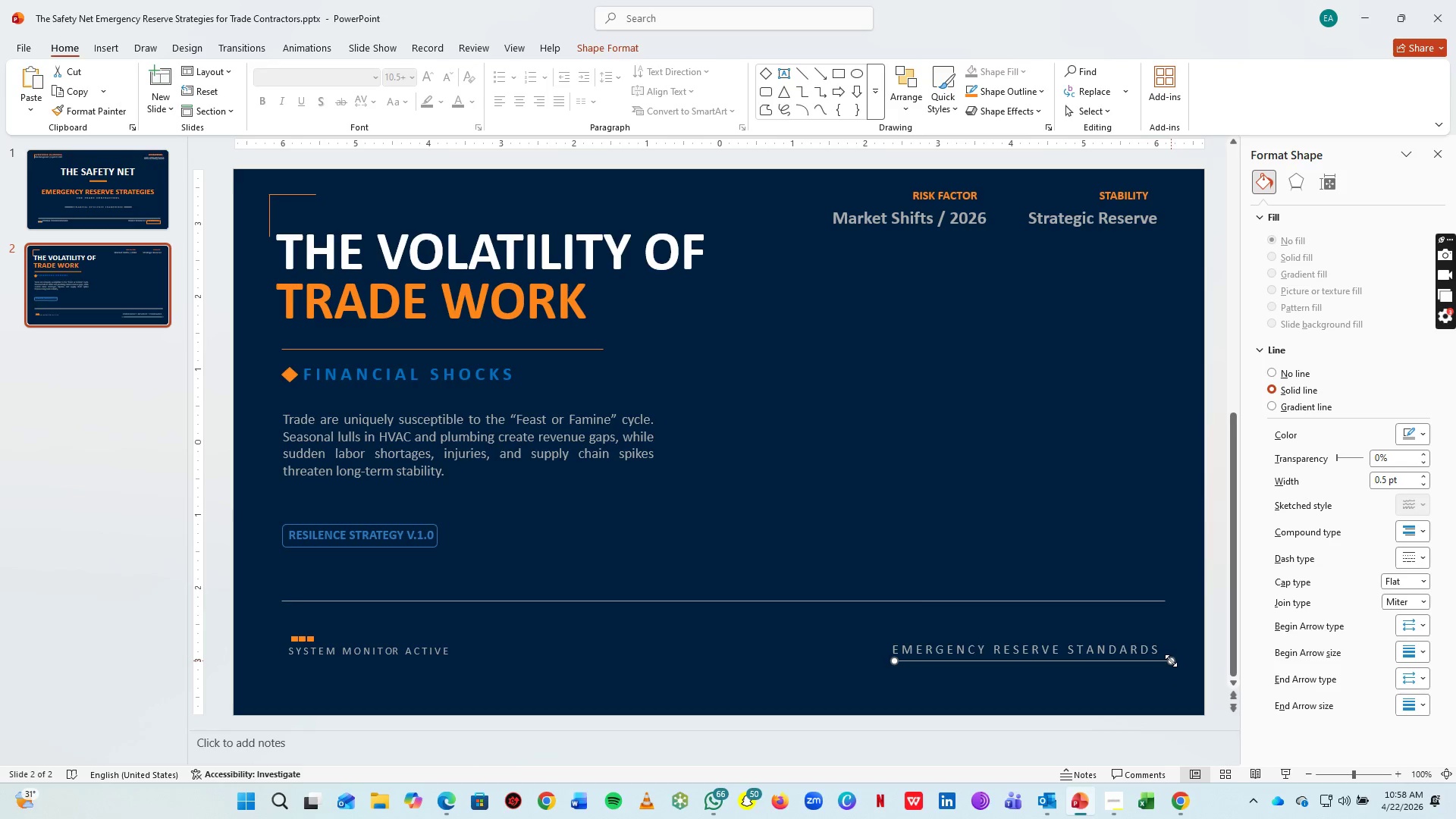 
left_click_drag(start_coordinate=[1171, 661], to_coordinate=[1159, 661])
 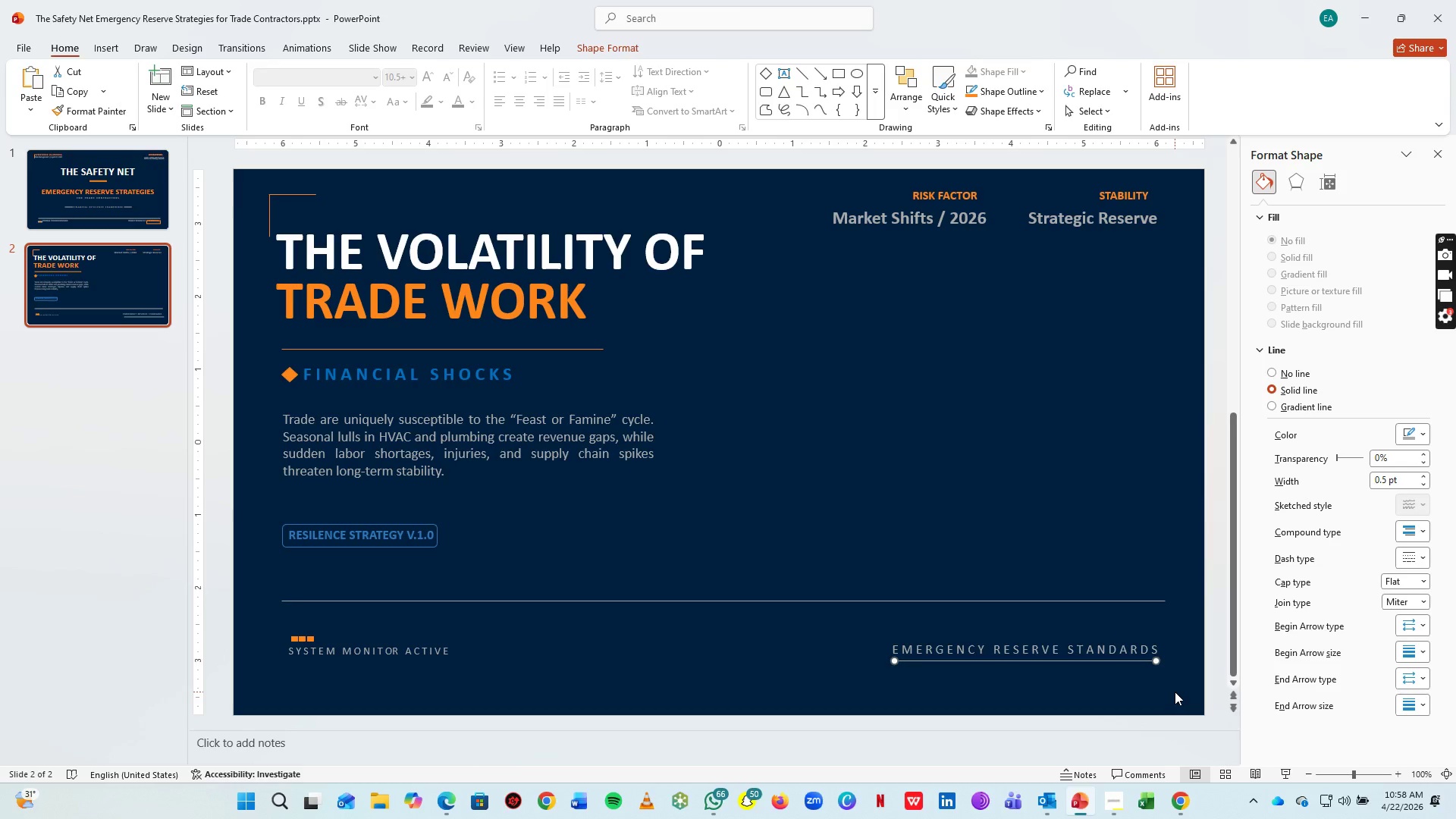 
left_click([1175, 692])
 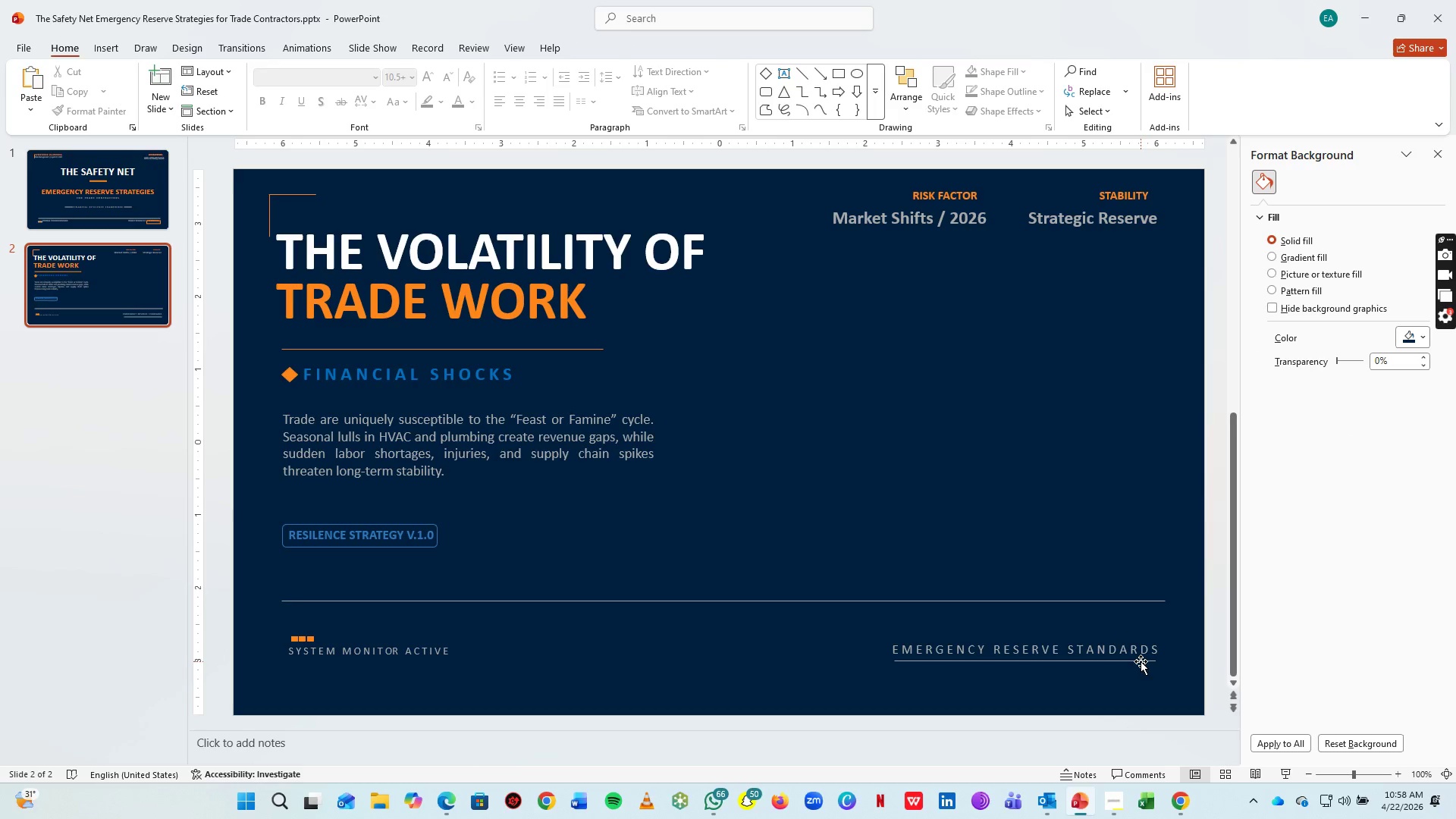 
left_click([1141, 661])
 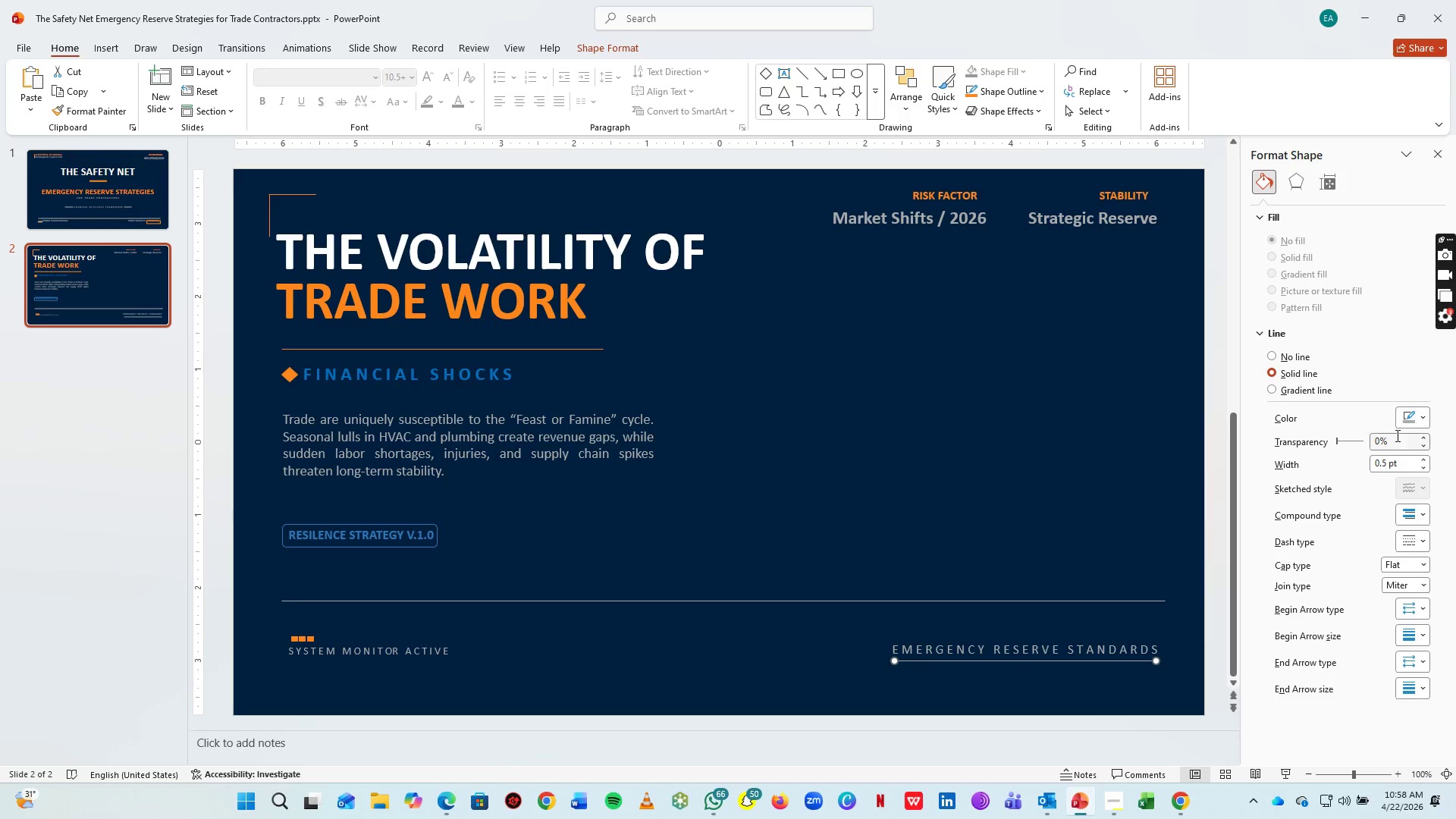 
left_click([1408, 425])
 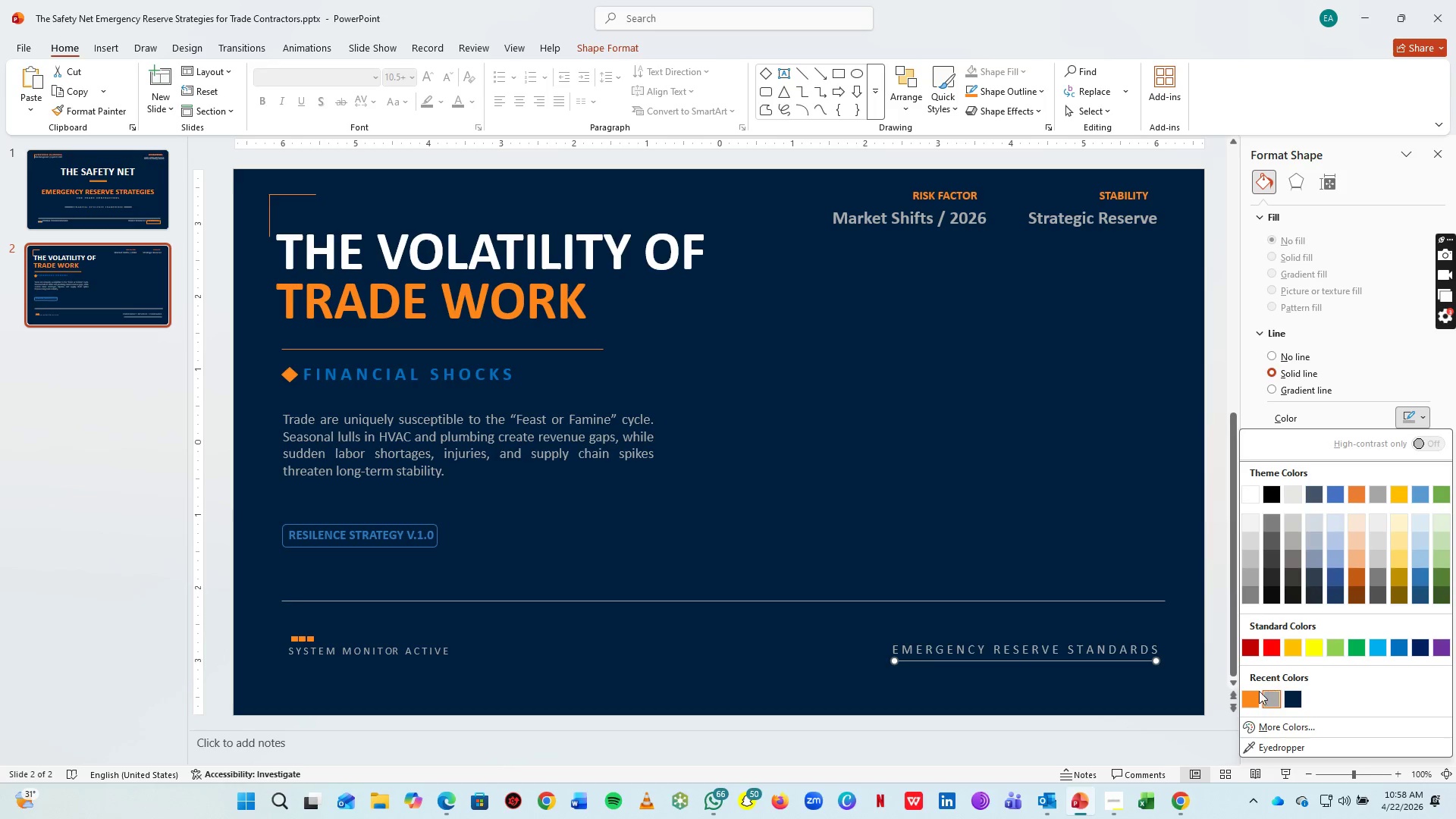 
left_click([1249, 699])
 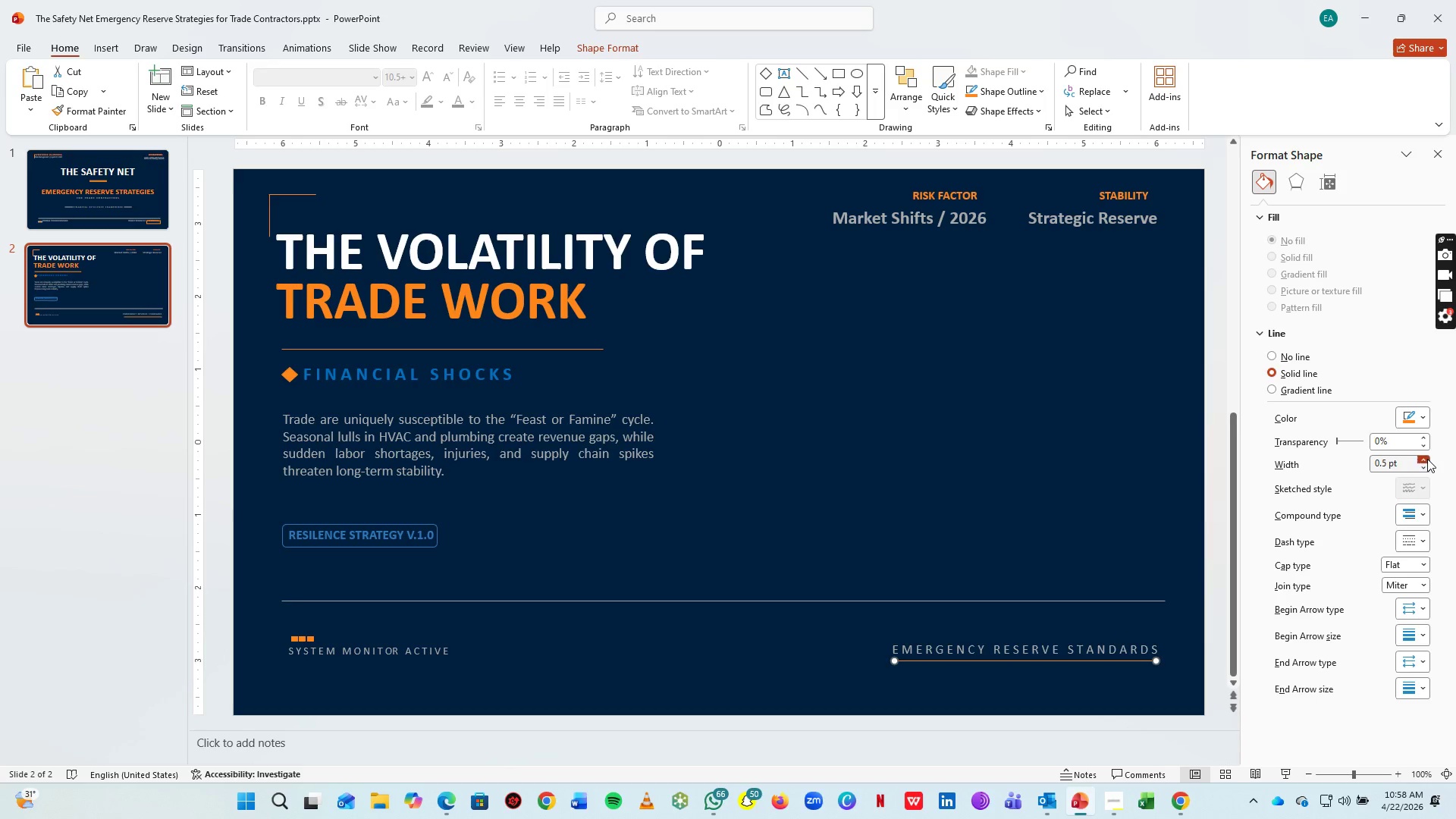 
double_click([1427, 459])
 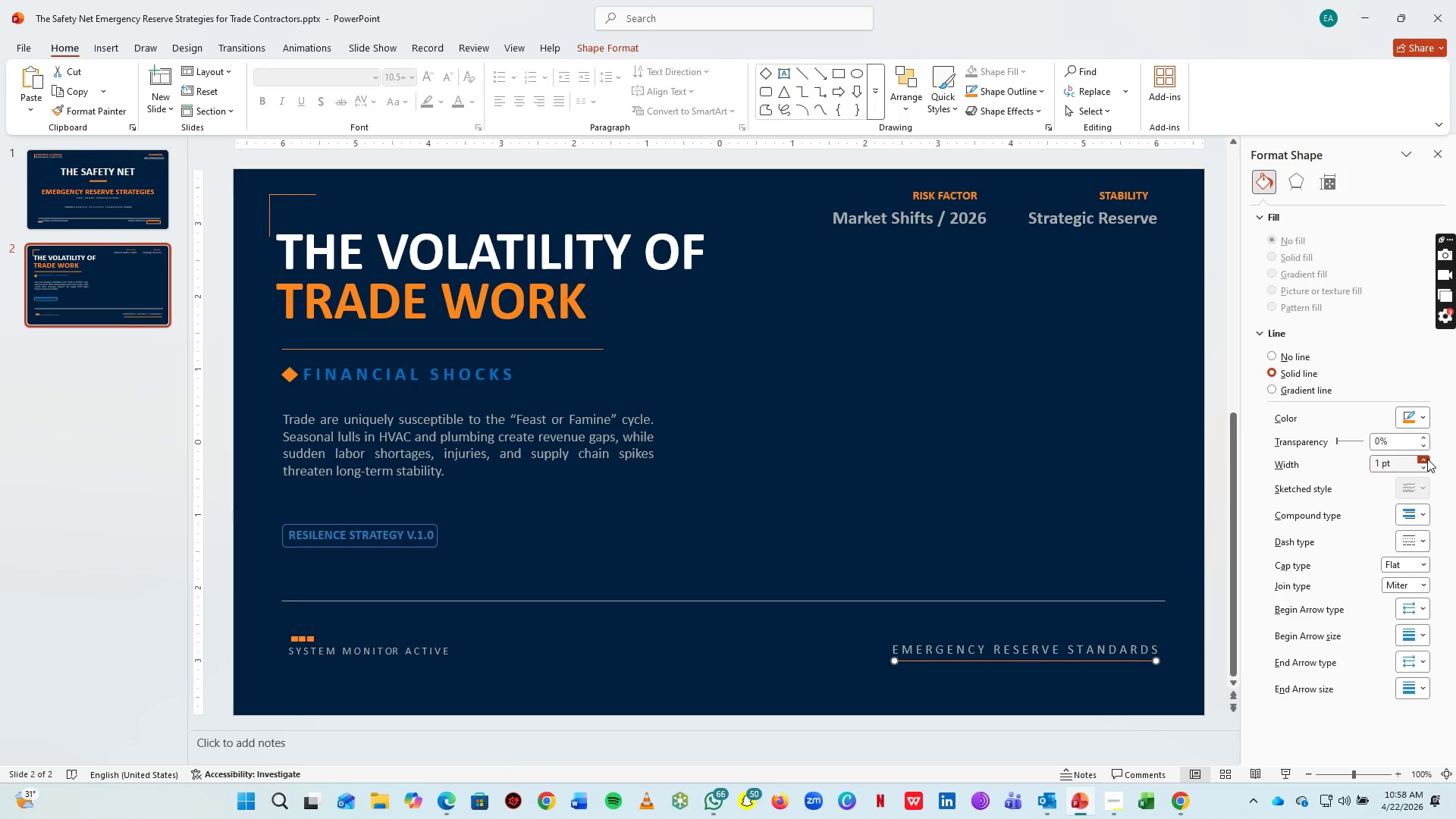 
triple_click([1427, 459])
 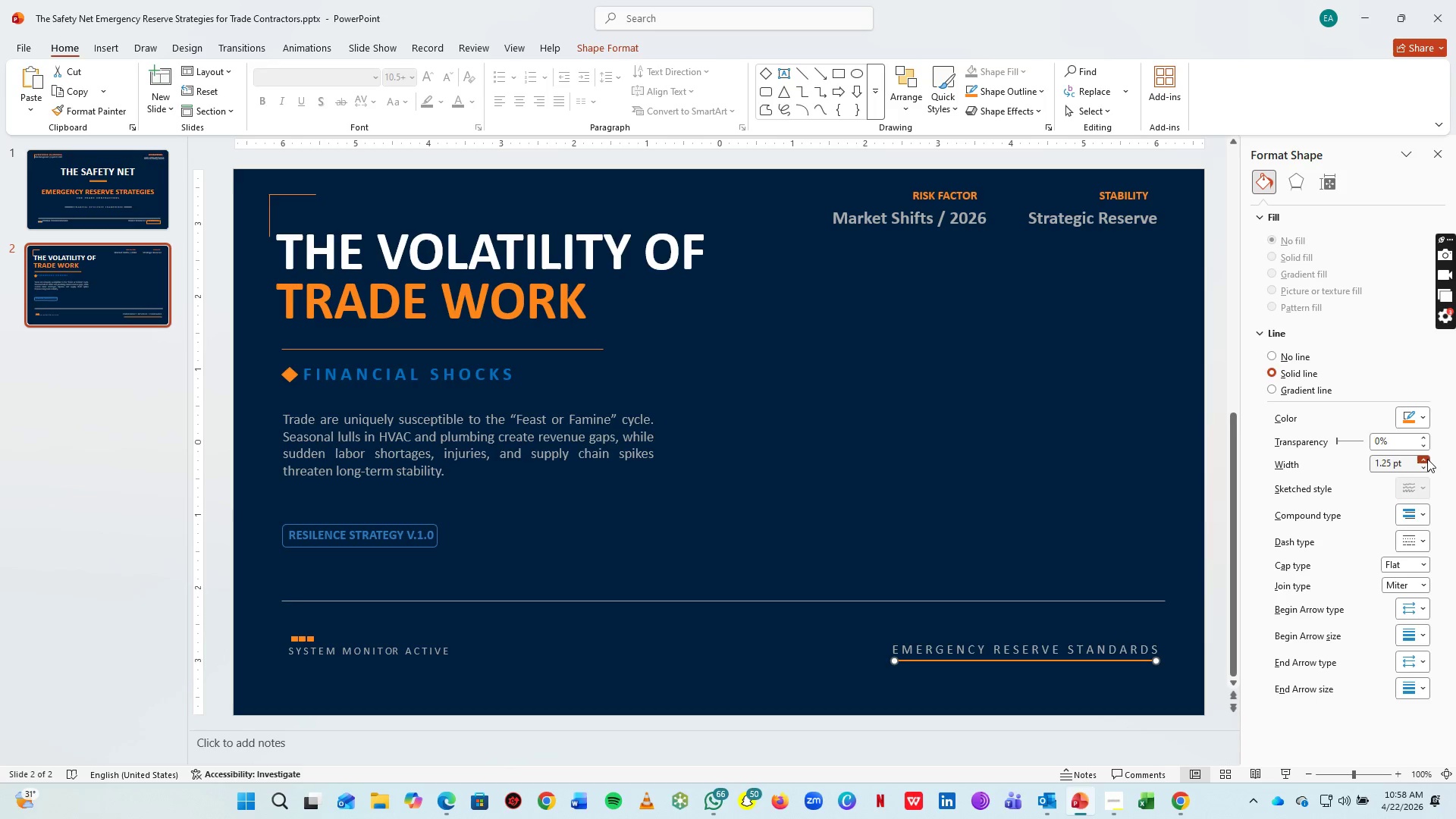 
triple_click([1427, 459])
 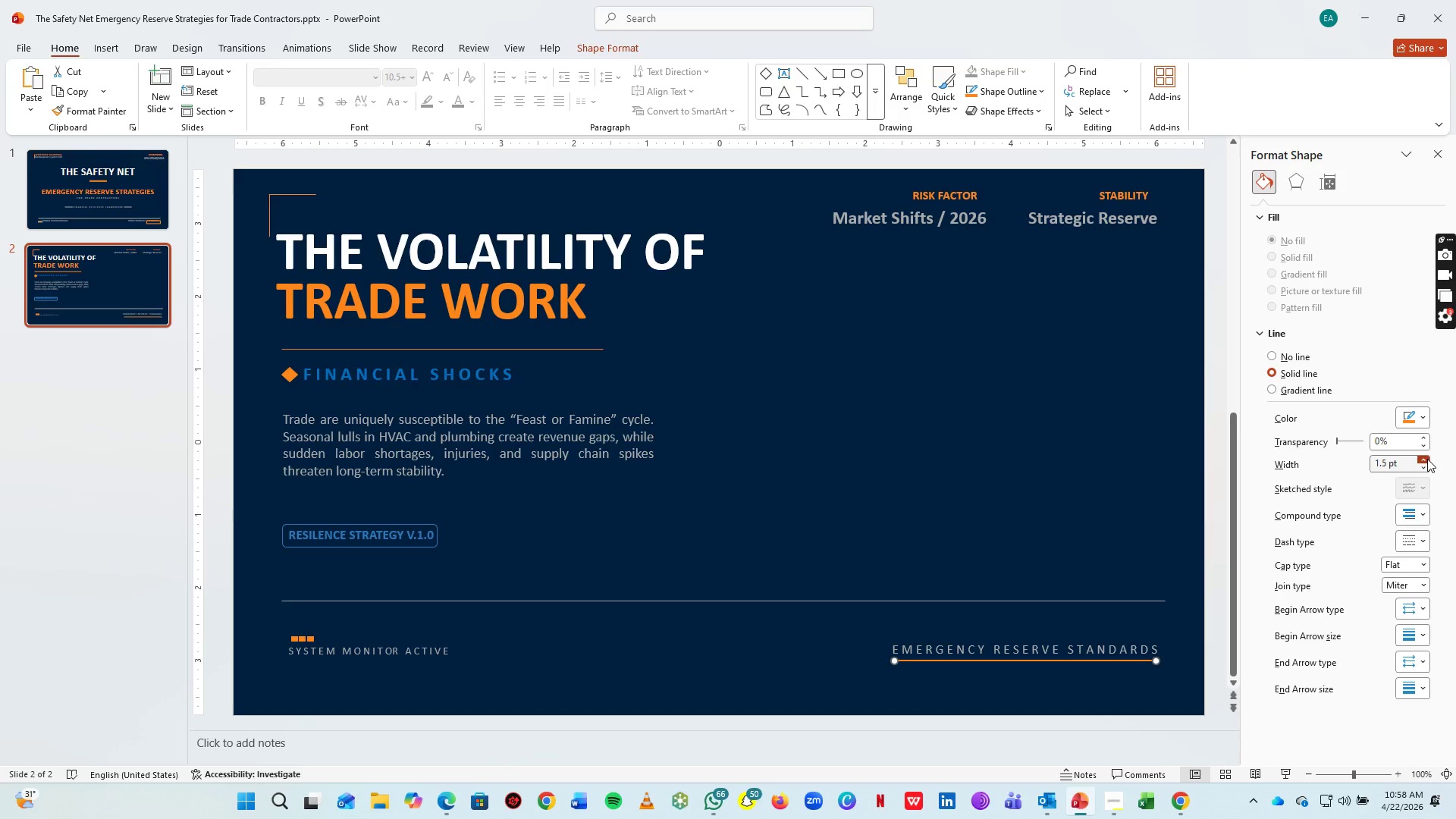 
triple_click([1427, 459])
 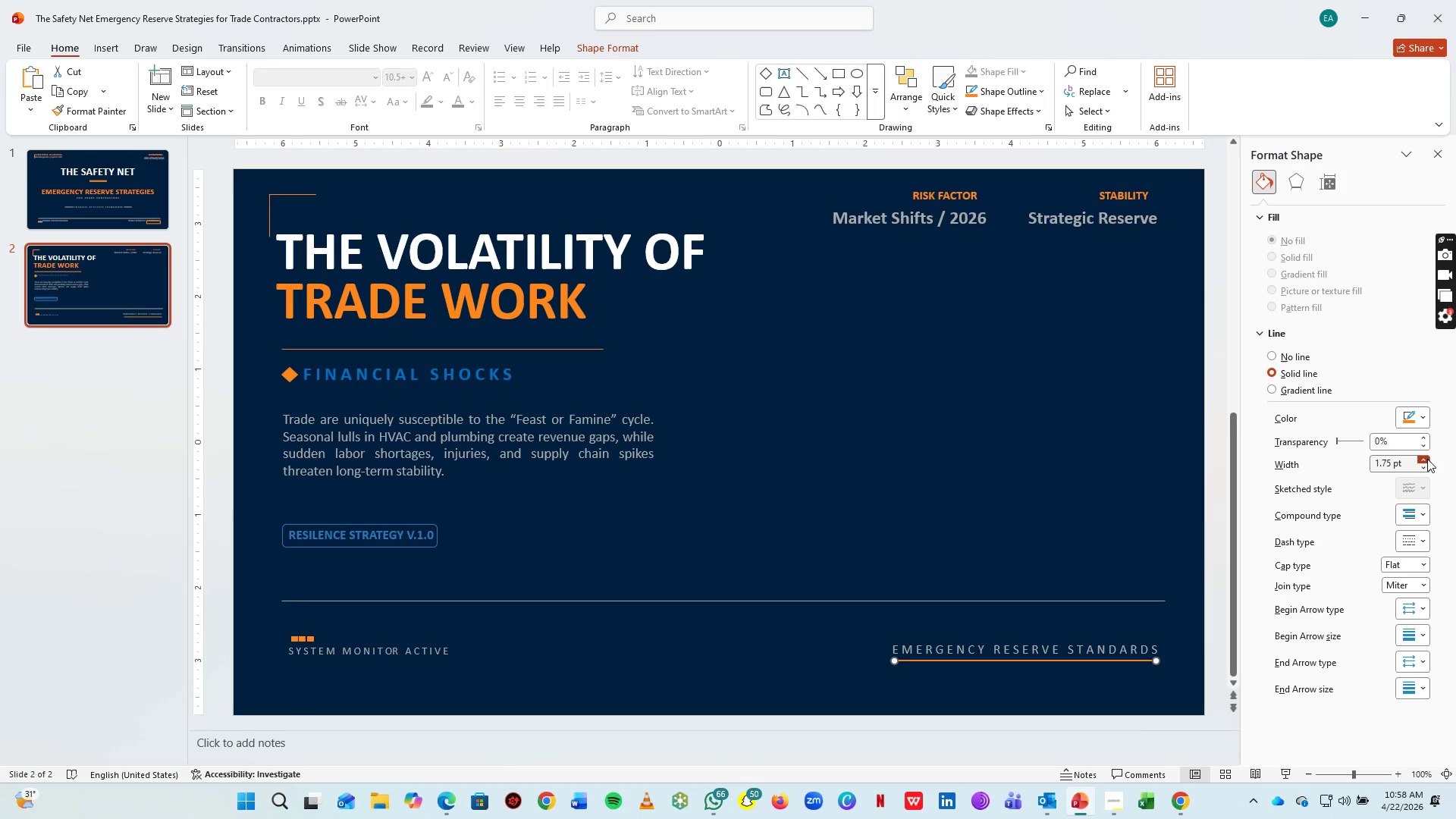 
left_click([1427, 459])
 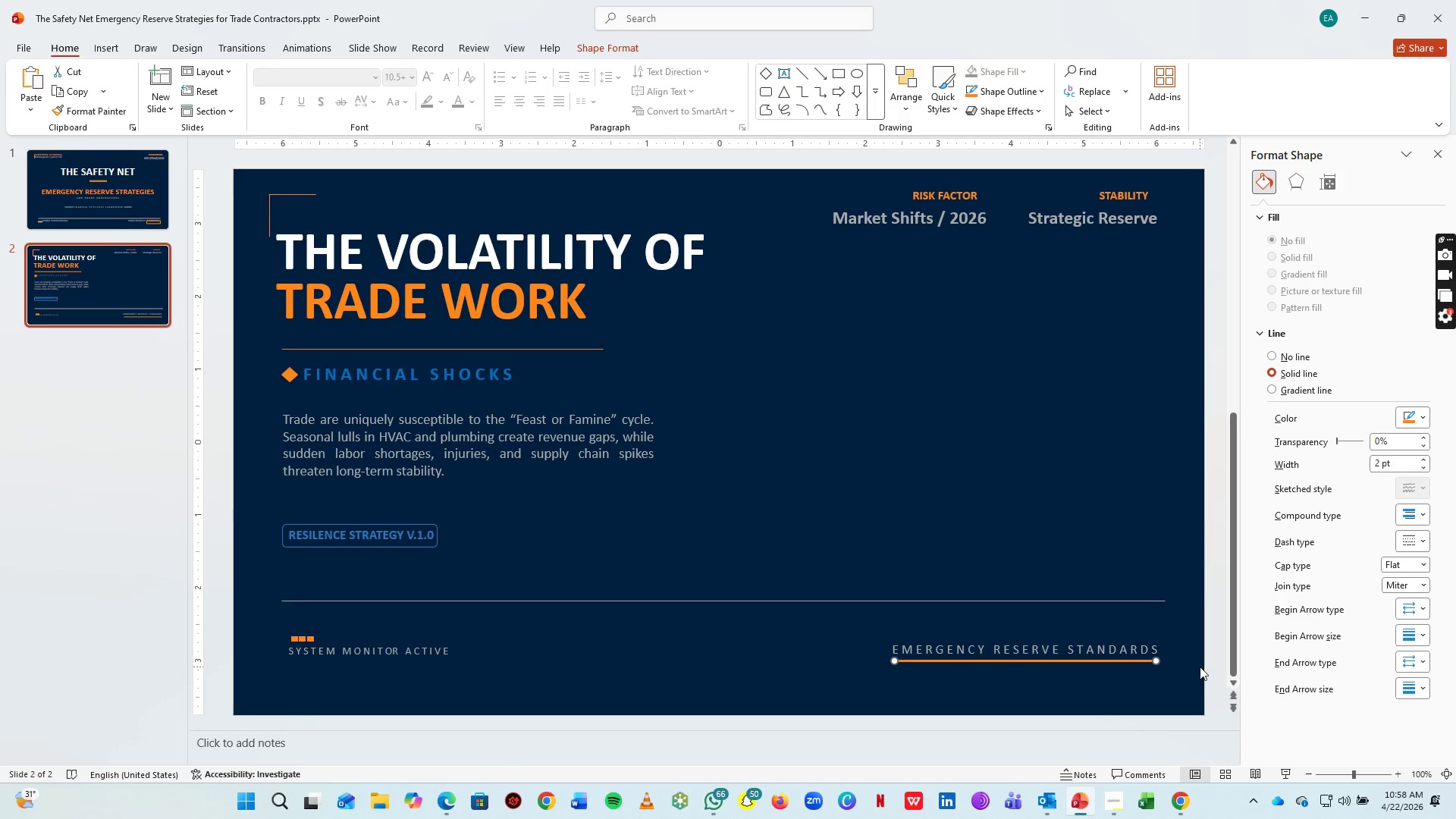 
left_click([1196, 664])
 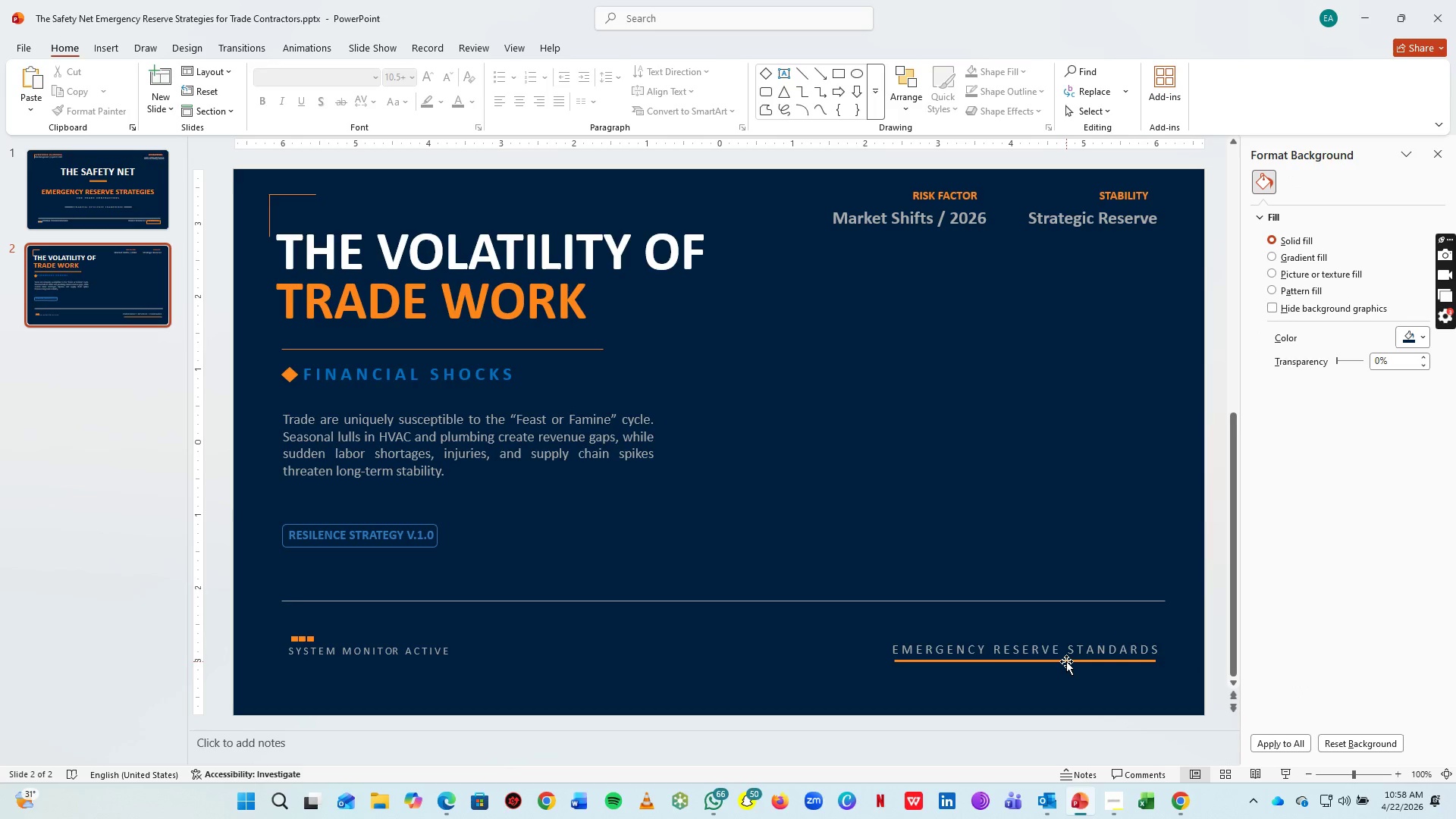 
left_click([1066, 661])
 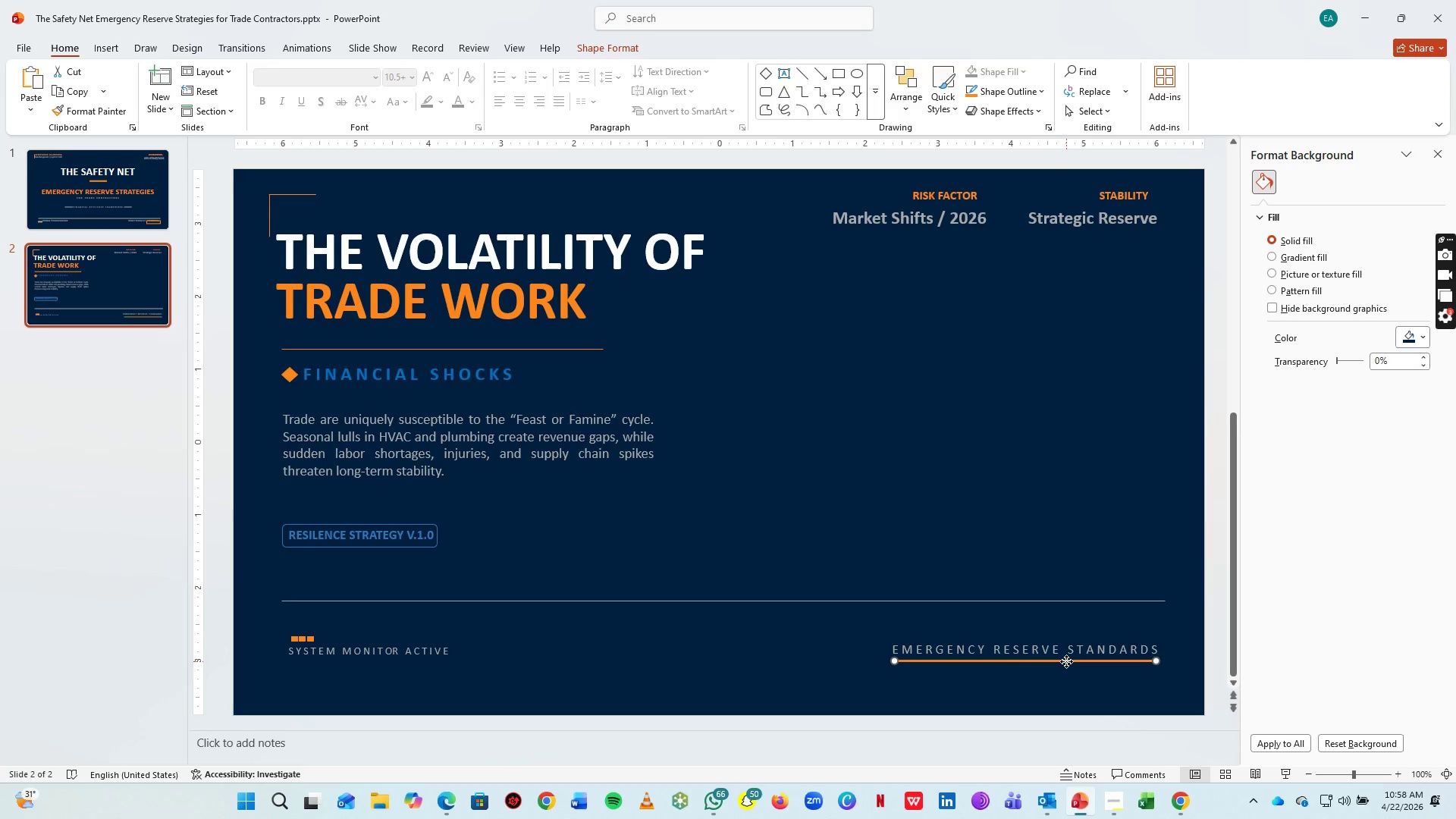 
hold_key(key=ControlLeft, duration=0.73)
 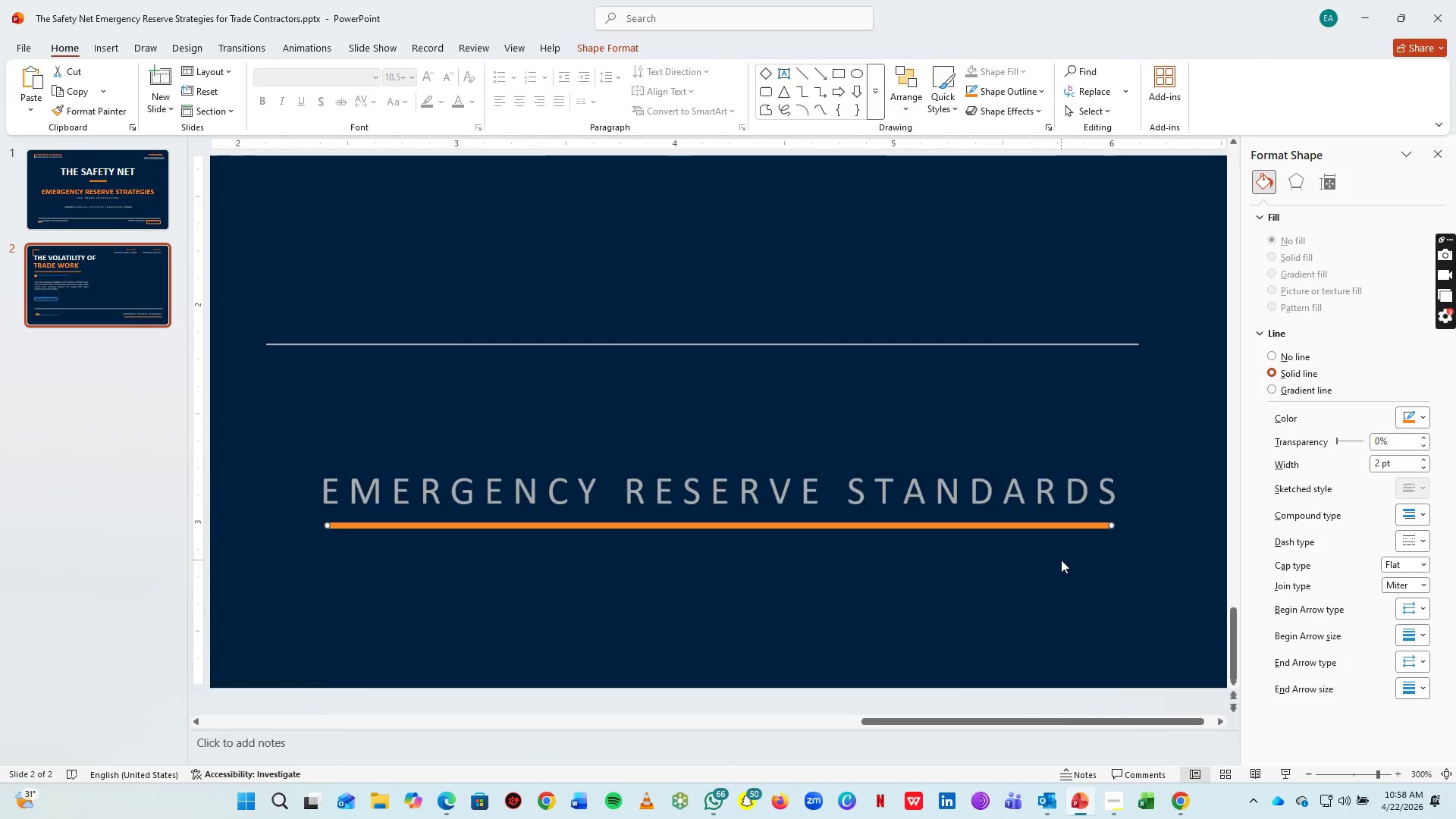 
hold_key(key=ControlLeft, duration=0.53)
 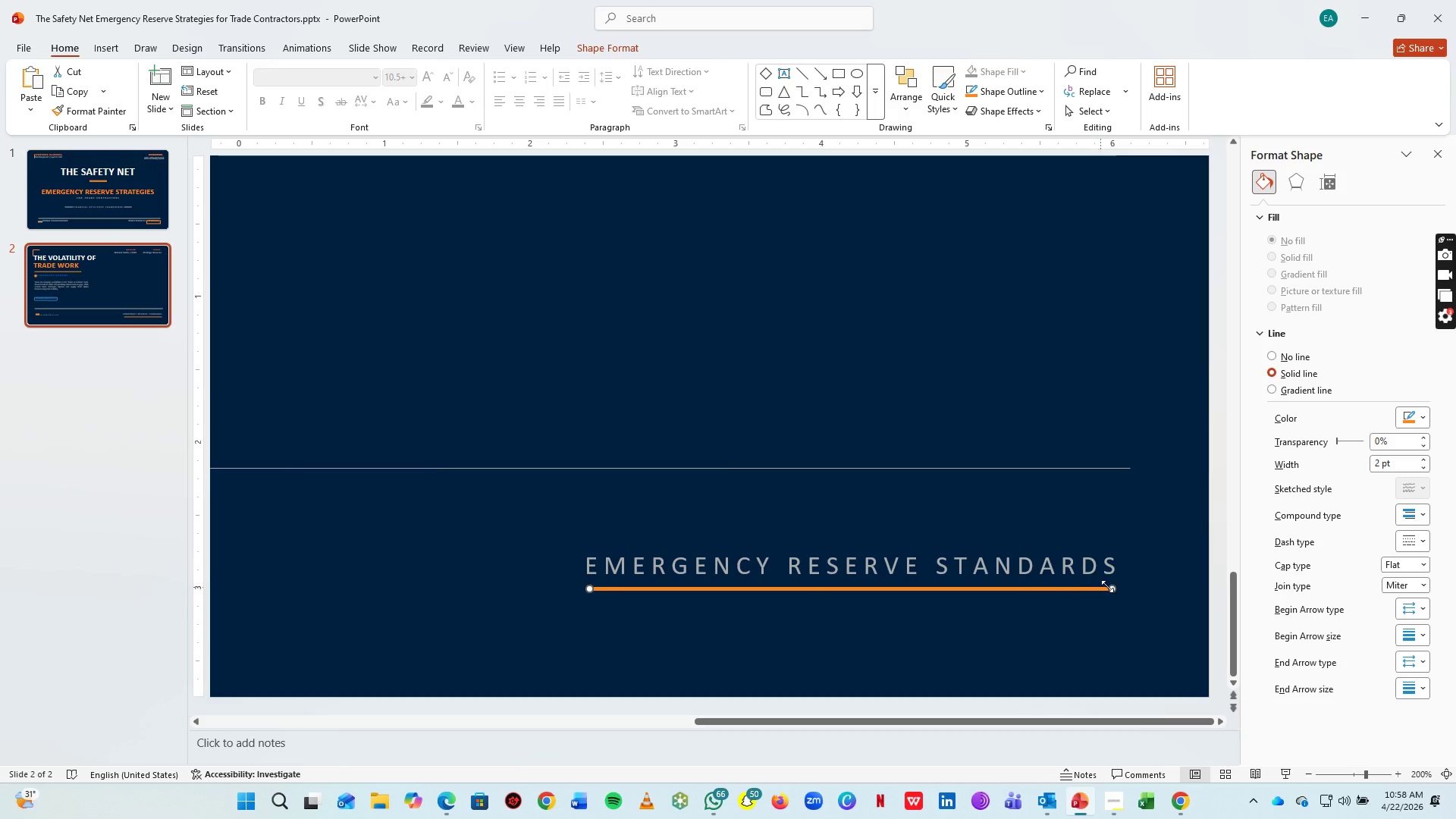 
scroll: coordinate [1066, 661], scroll_direction: up, amount: 6.0
 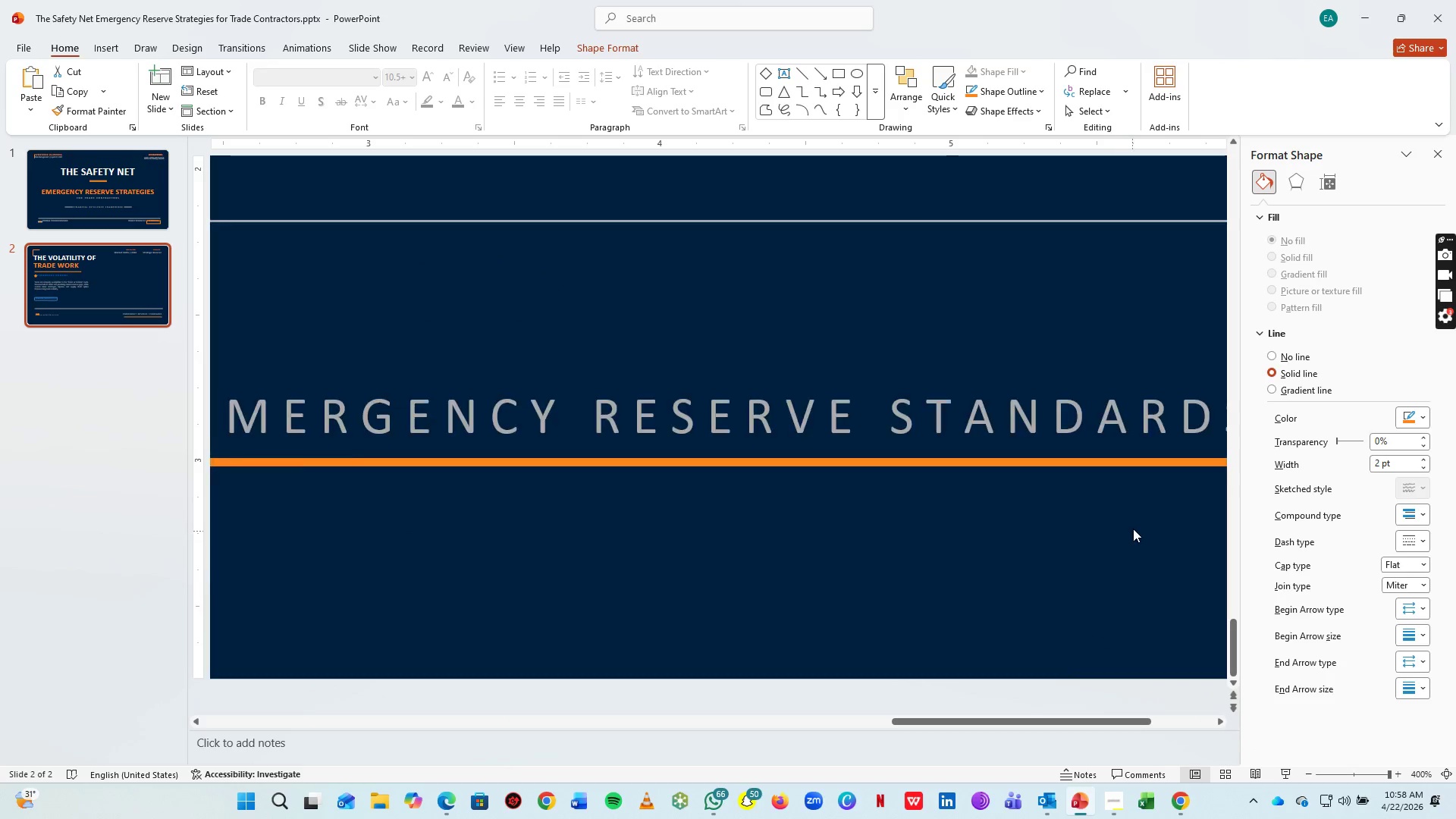 
scroll: coordinate [1061, 560], scroll_direction: down, amount: 2.0
 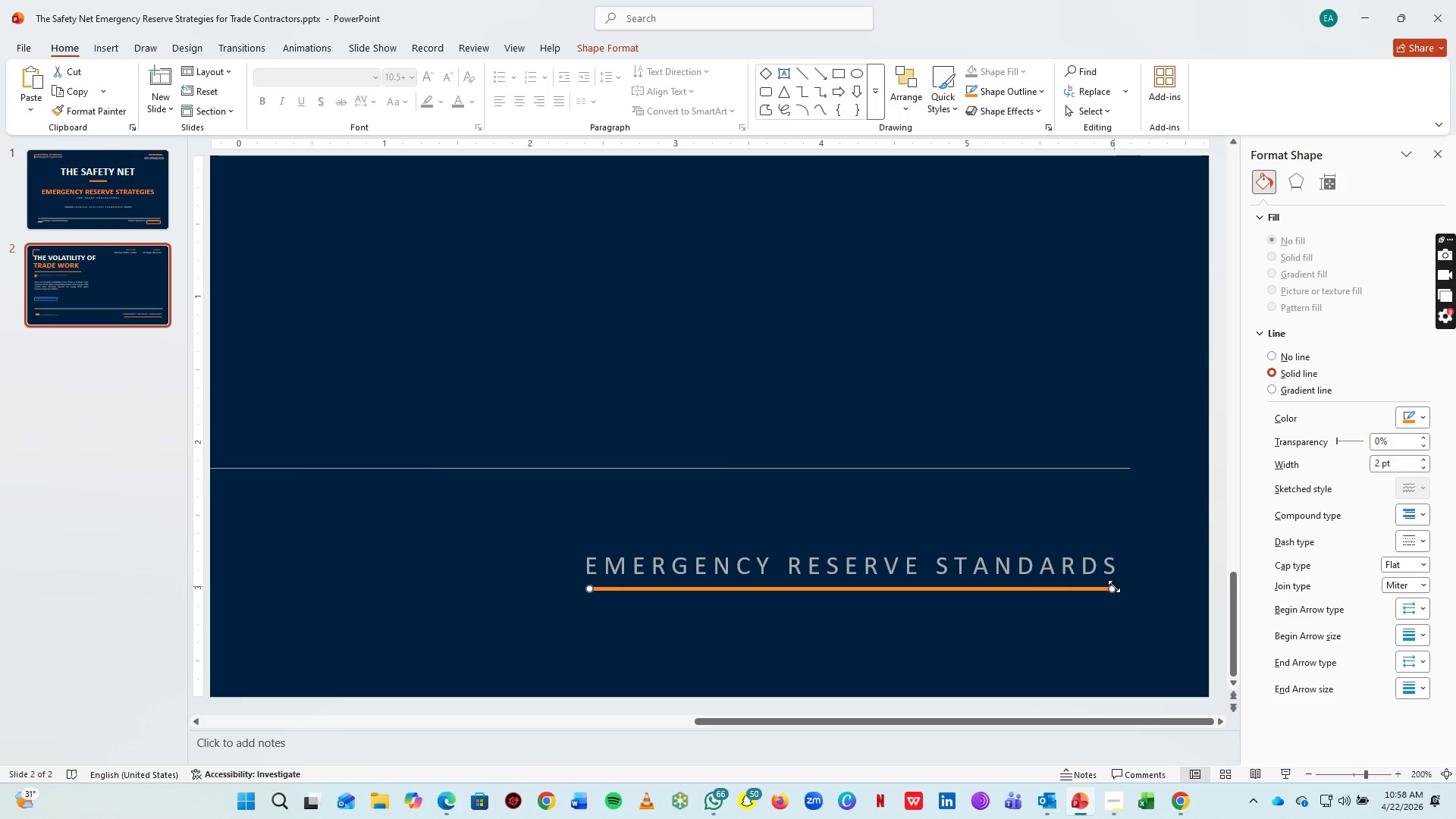 
left_click_drag(start_coordinate=[1114, 588], to_coordinate=[1126, 589])
 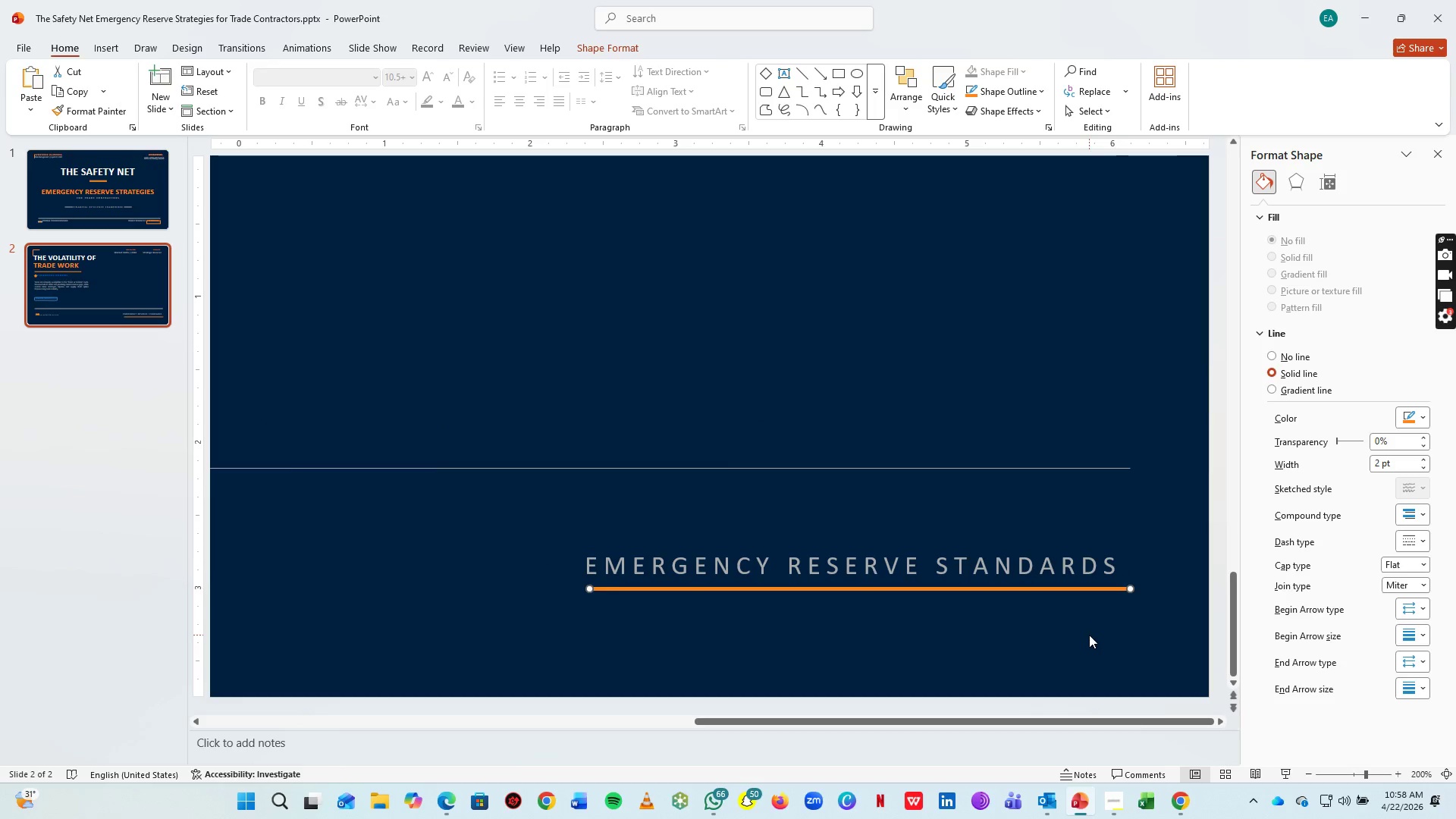 
key(ArrowLeft)
 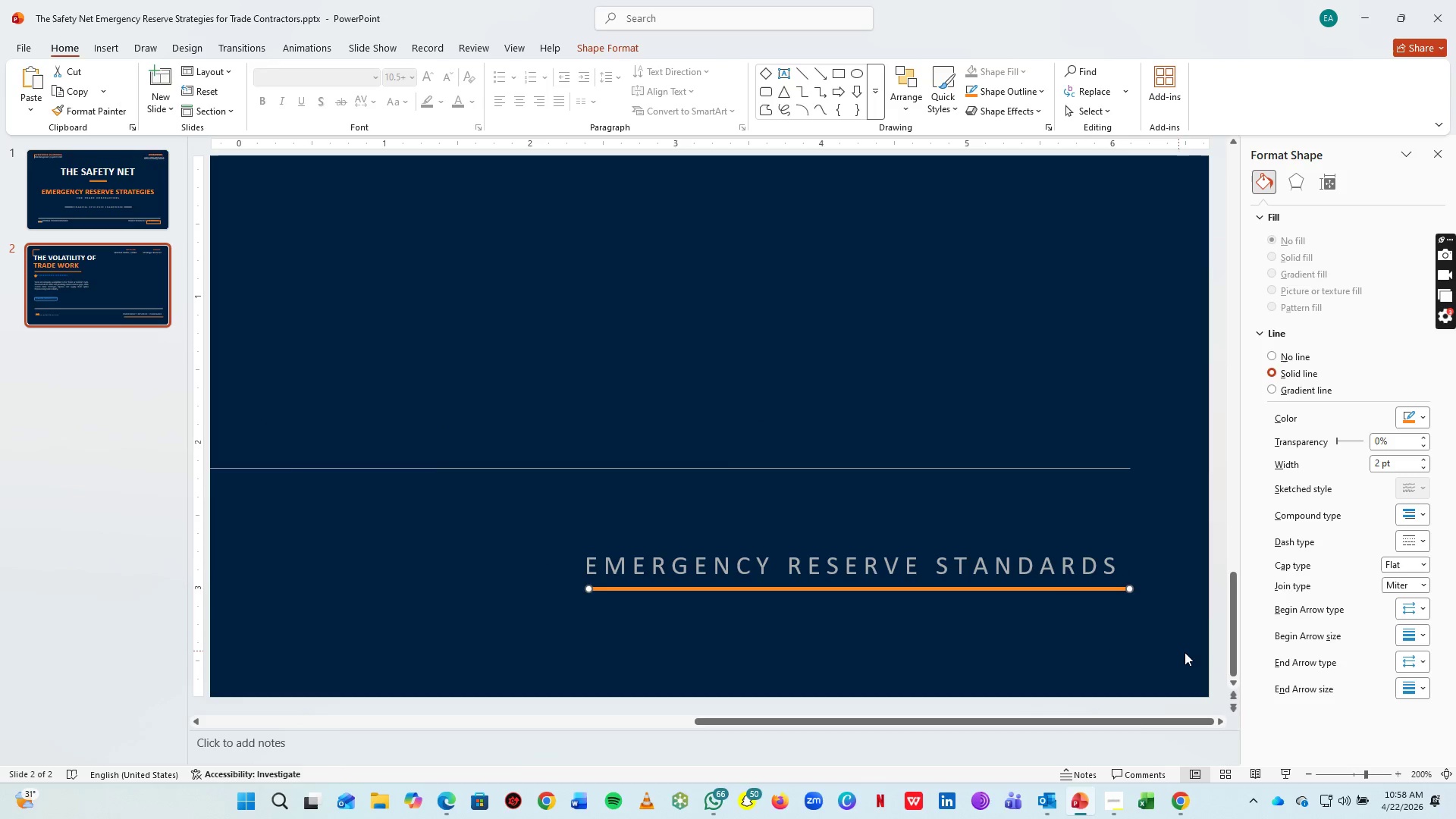 
key(ArrowLeft)
 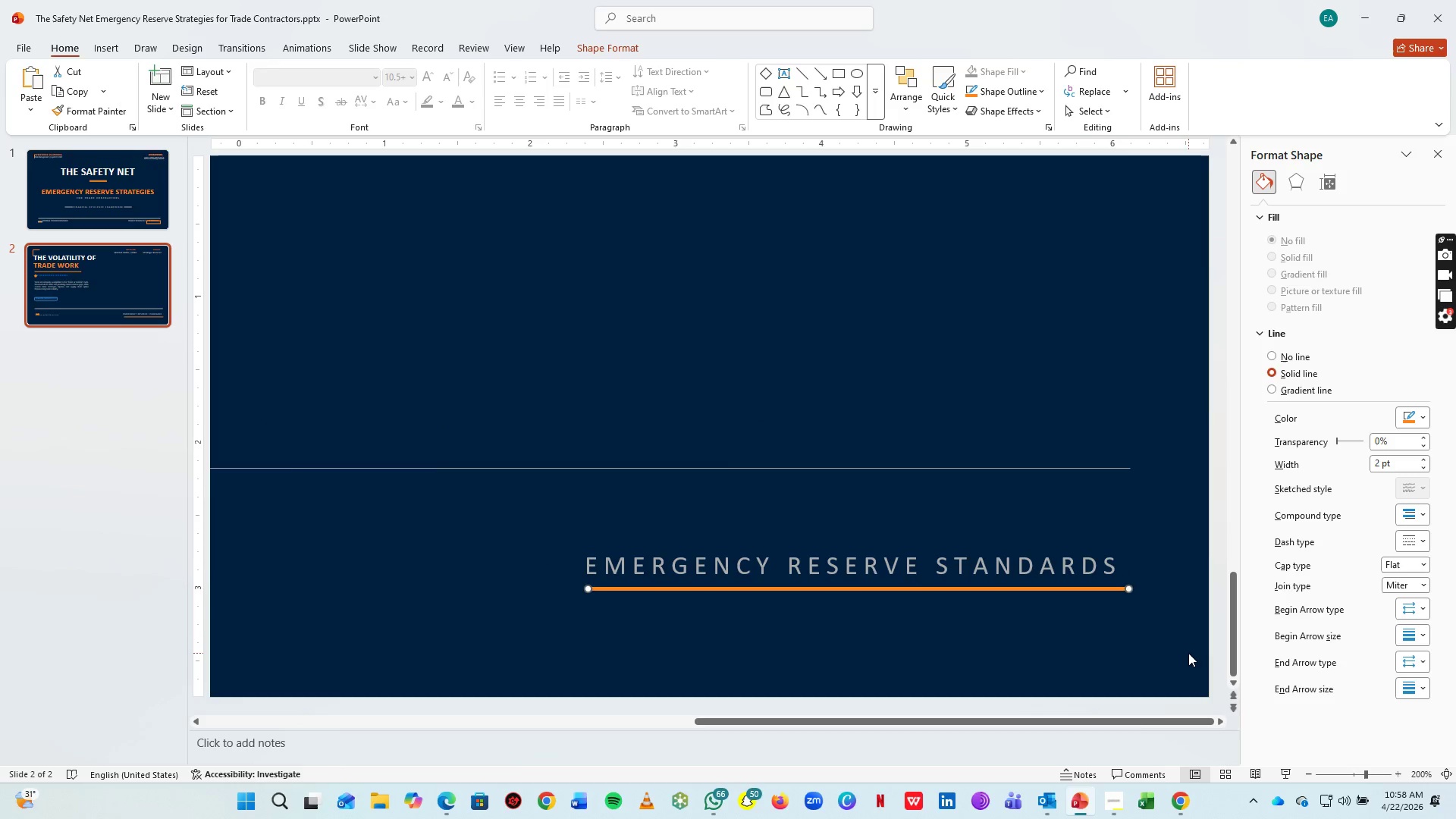 
key(ArrowLeft)
 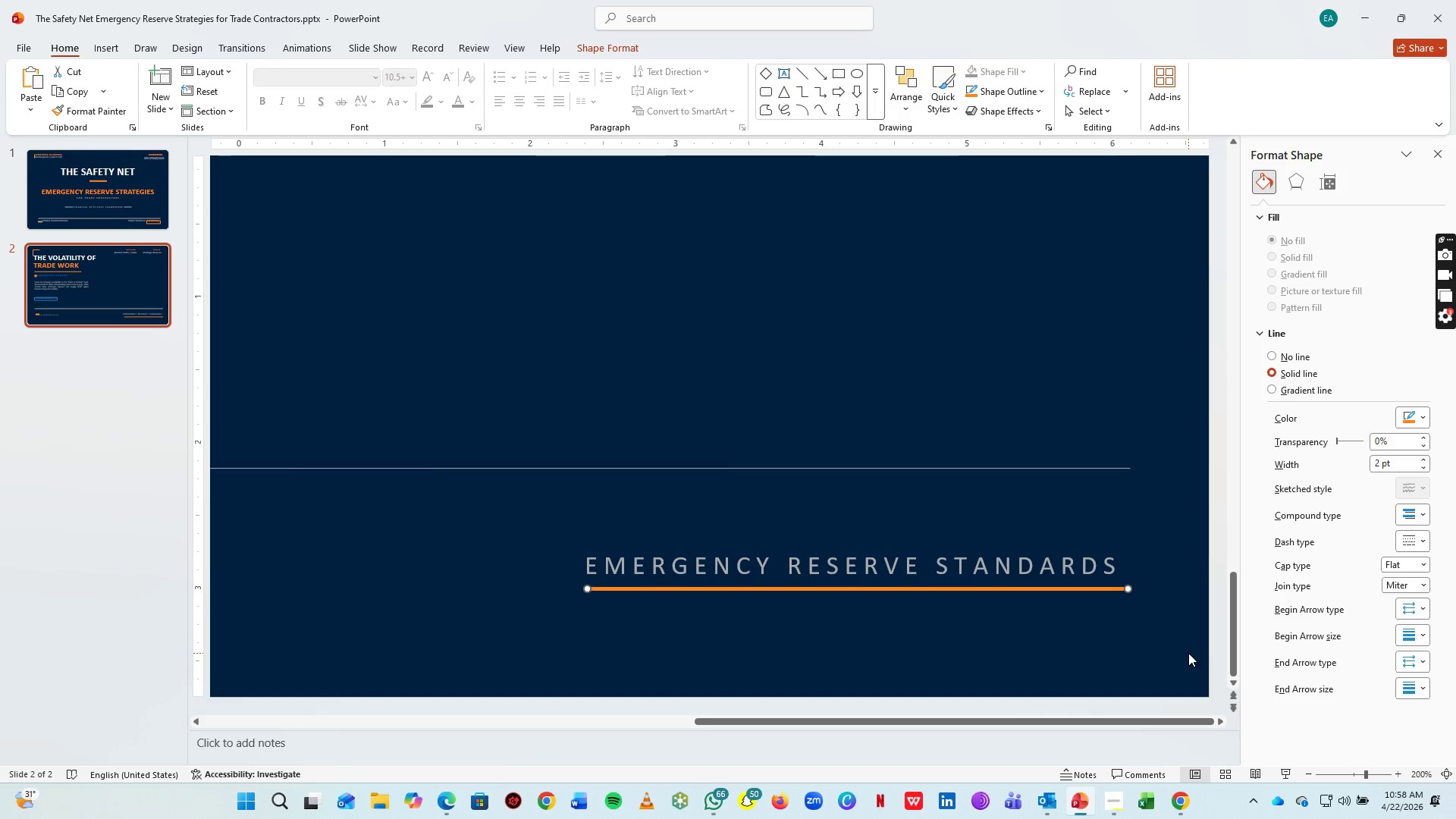 
key(ArrowLeft)
 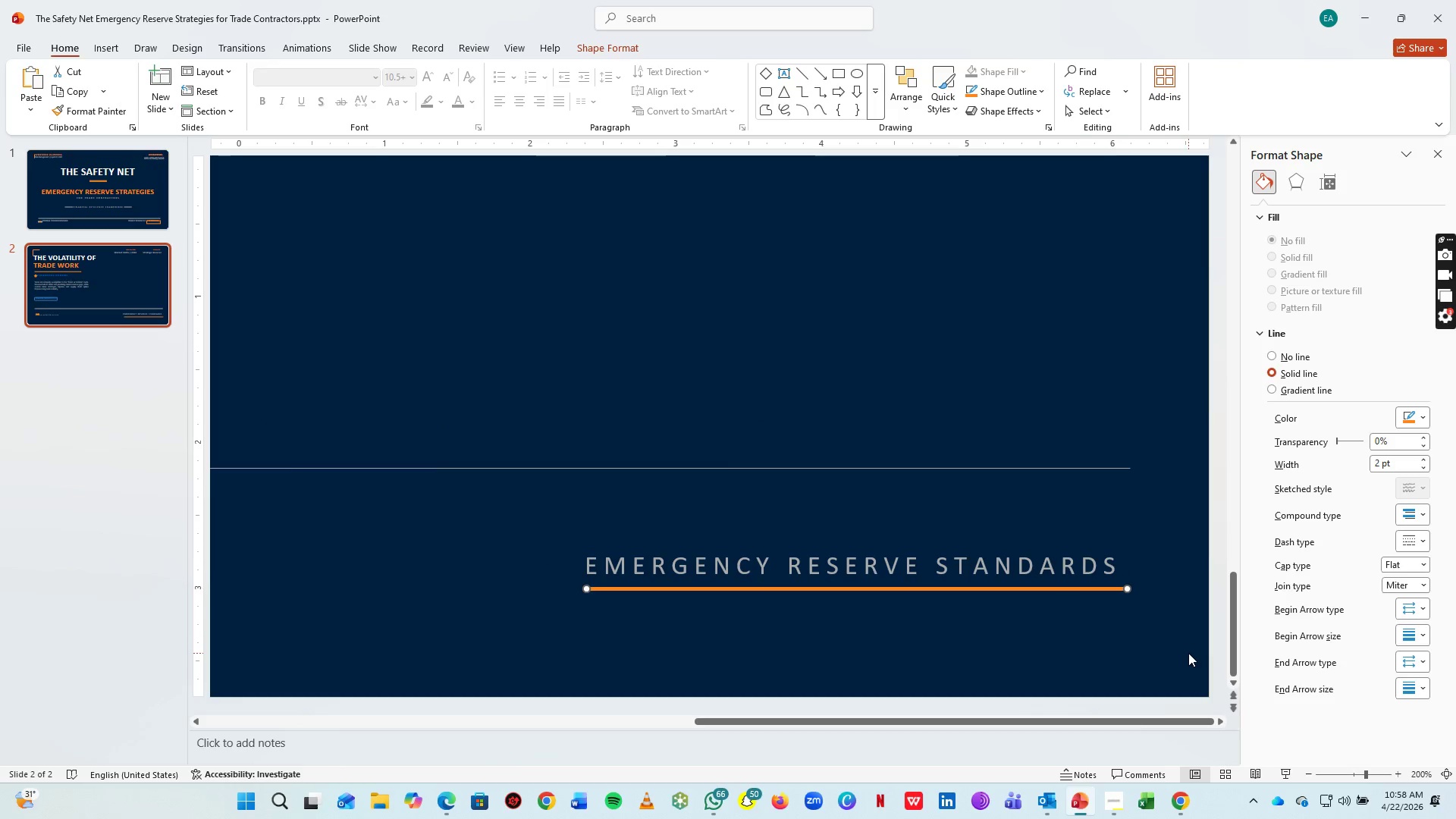 
key(ArrowLeft)
 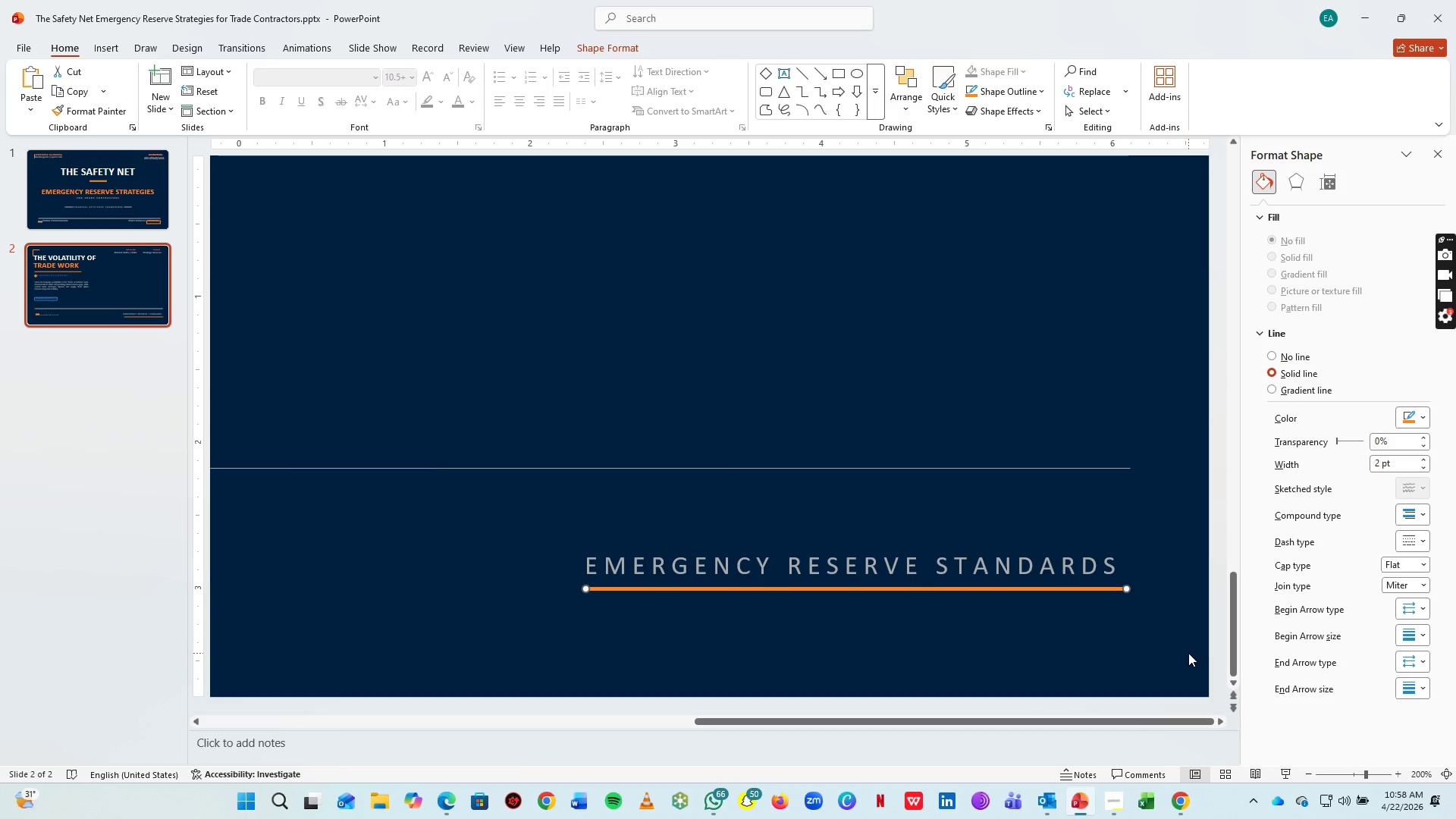 
key(ArrowLeft)
 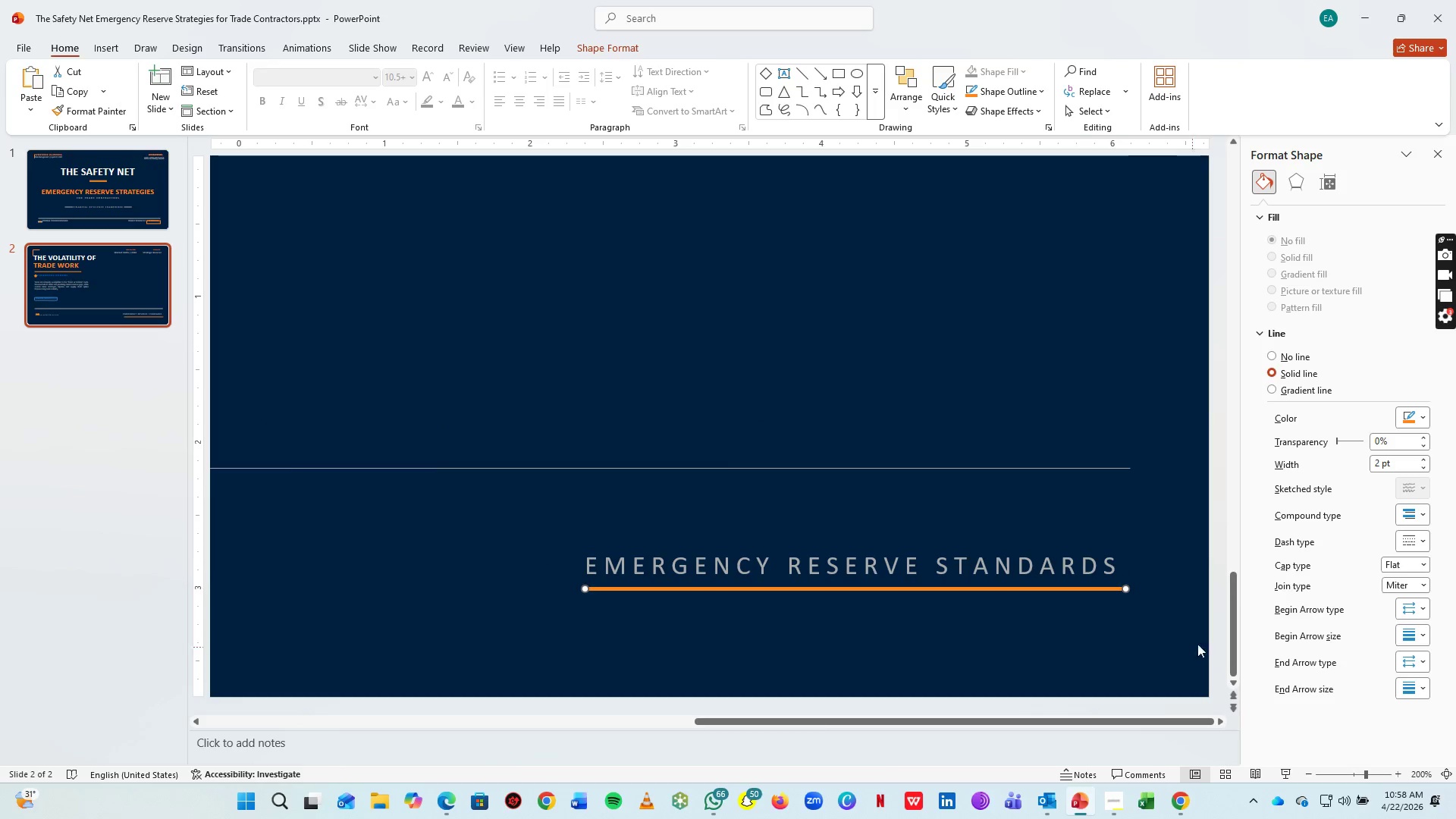 
key(ArrowLeft)
 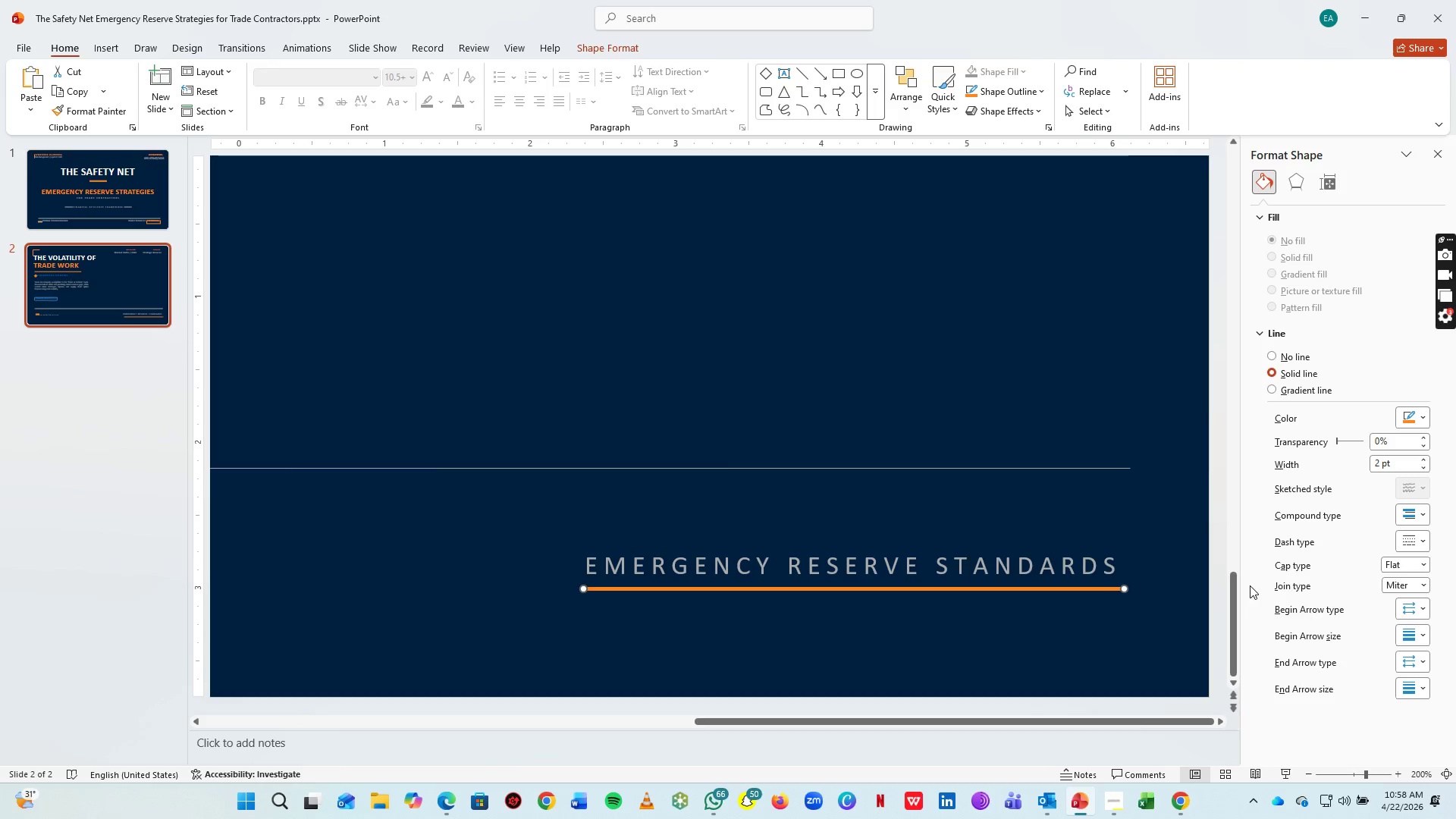 
key(ArrowLeft)
 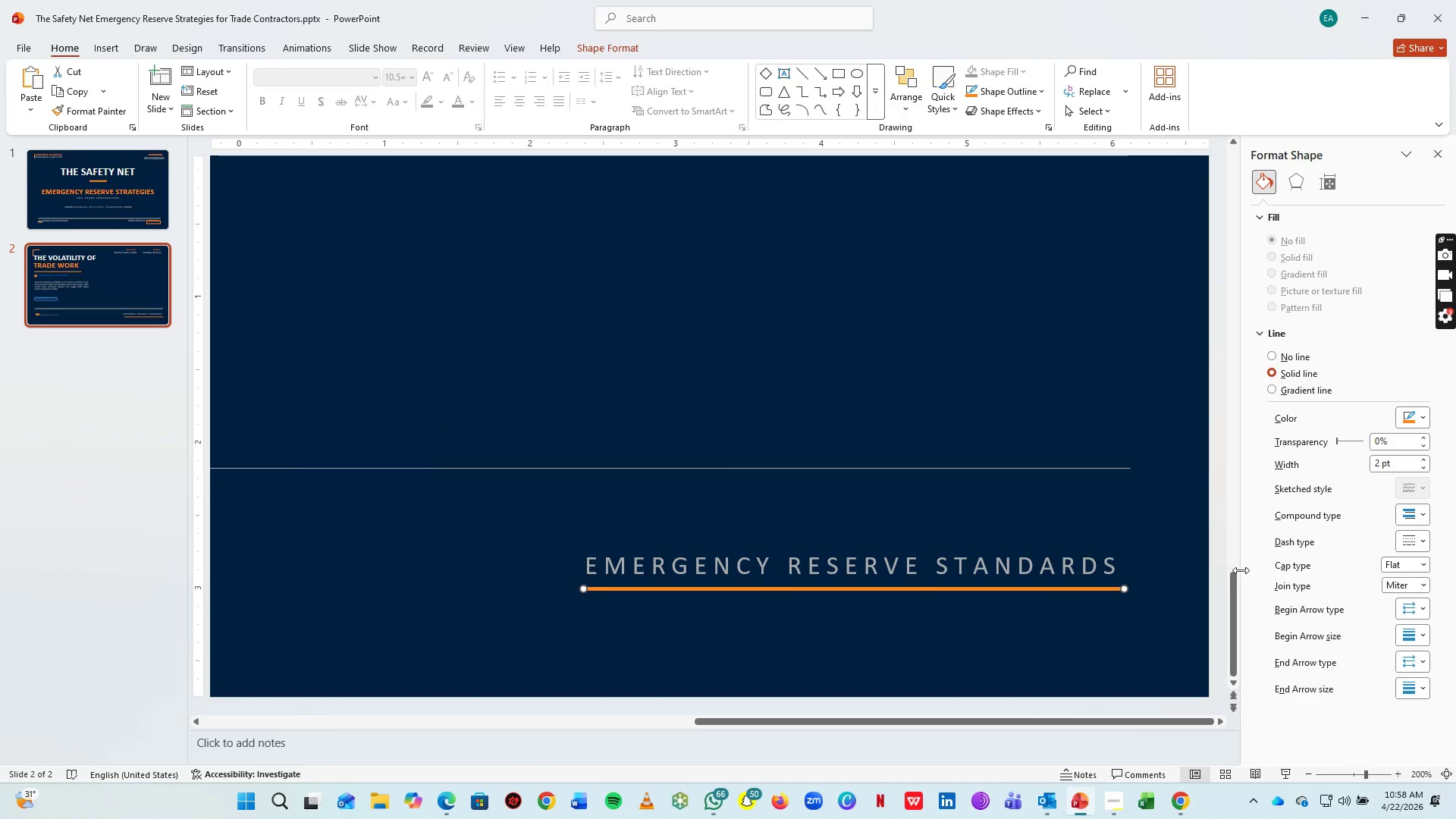 
key(ArrowLeft)
 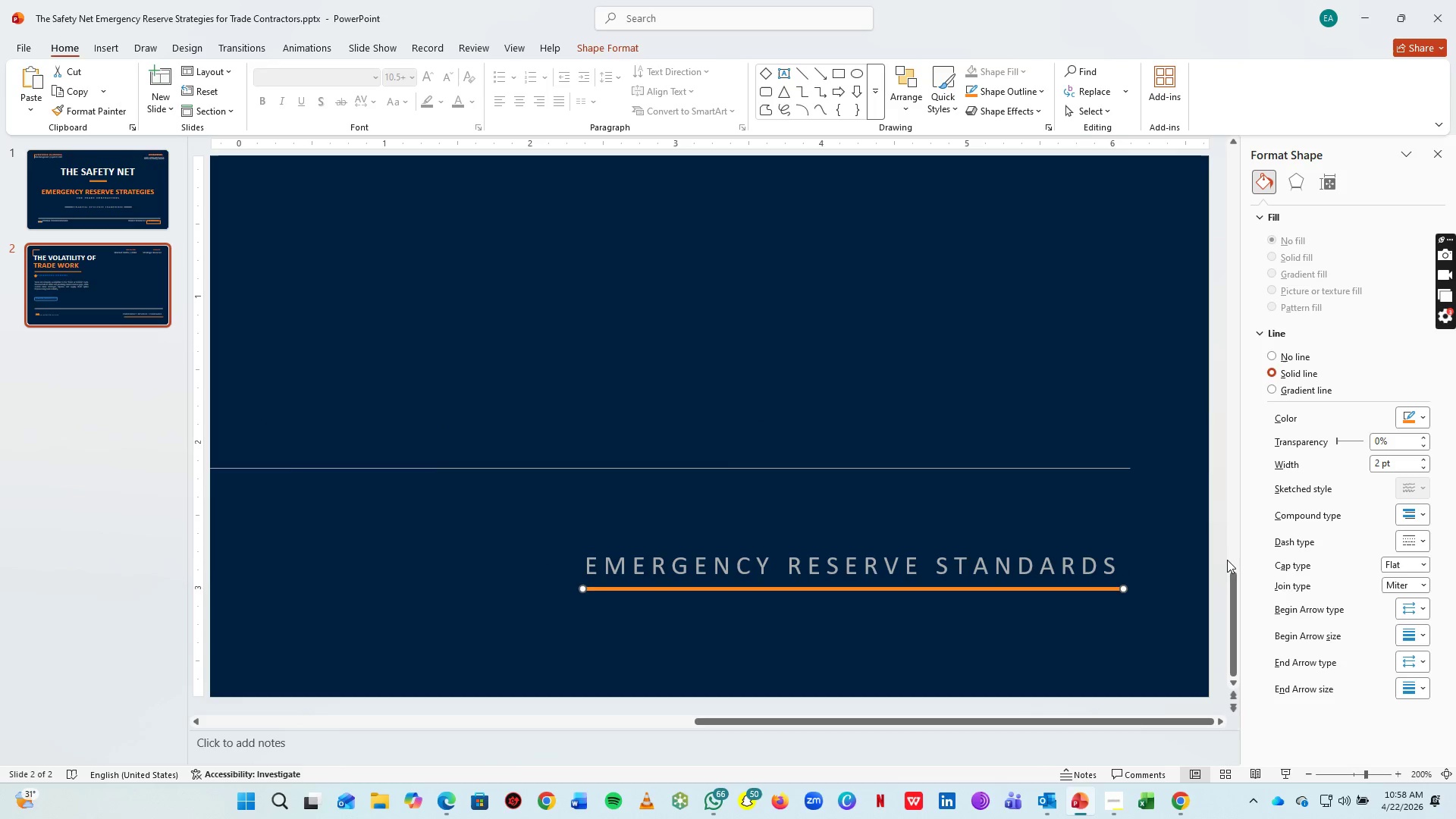 
key(ArrowLeft)
 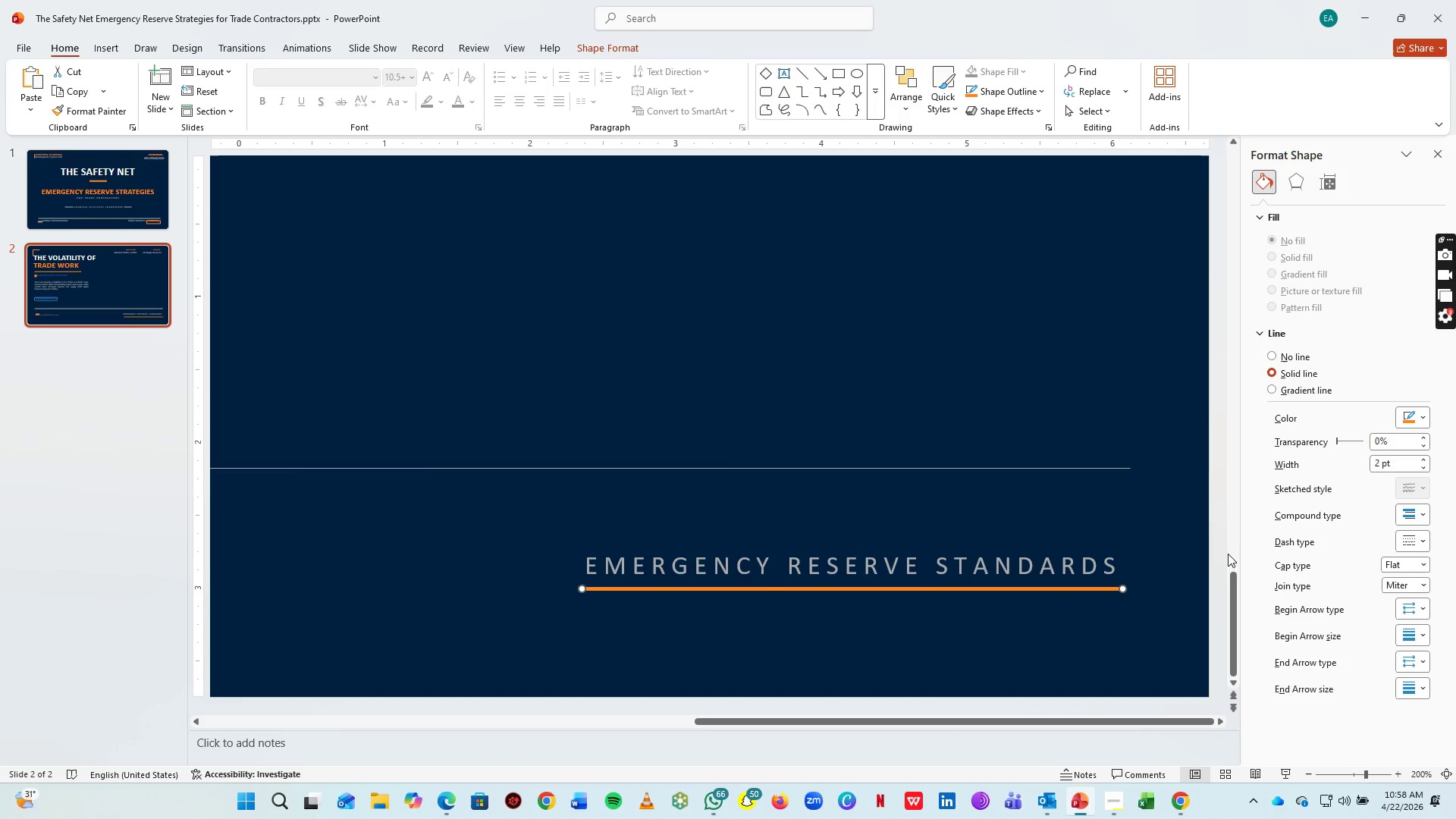 
key(ArrowLeft)
 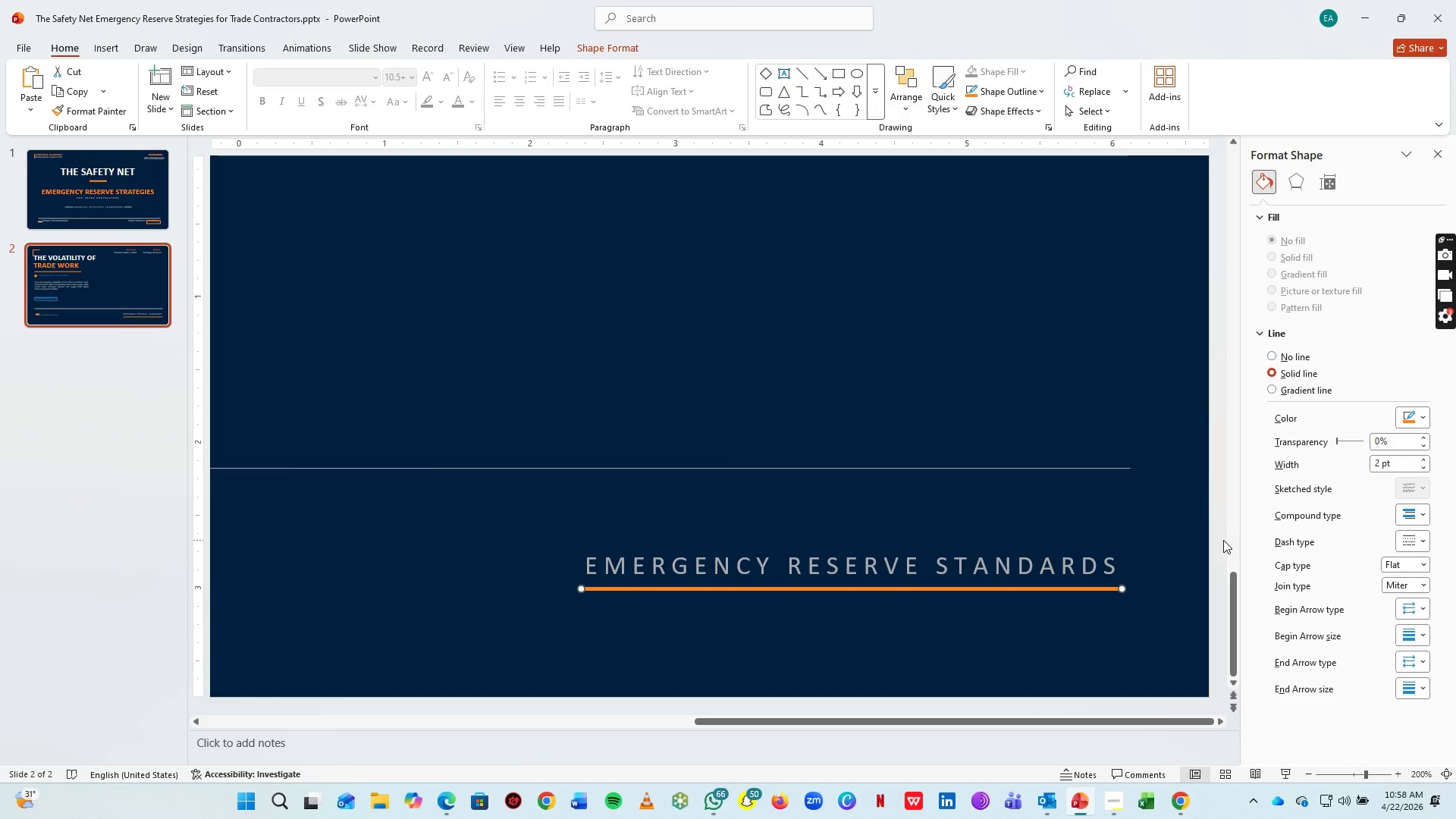 
left_click([1223, 540])
 